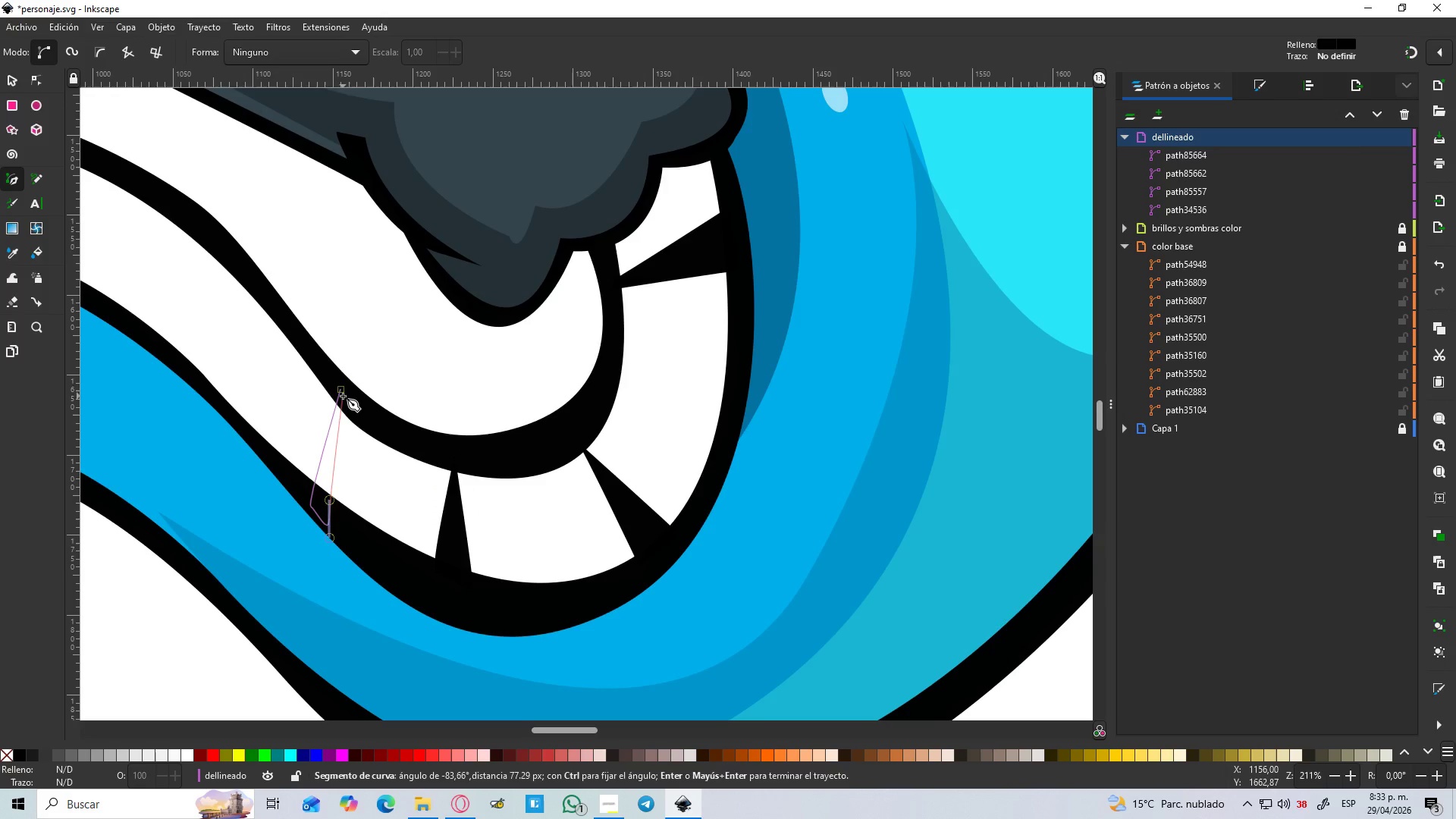 
left_click([341, 390])
 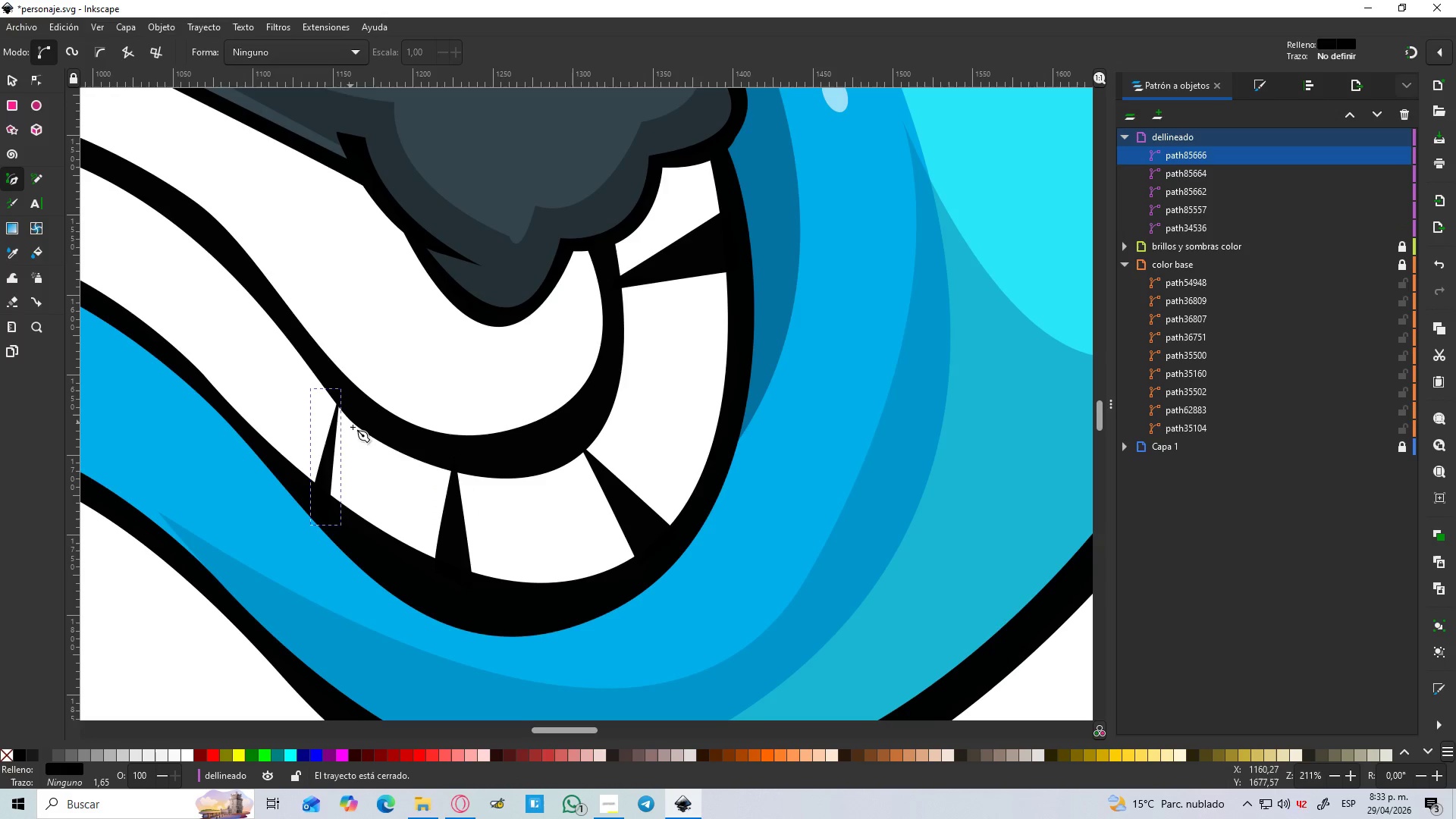 
hold_key(key=Space, duration=0.47)
 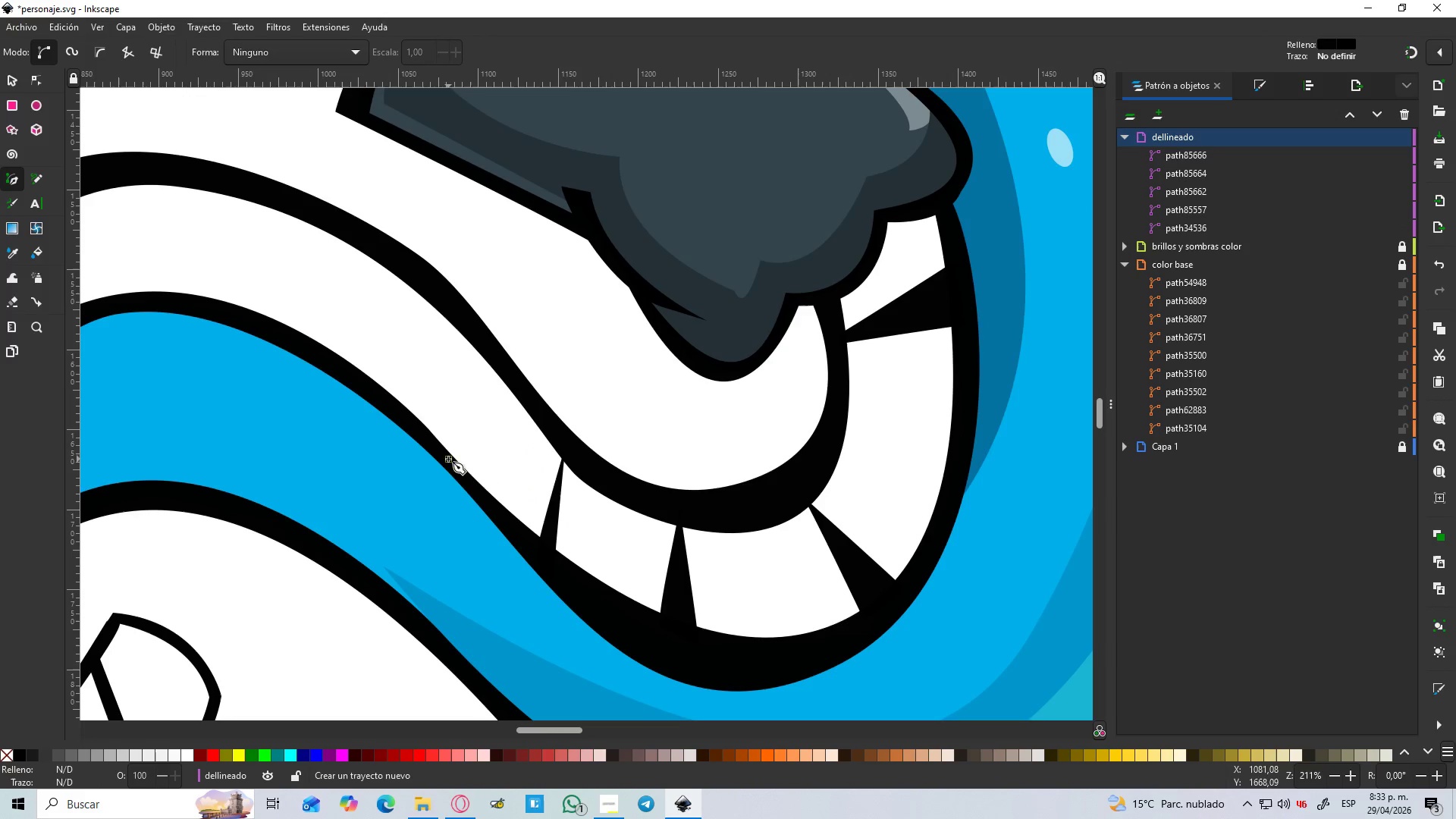 
double_click([463, 475])
 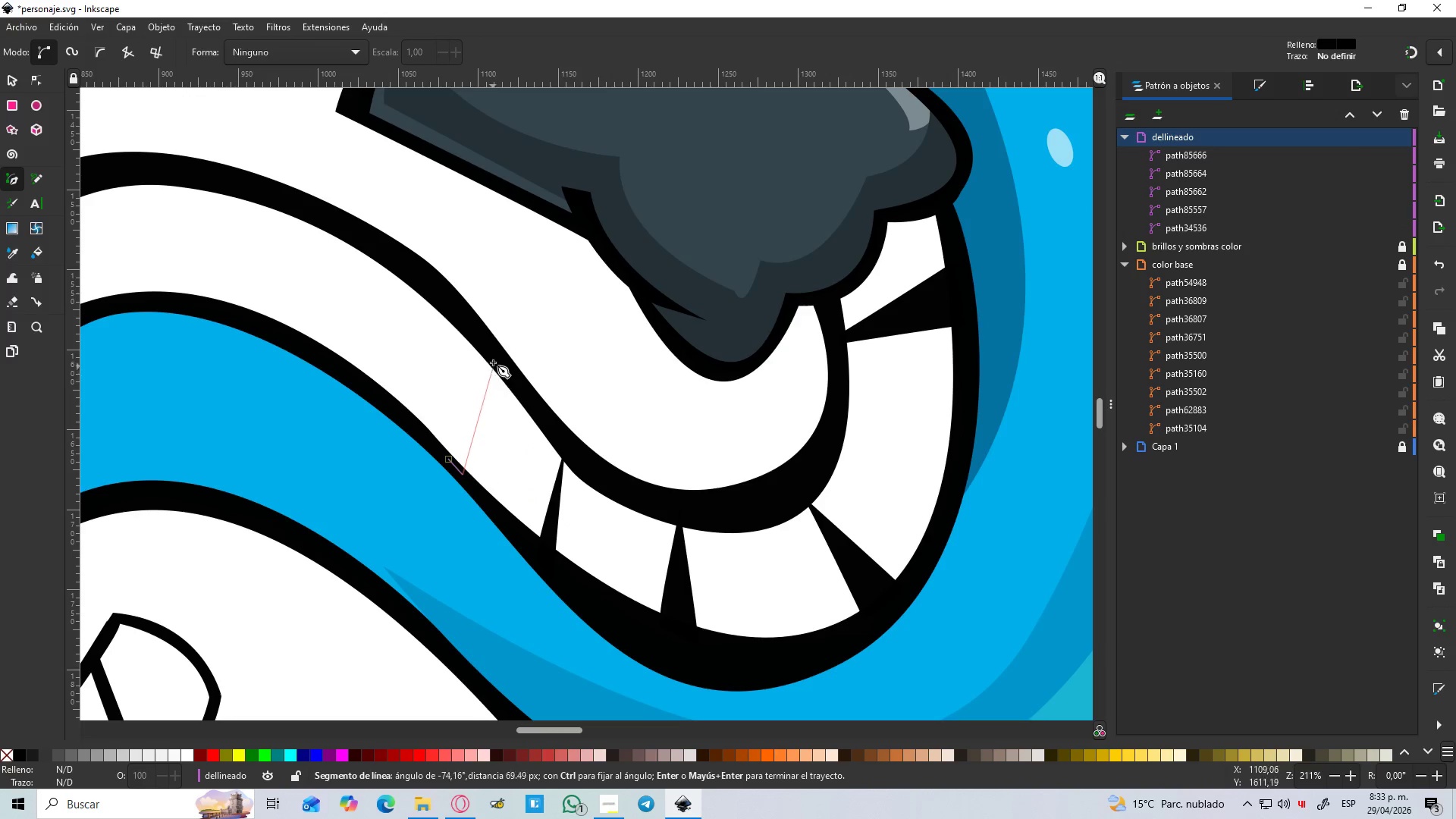 
left_click([494, 353])
 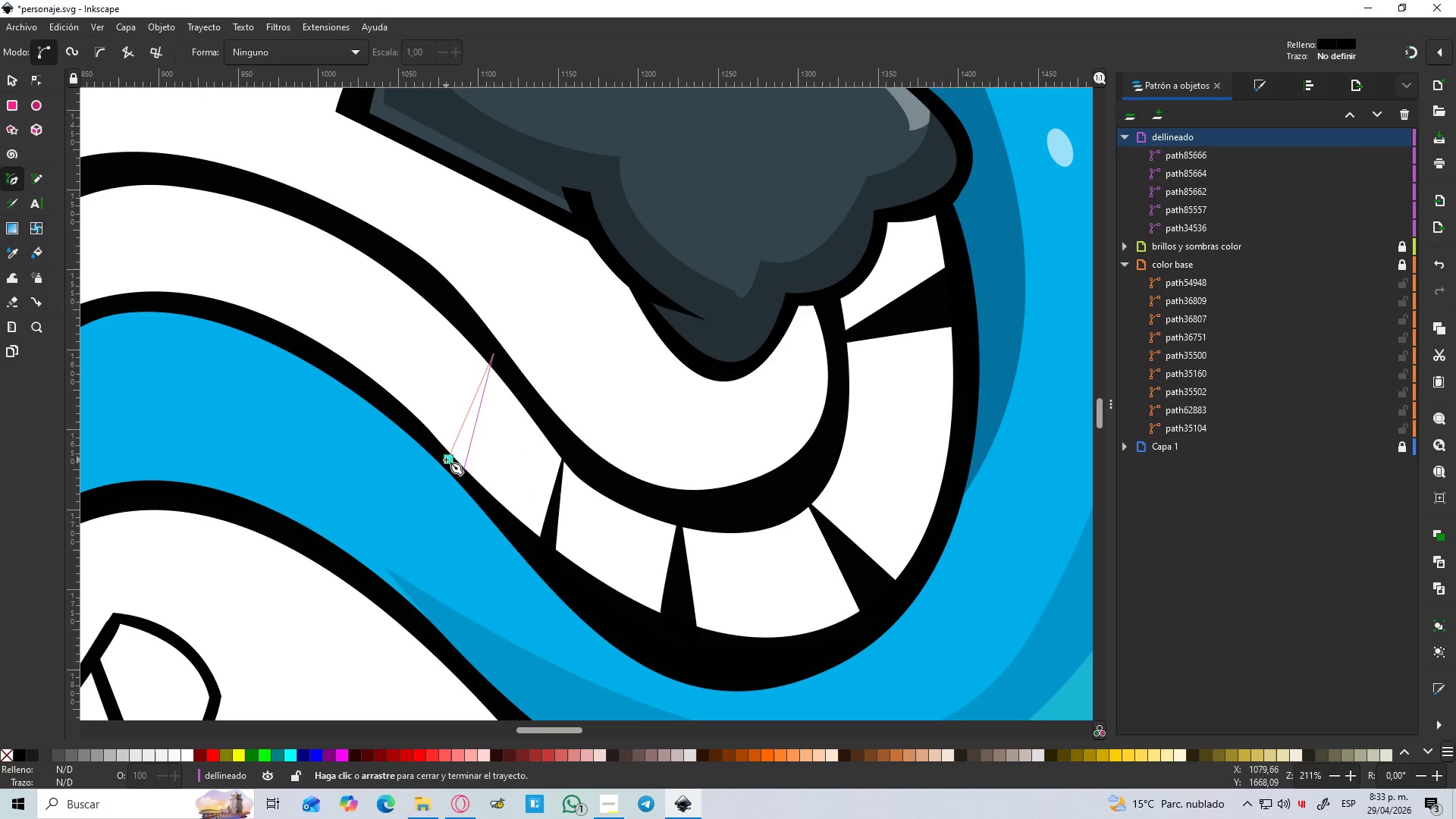 
hold_key(key=Space, duration=0.47)
 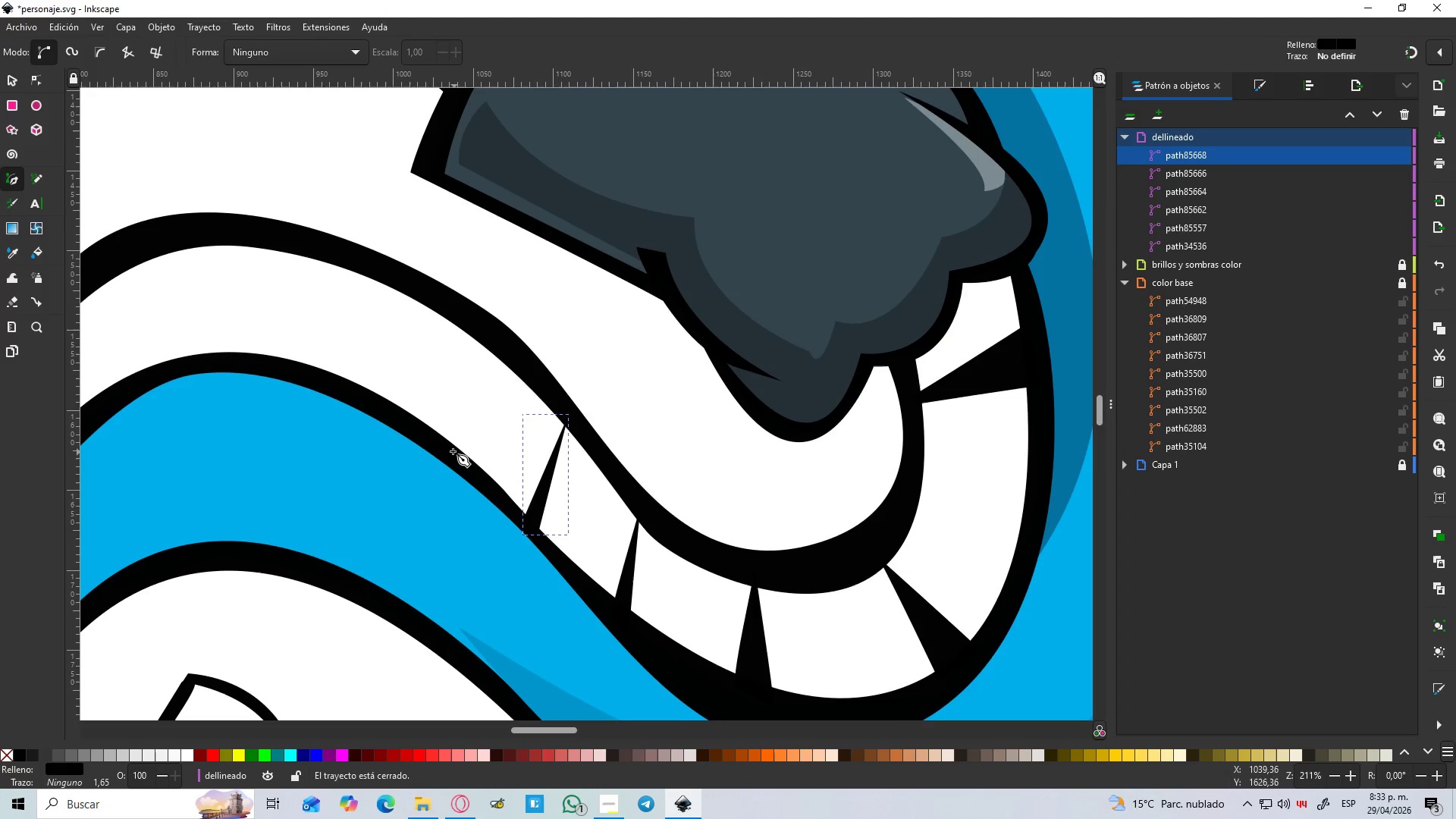 
left_click_drag(start_coordinate=[453, 451], to_coordinate=[456, 444])
 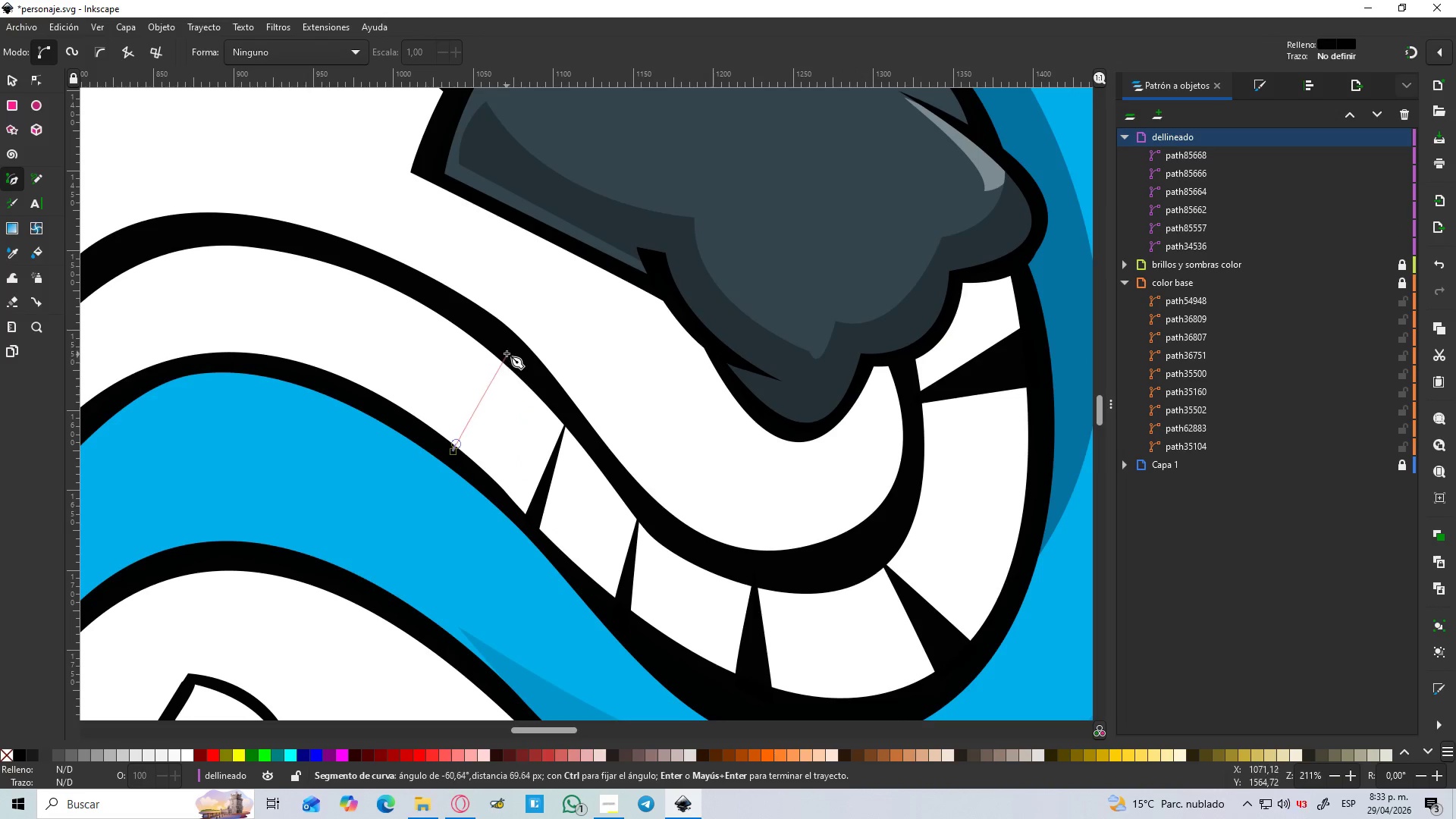 
double_click([507, 353])
 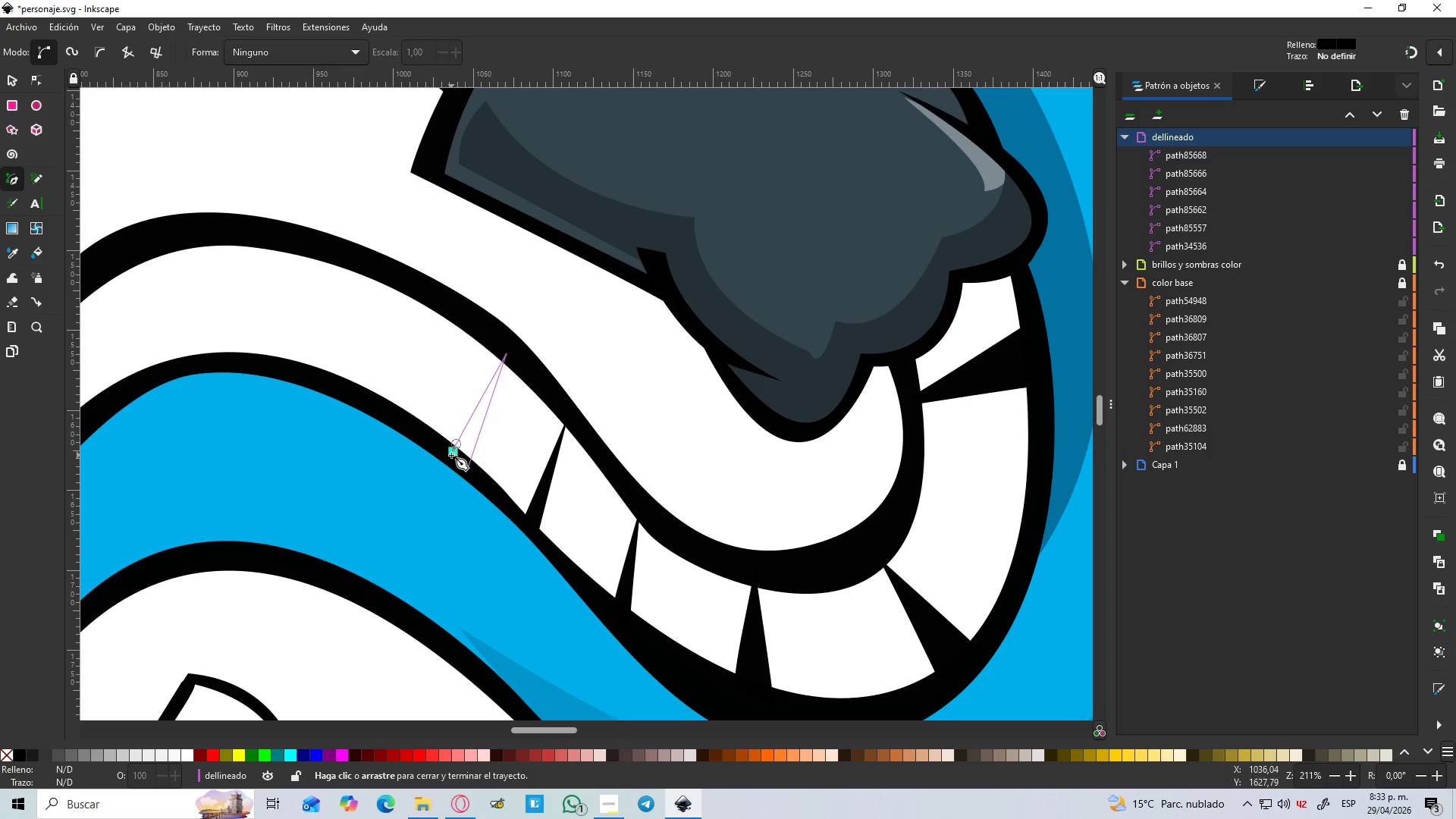 
hold_key(key=Space, duration=0.66)
 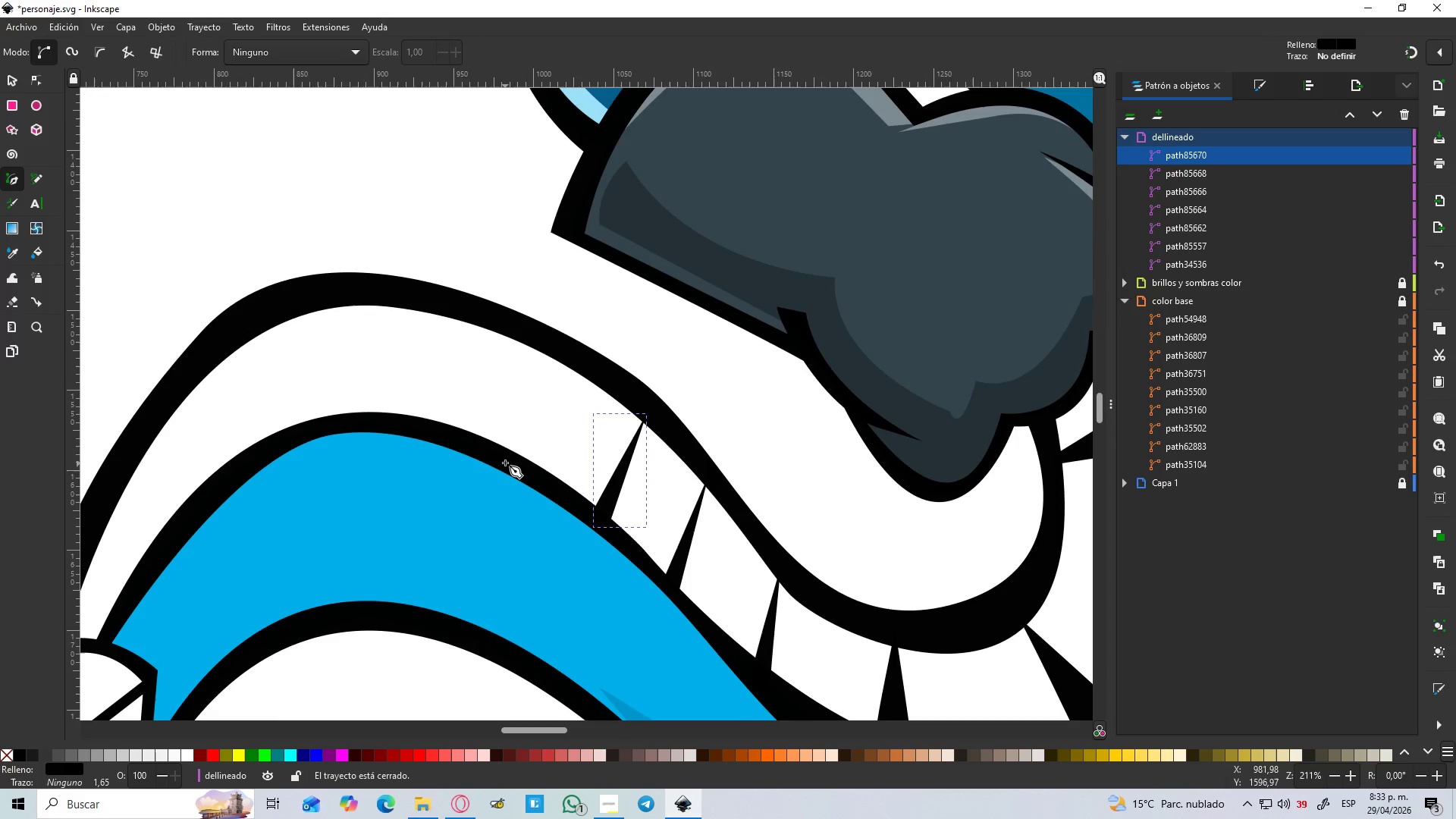 
left_click_drag(start_coordinate=[505, 463], to_coordinate=[509, 459])
 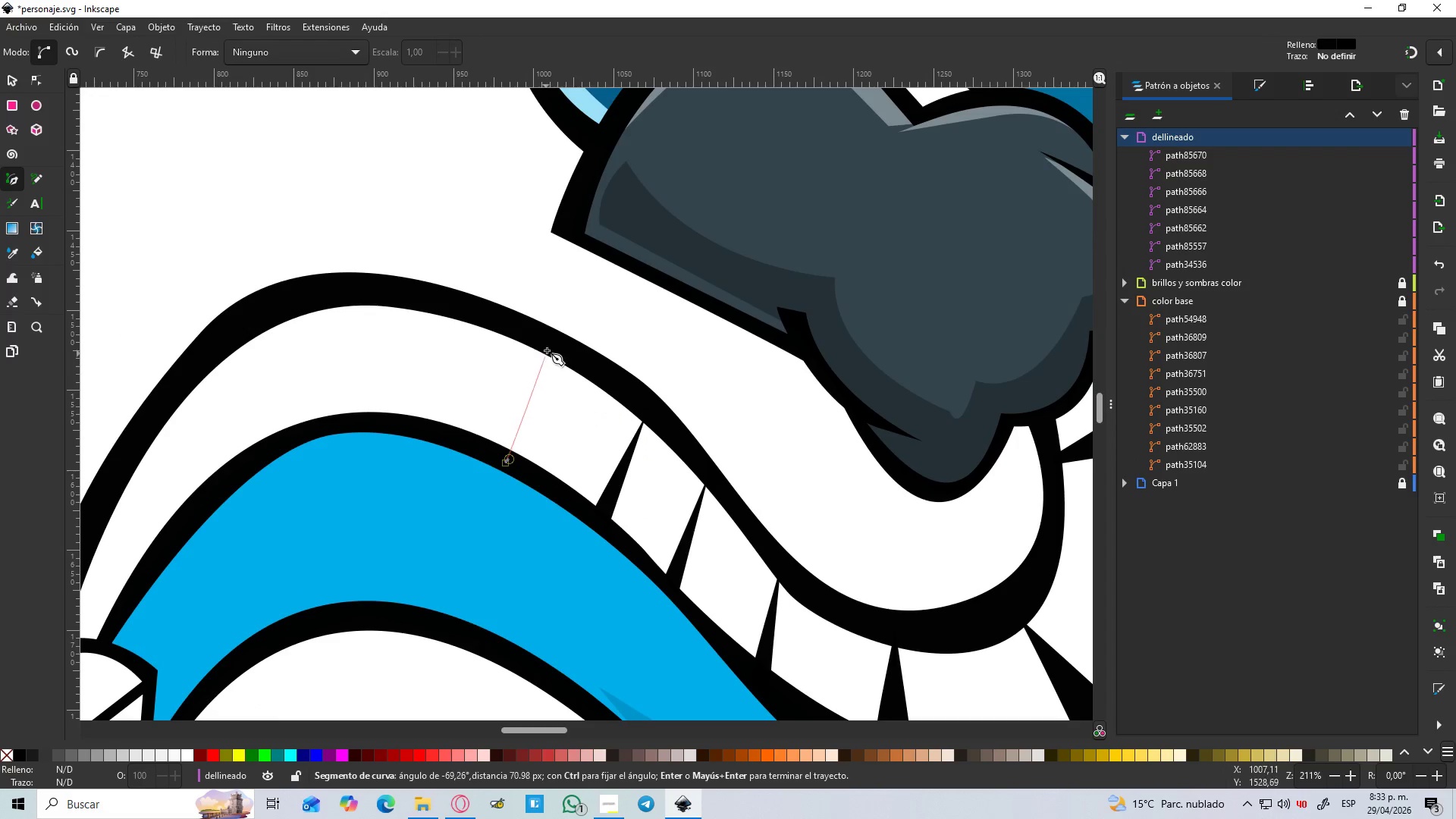 
left_click_drag(start_coordinate=[548, 347], to_coordinate=[548, 357])
 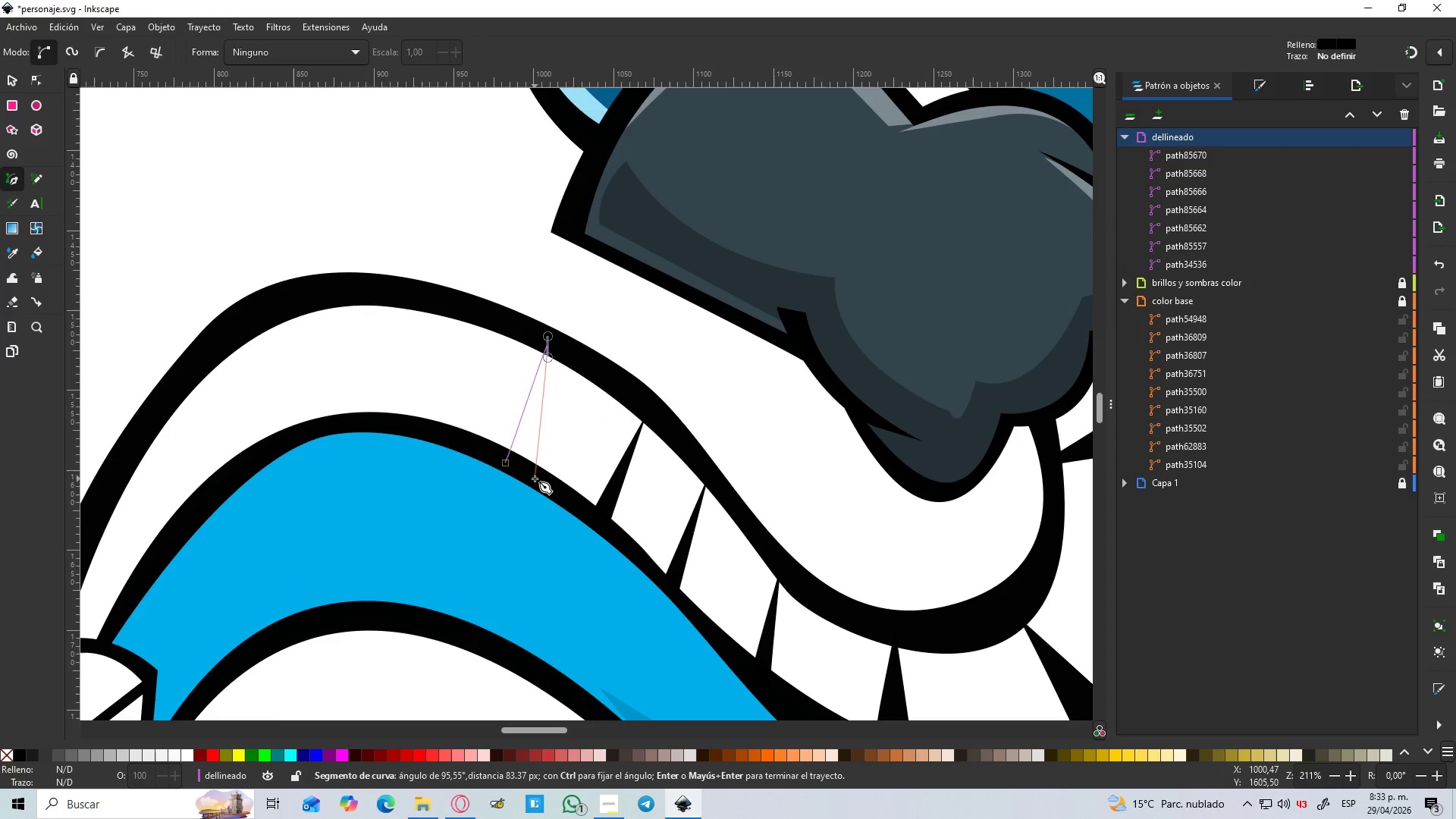 
left_click([532, 472])
 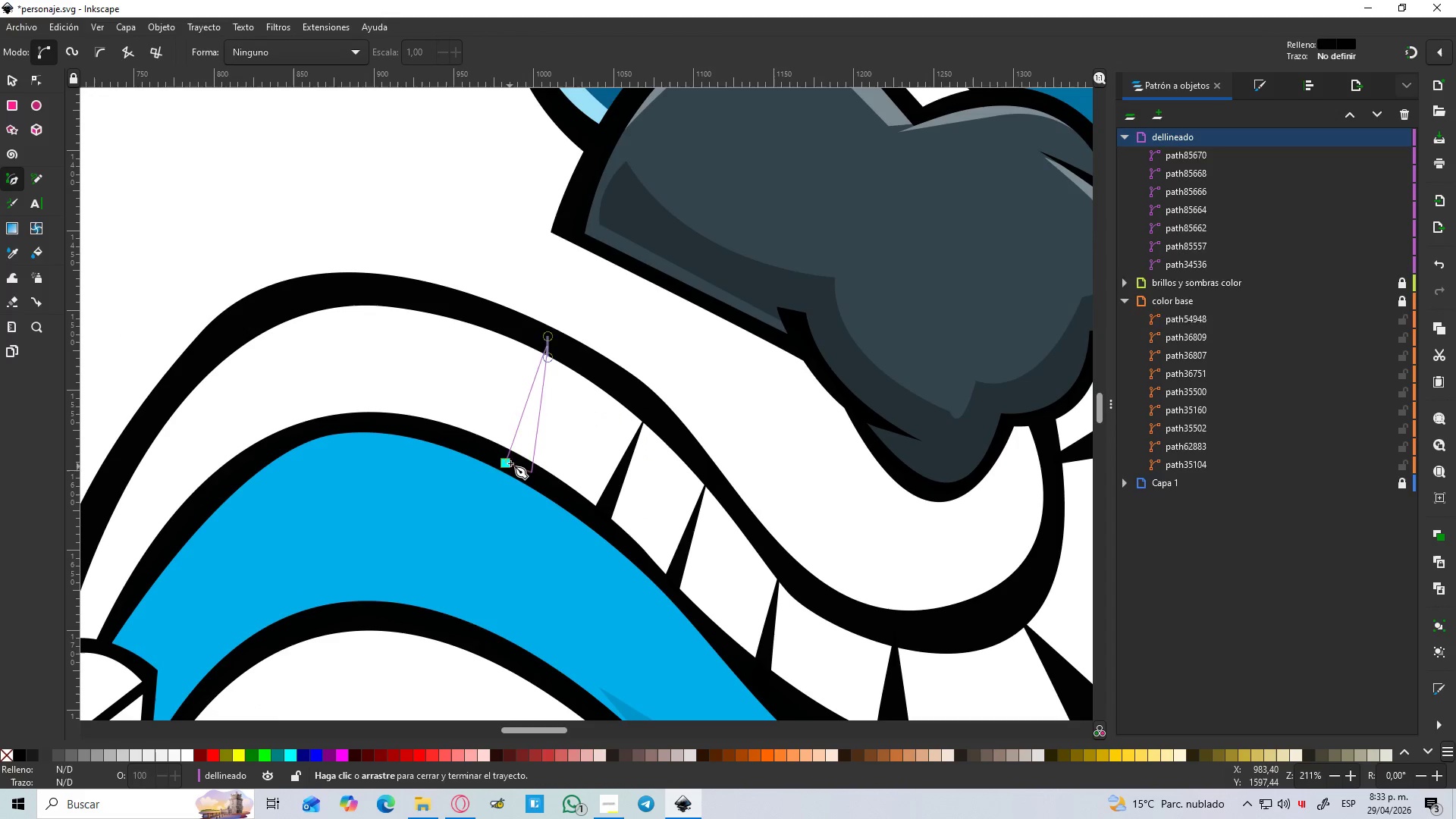 
hold_key(key=Space, duration=0.33)
 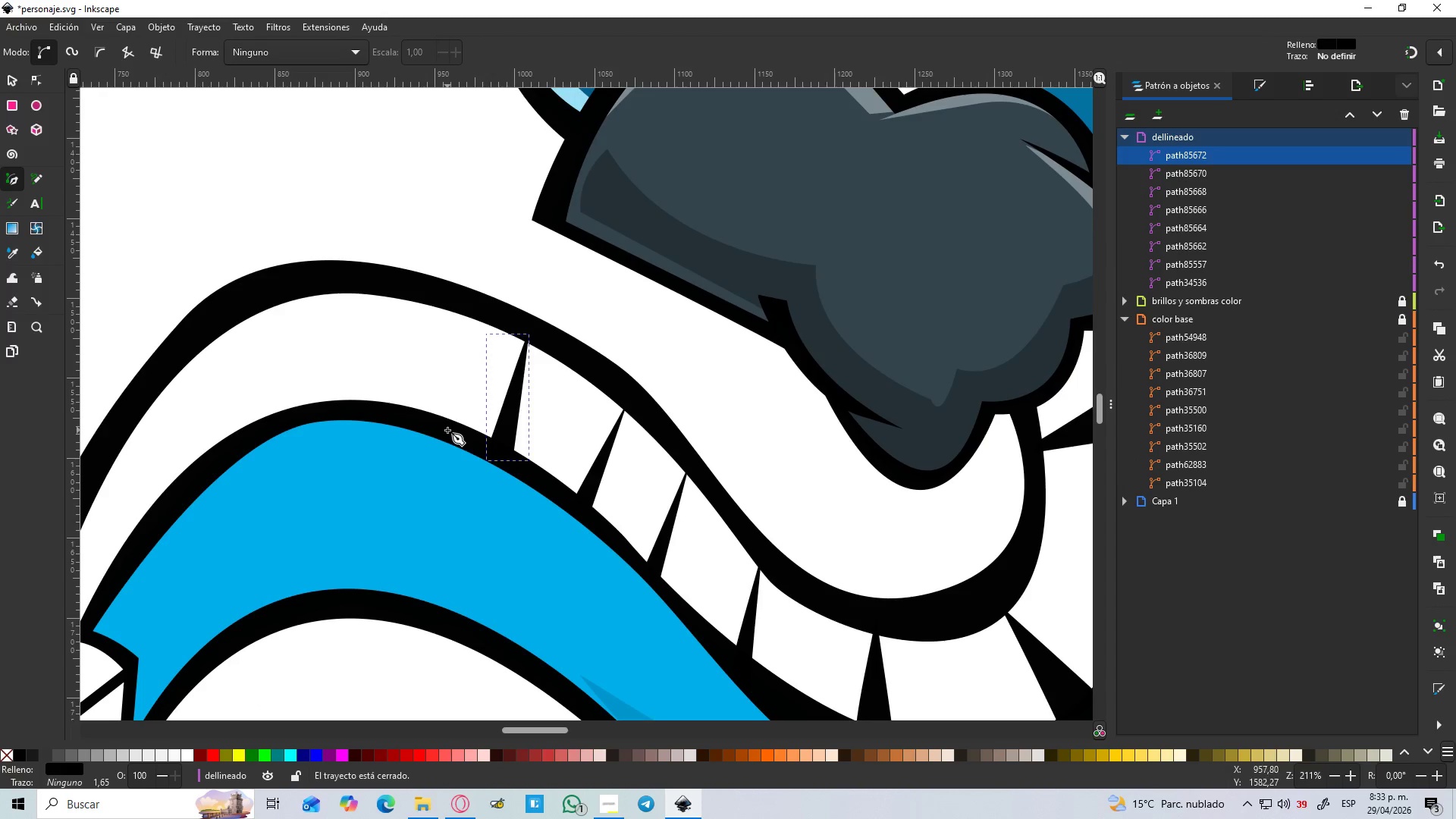 
hold_key(key=Space, duration=0.44)
 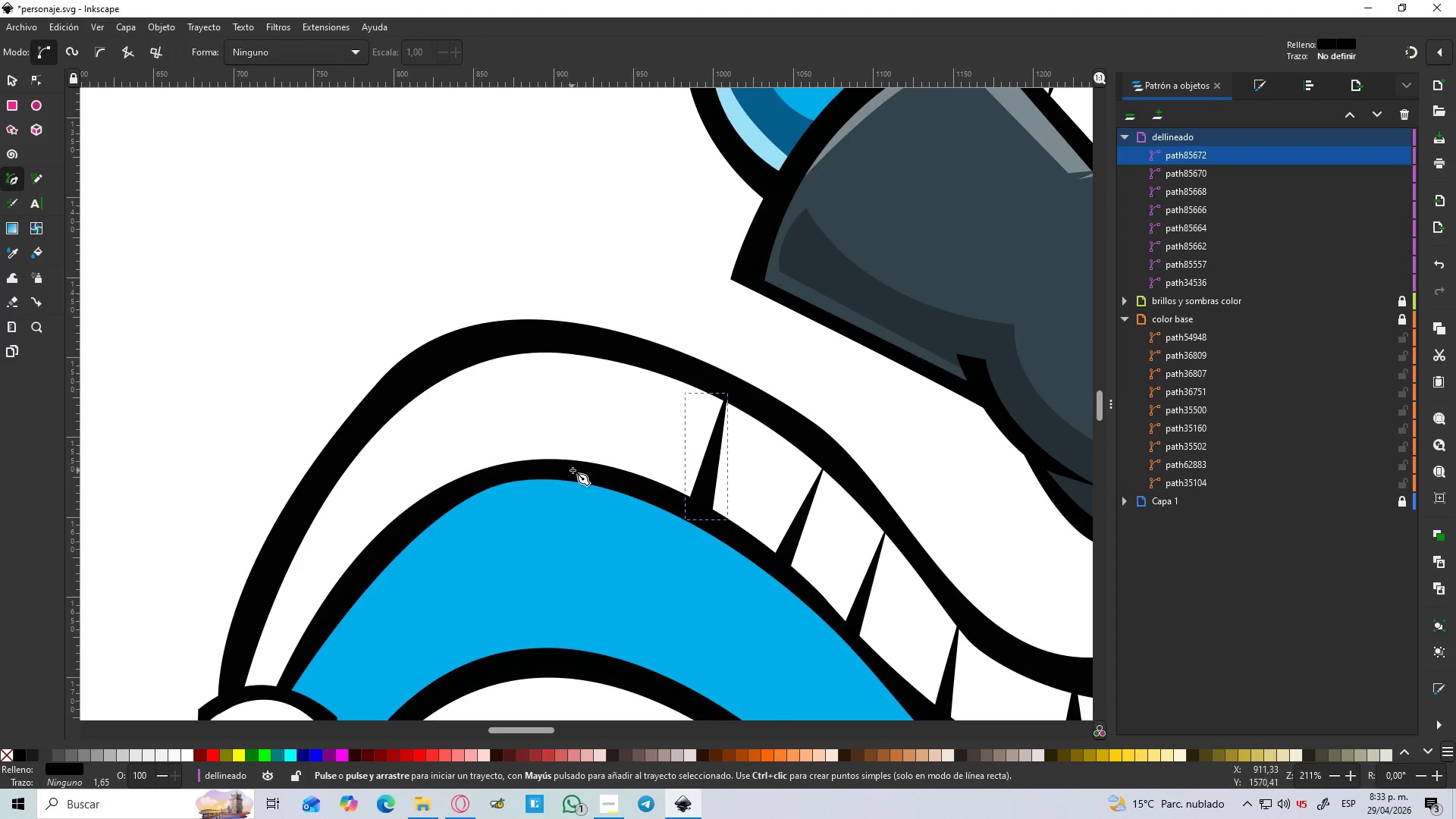 
left_click_drag(start_coordinate=[586, 473], to_coordinate=[587, 465])
 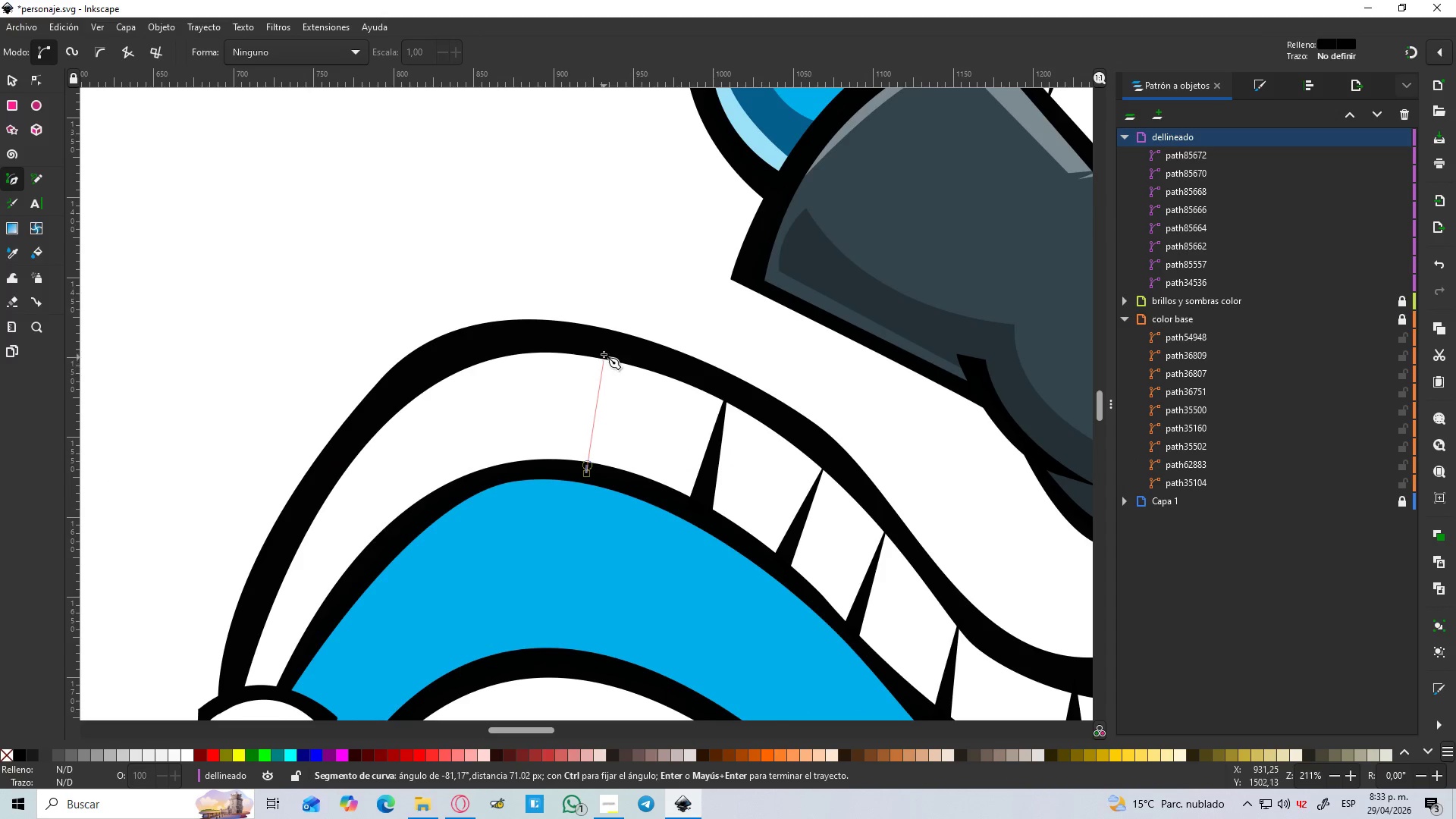 
left_click_drag(start_coordinate=[604, 349], to_coordinate=[607, 354])
 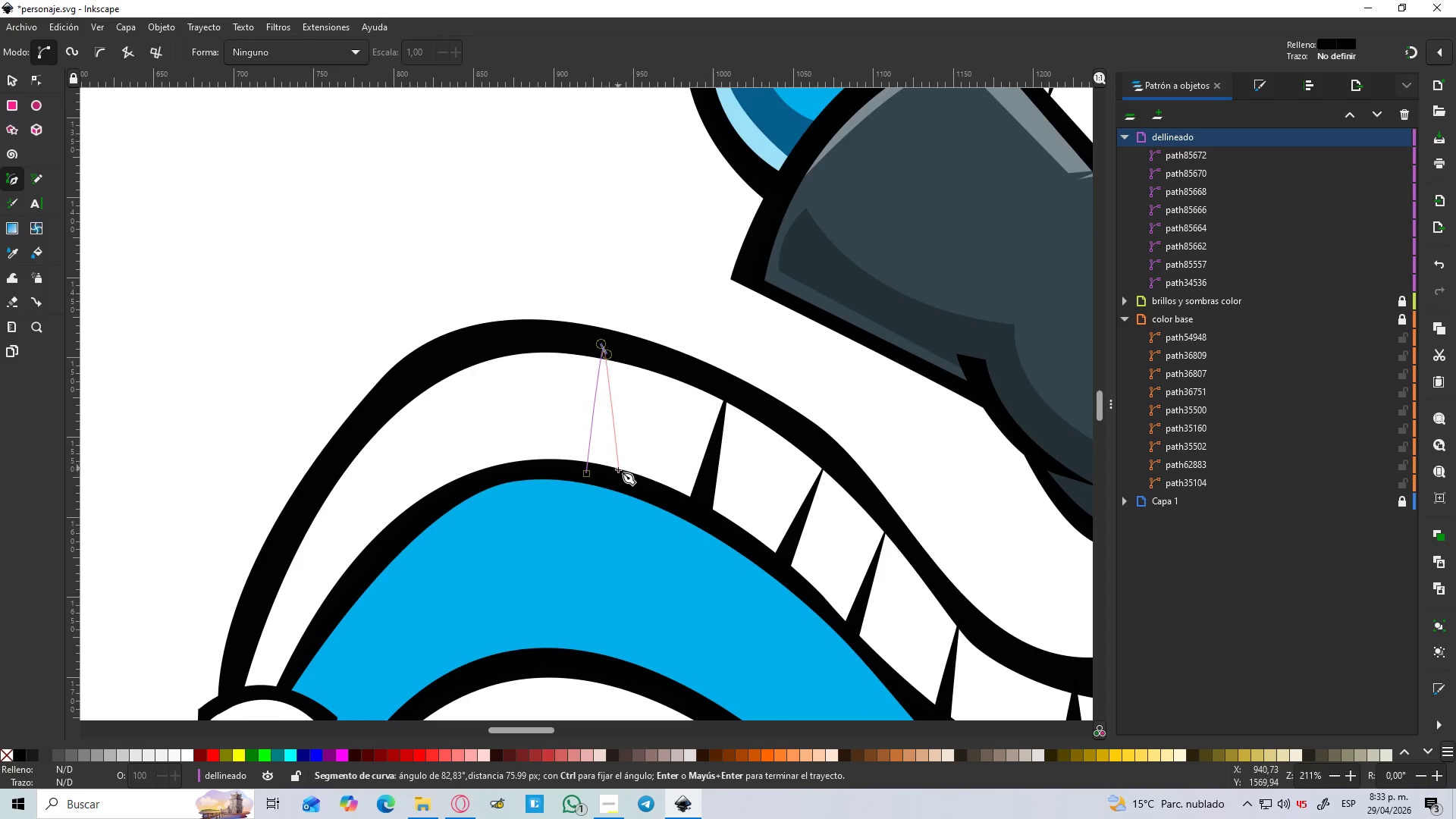 
left_click([617, 479])
 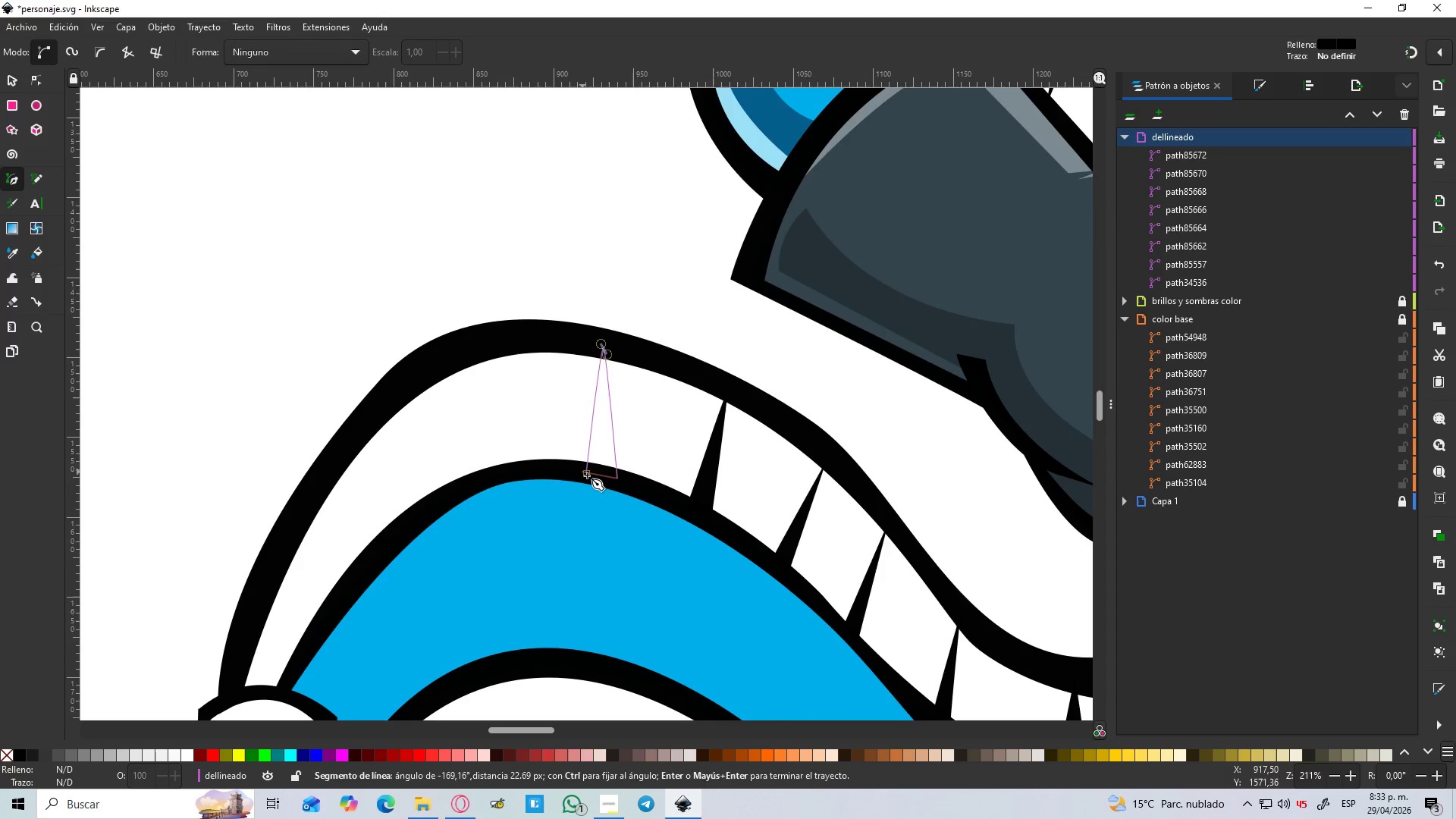 
left_click([588, 476])
 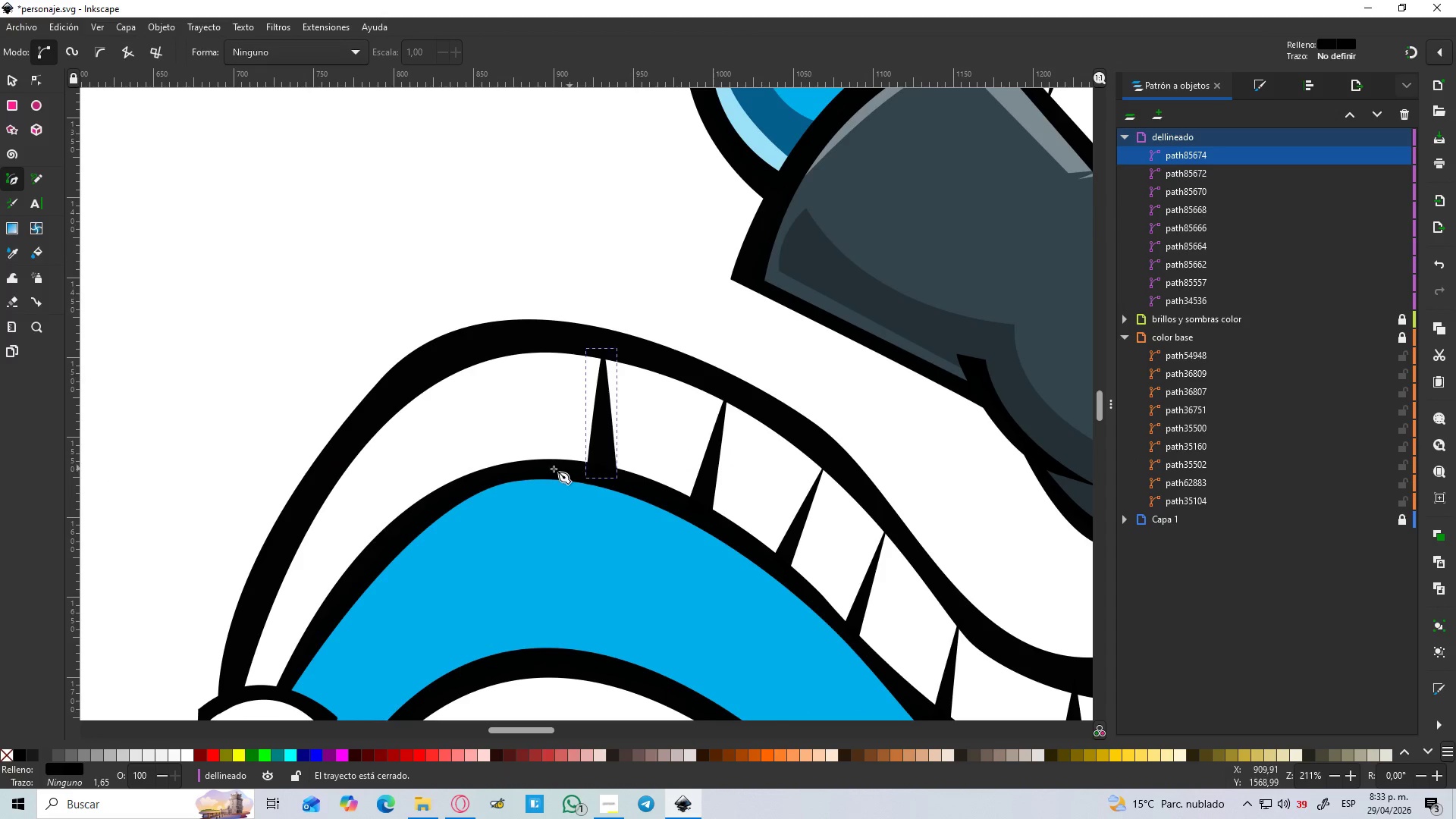 
hold_key(key=Space, duration=0.41)
 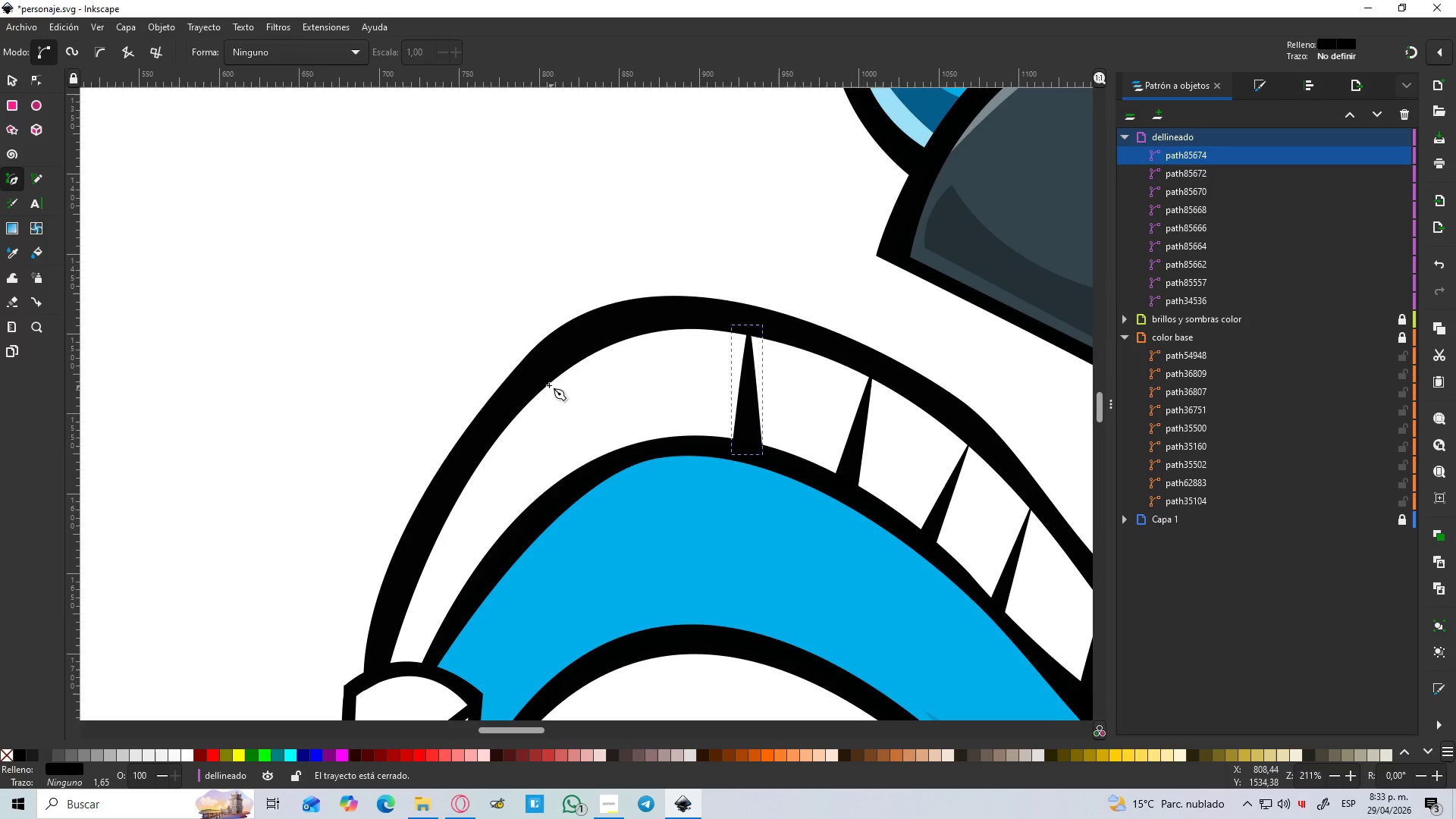 
left_click_drag(start_coordinate=[544, 370], to_coordinate=[548, 375])
 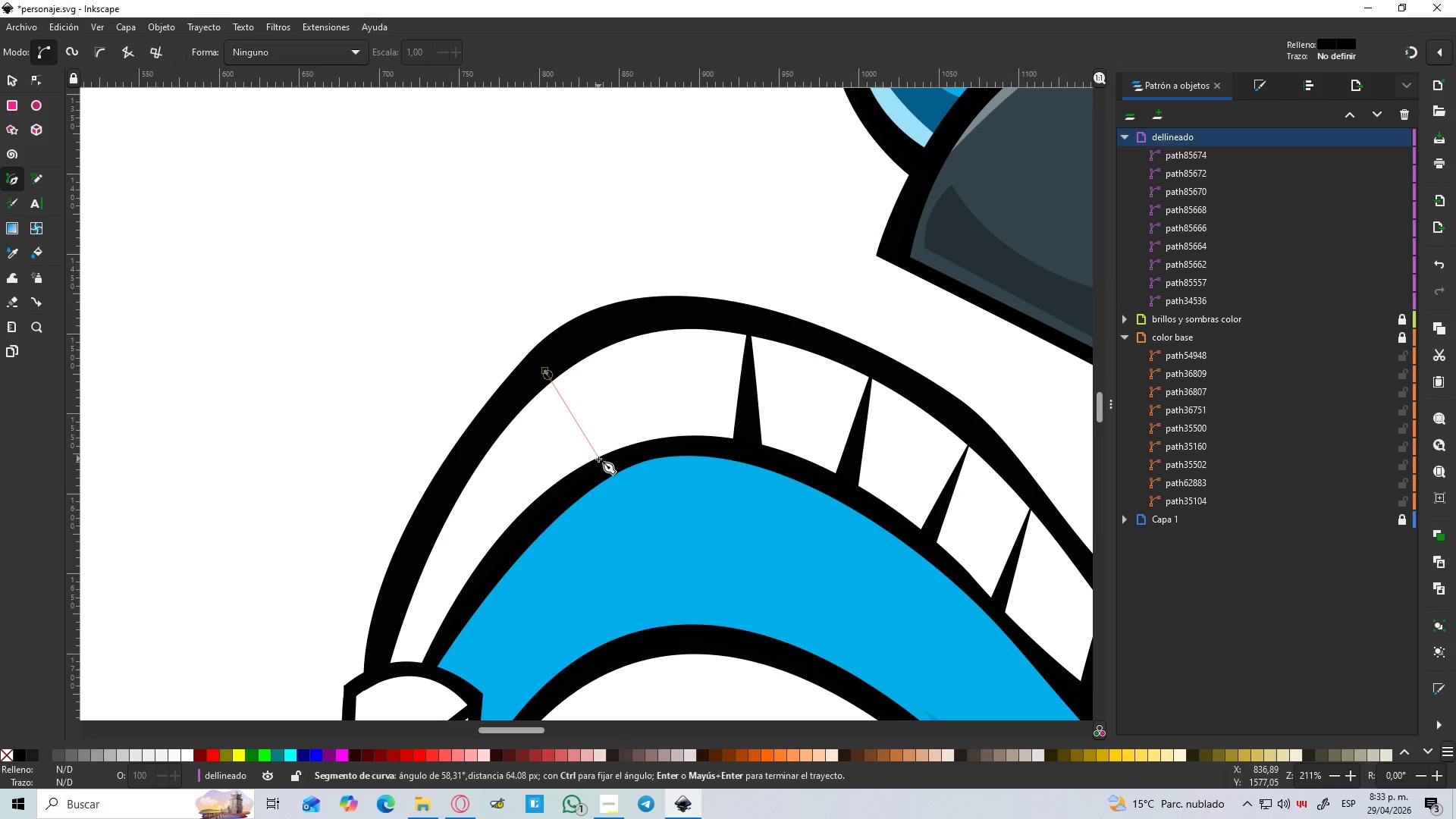 
left_click_drag(start_coordinate=[599, 466], to_coordinate=[604, 462])
 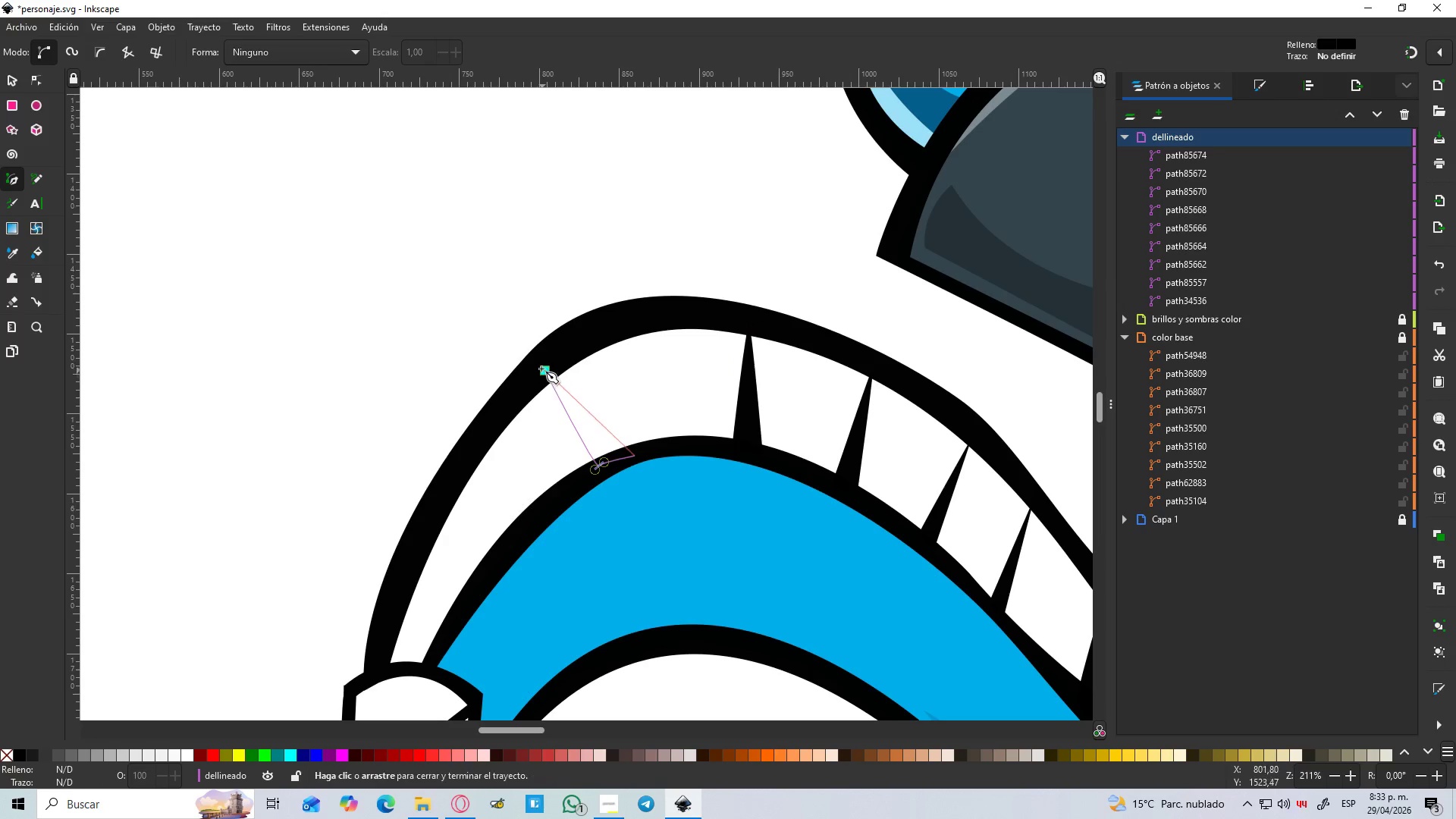 
left_click([543, 368])
 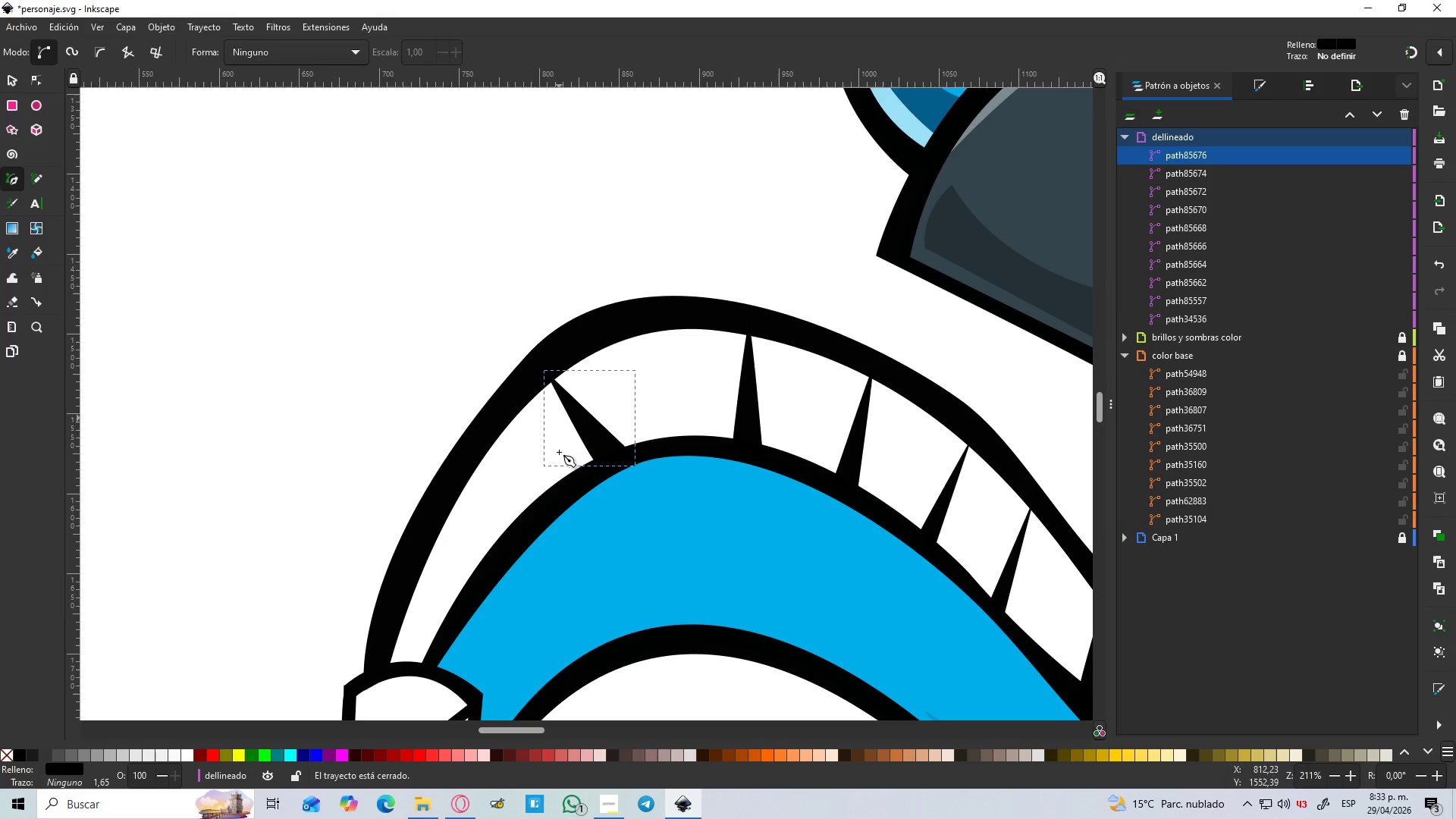 
hold_key(key=Space, duration=0.36)
 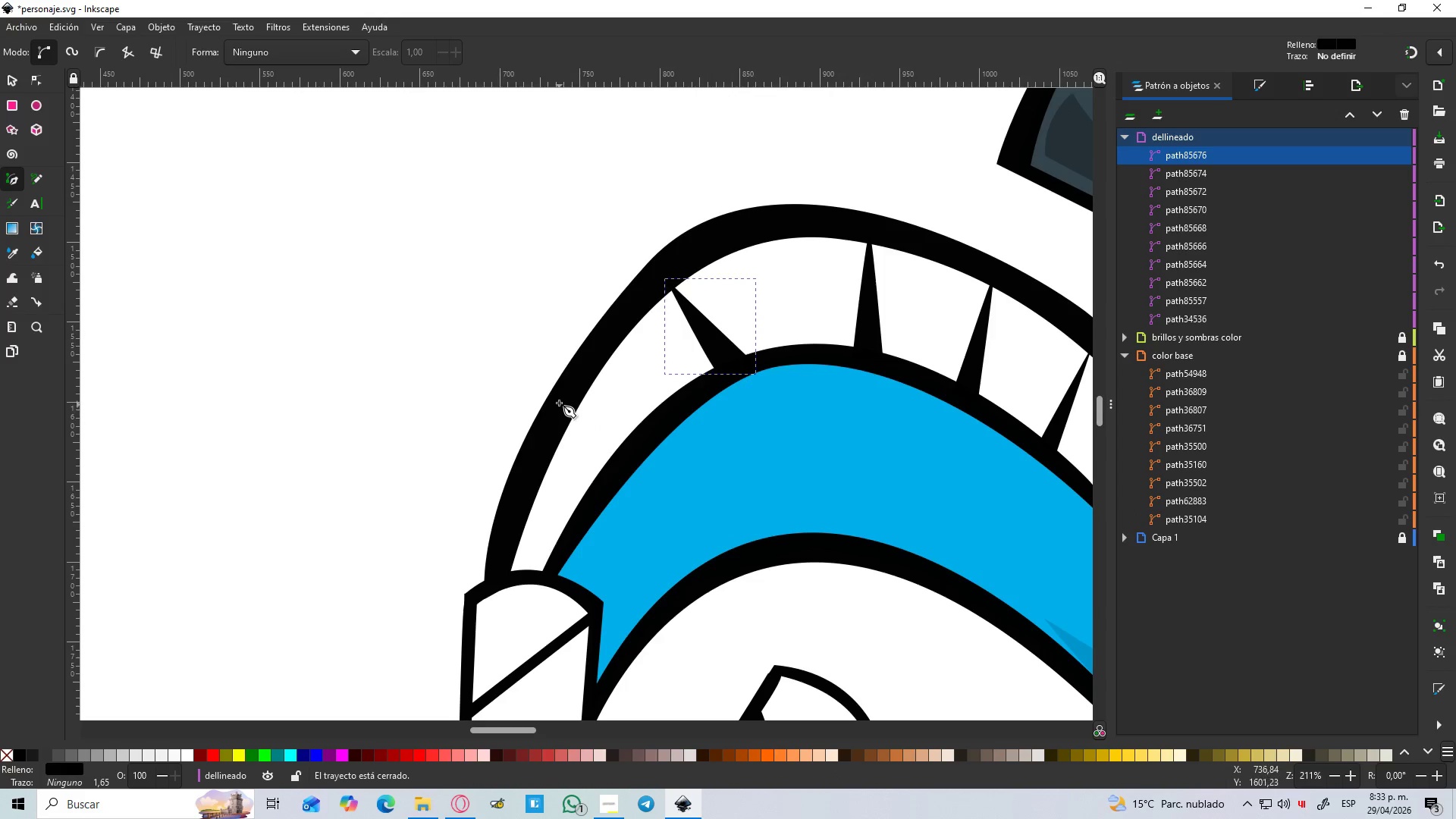 
left_click_drag(start_coordinate=[559, 403], to_coordinate=[565, 406])
 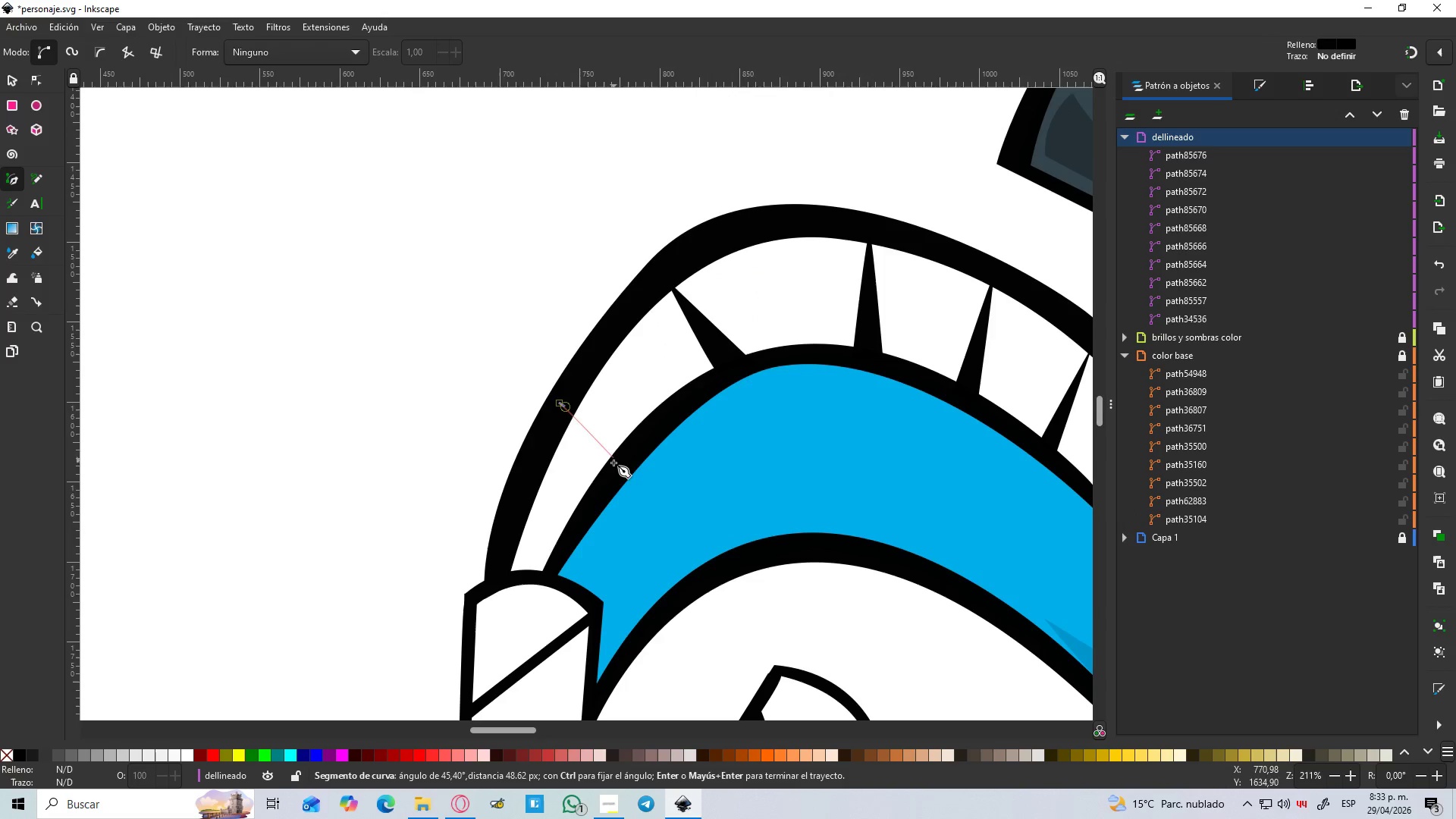 
left_click_drag(start_coordinate=[613, 466], to_coordinate=[620, 463])
 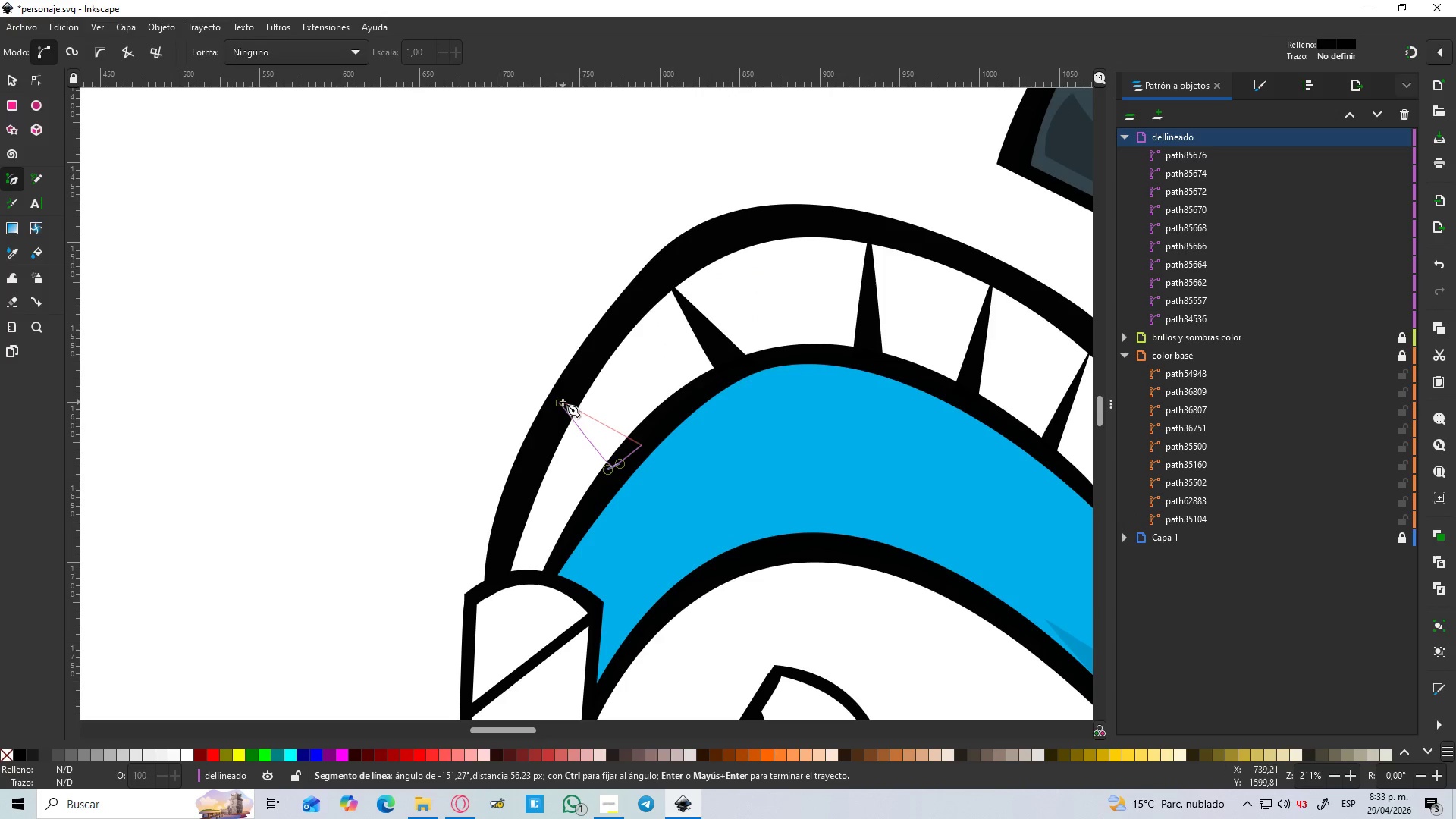 
left_click([558, 403])
 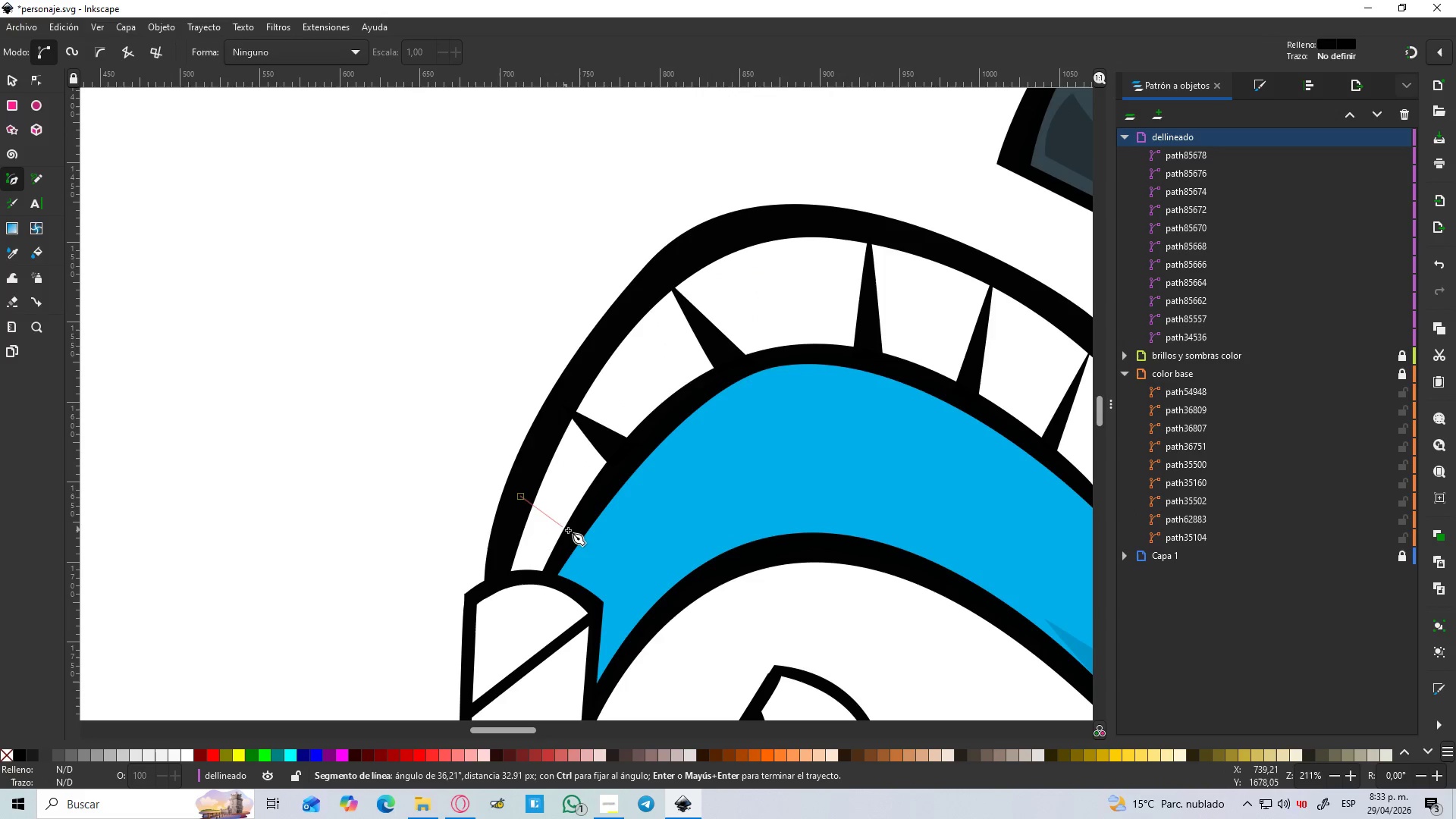 
left_click_drag(start_coordinate=[569, 536], to_coordinate=[576, 533])
 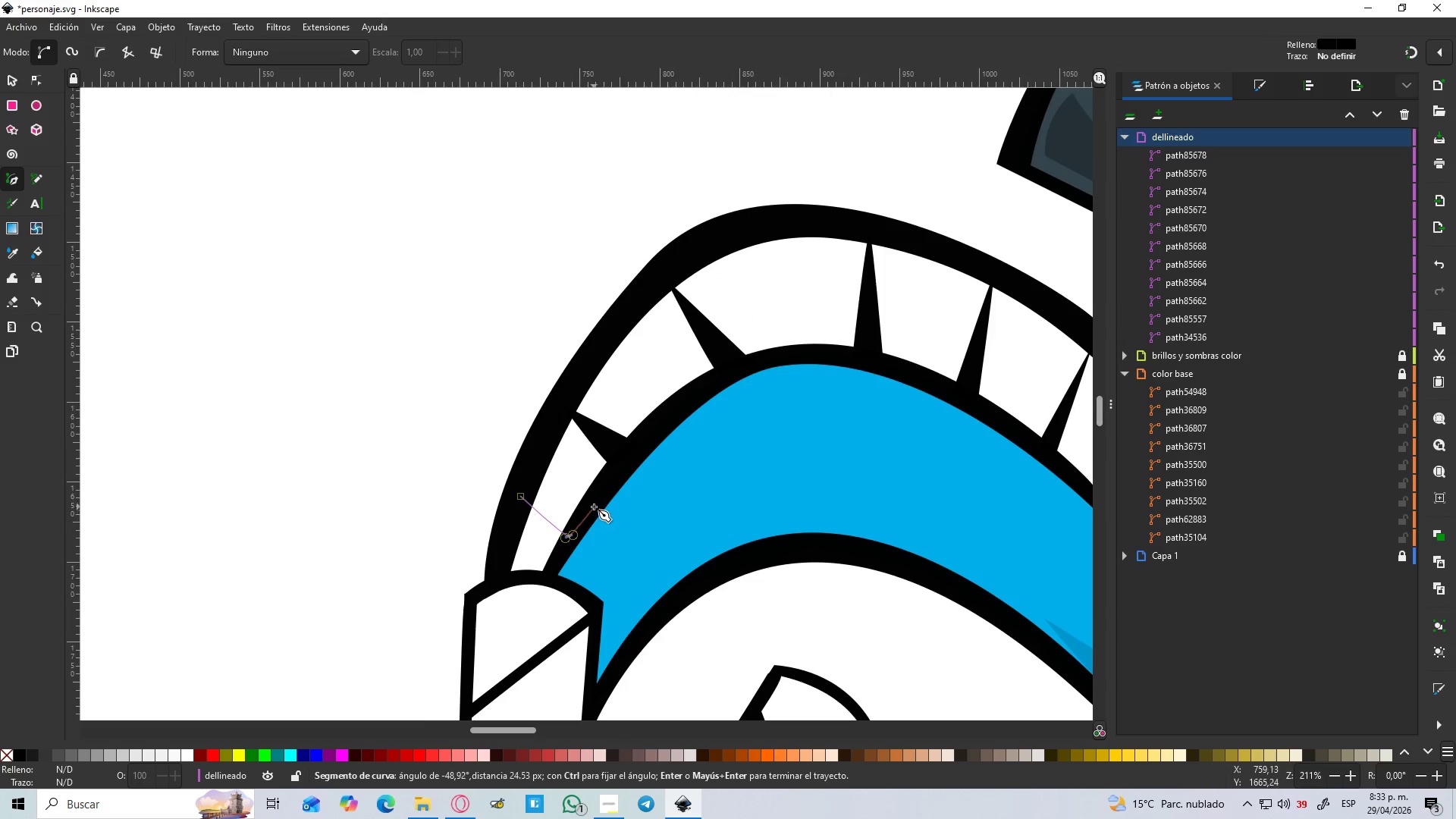 
left_click_drag(start_coordinate=[594, 507], to_coordinate=[589, 507])
 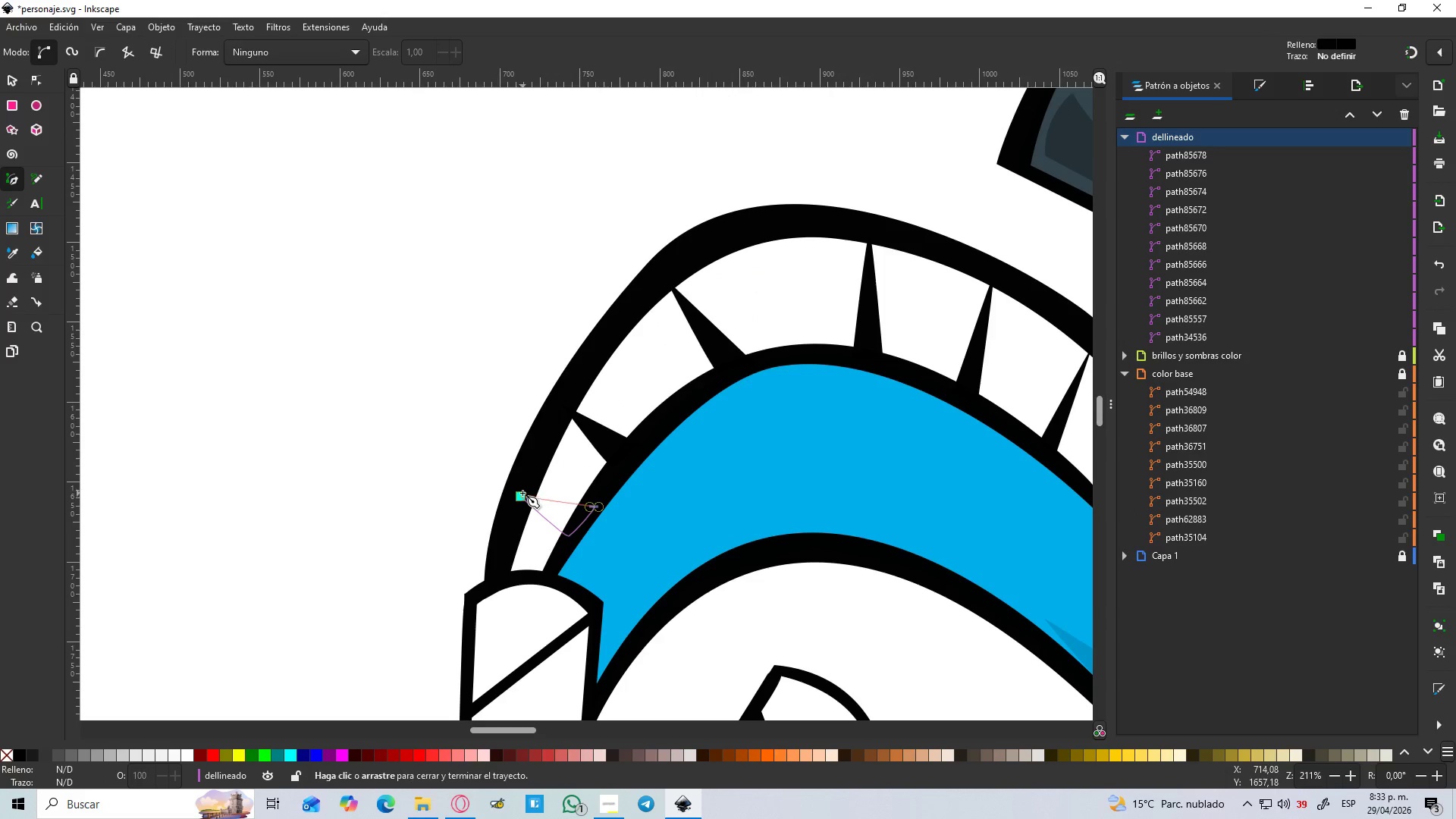 
left_click([522, 493])
 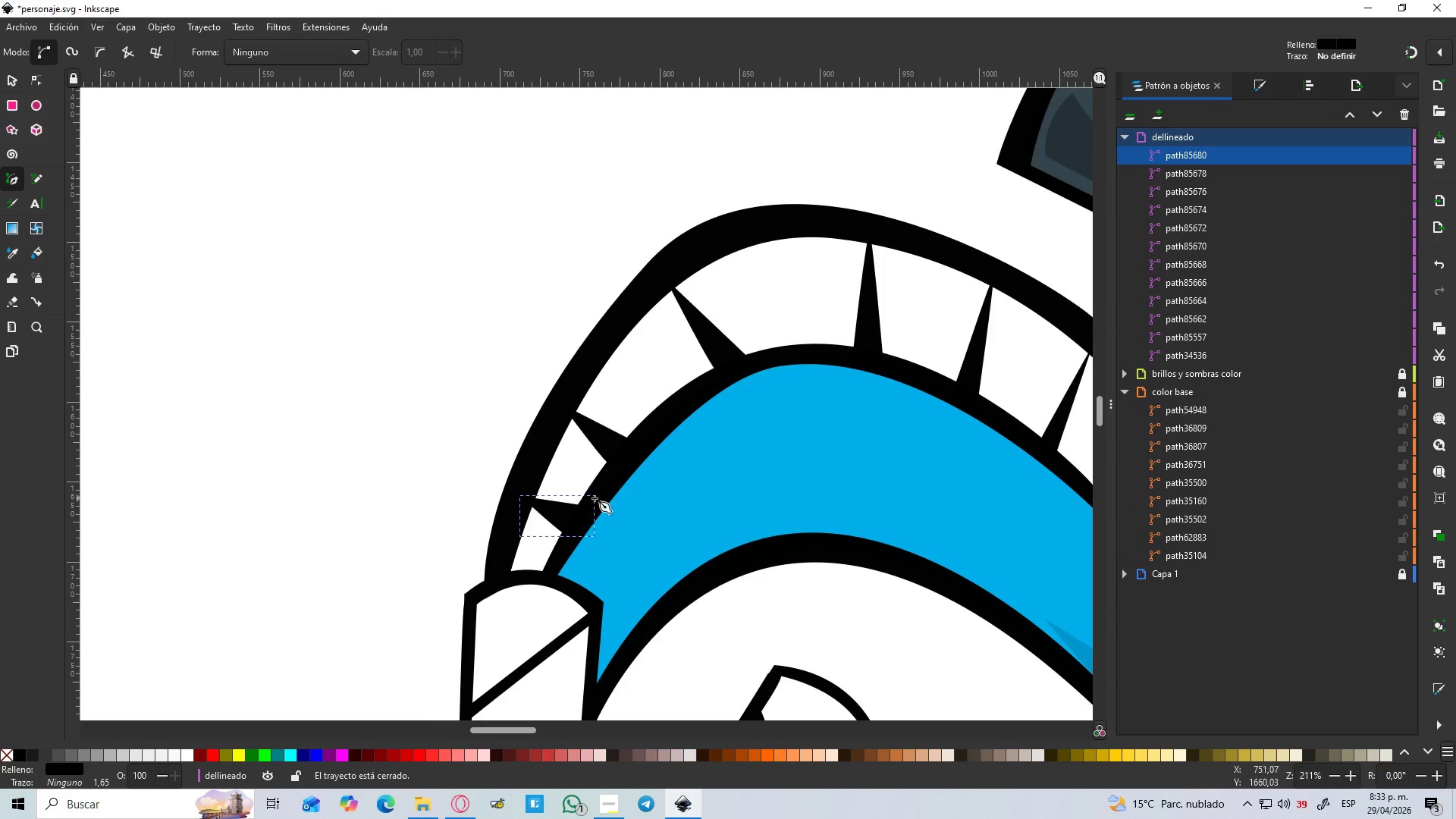 
hold_key(key=ControlLeft, duration=0.55)
 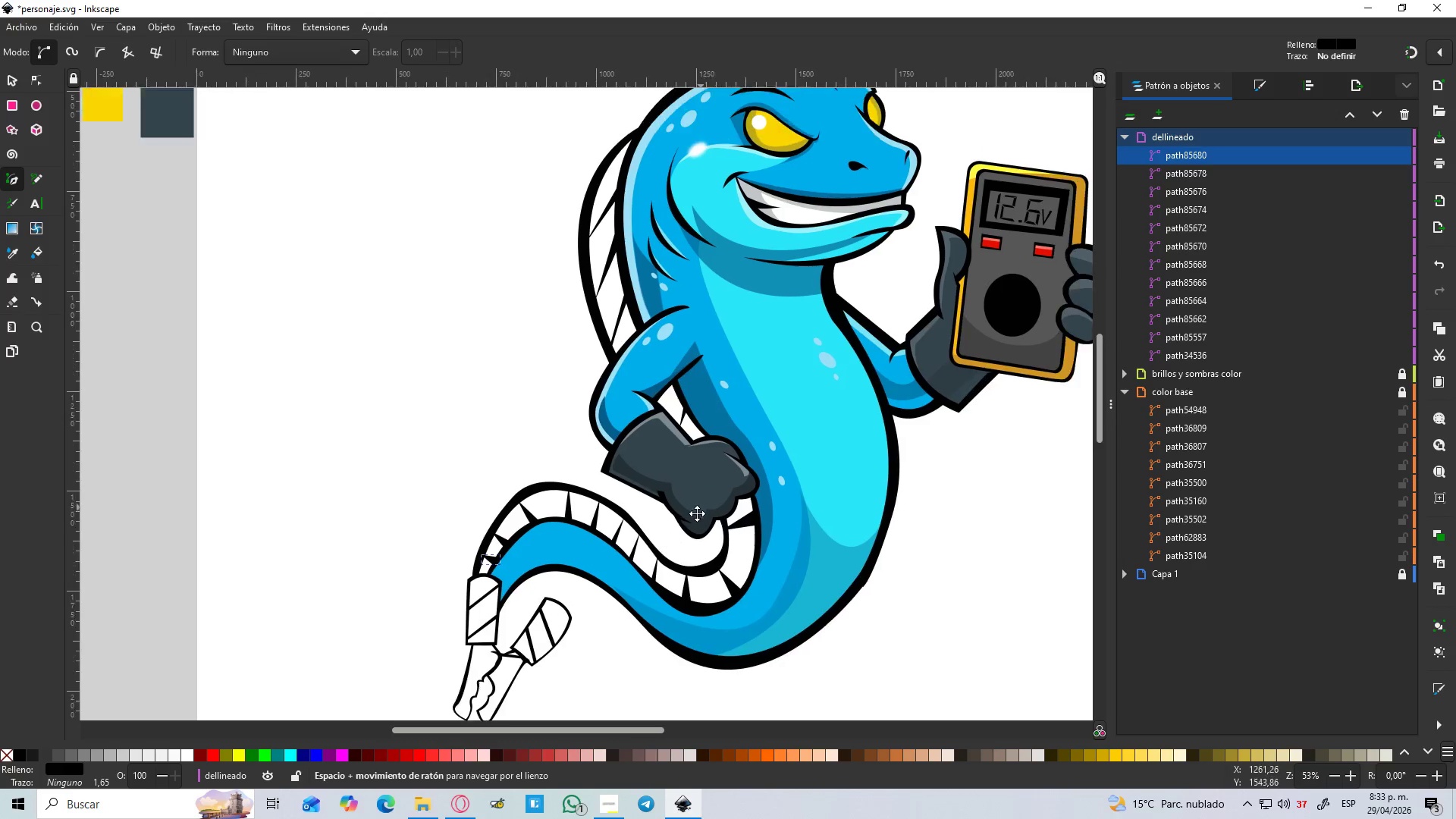 
hold_key(key=ControlLeft, duration=1.98)
 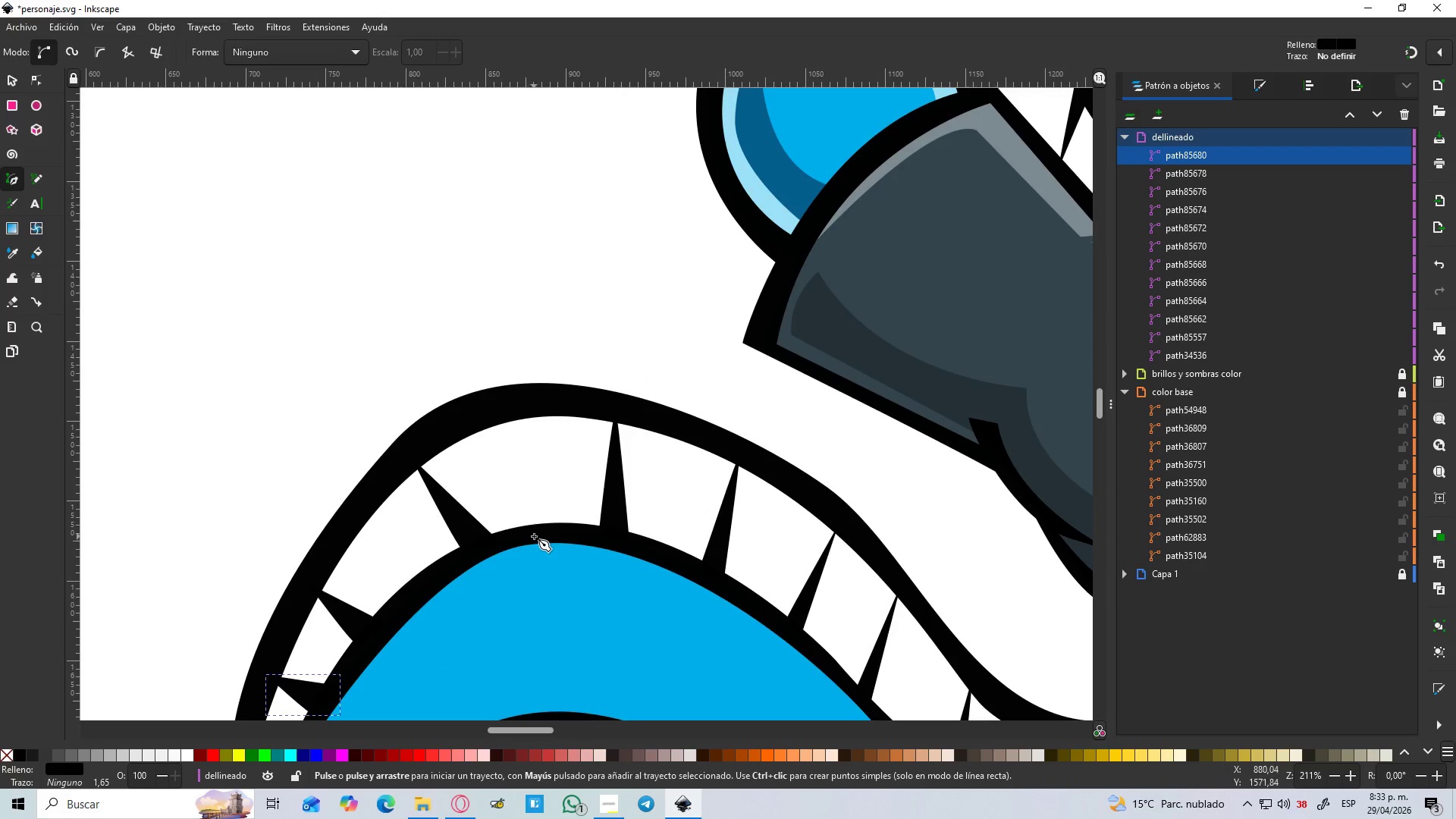 
scroll: coordinate [607, 482], scroll_direction: down, amount: 4.0
 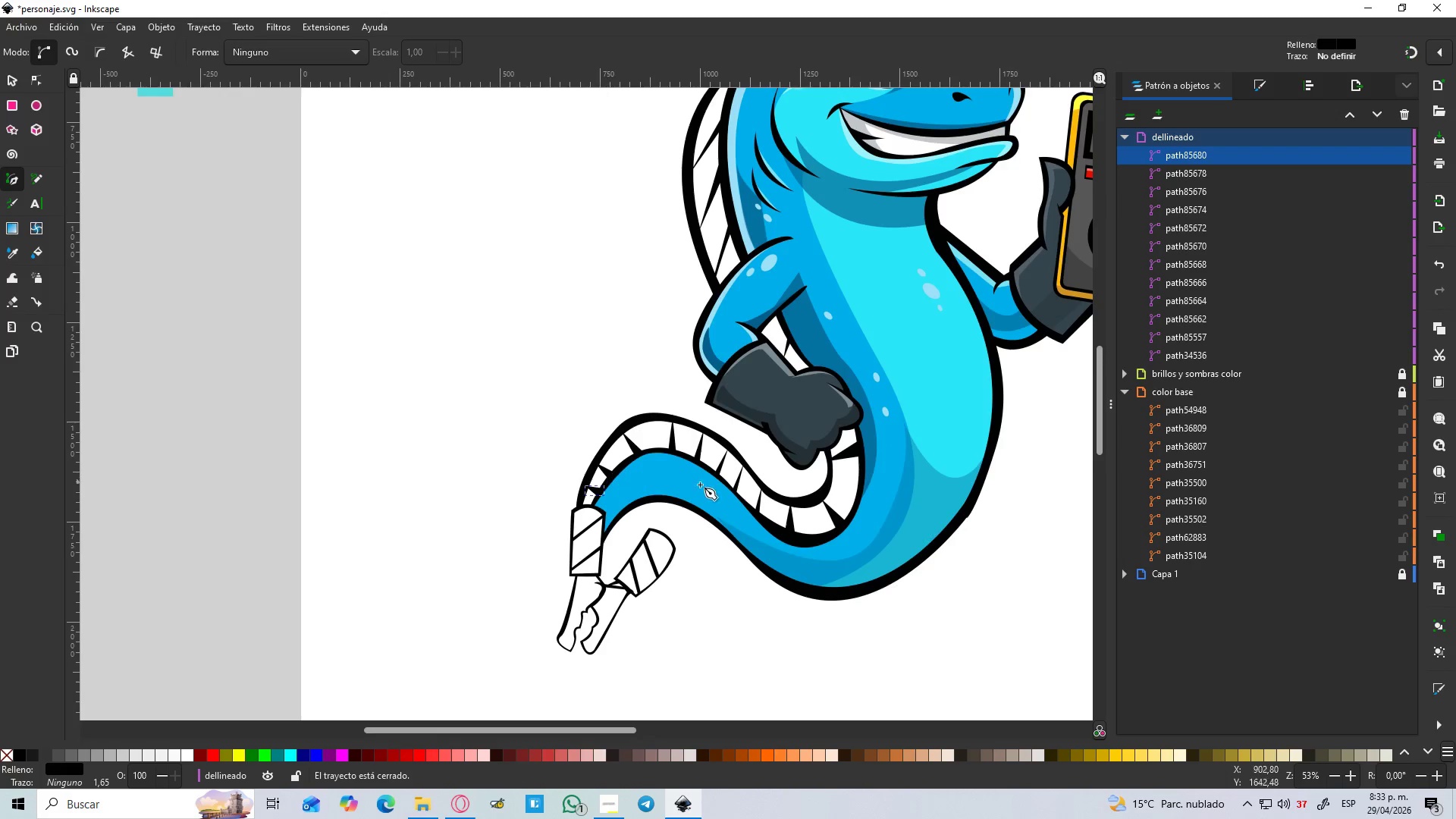 
hold_key(key=Space, duration=0.48)
 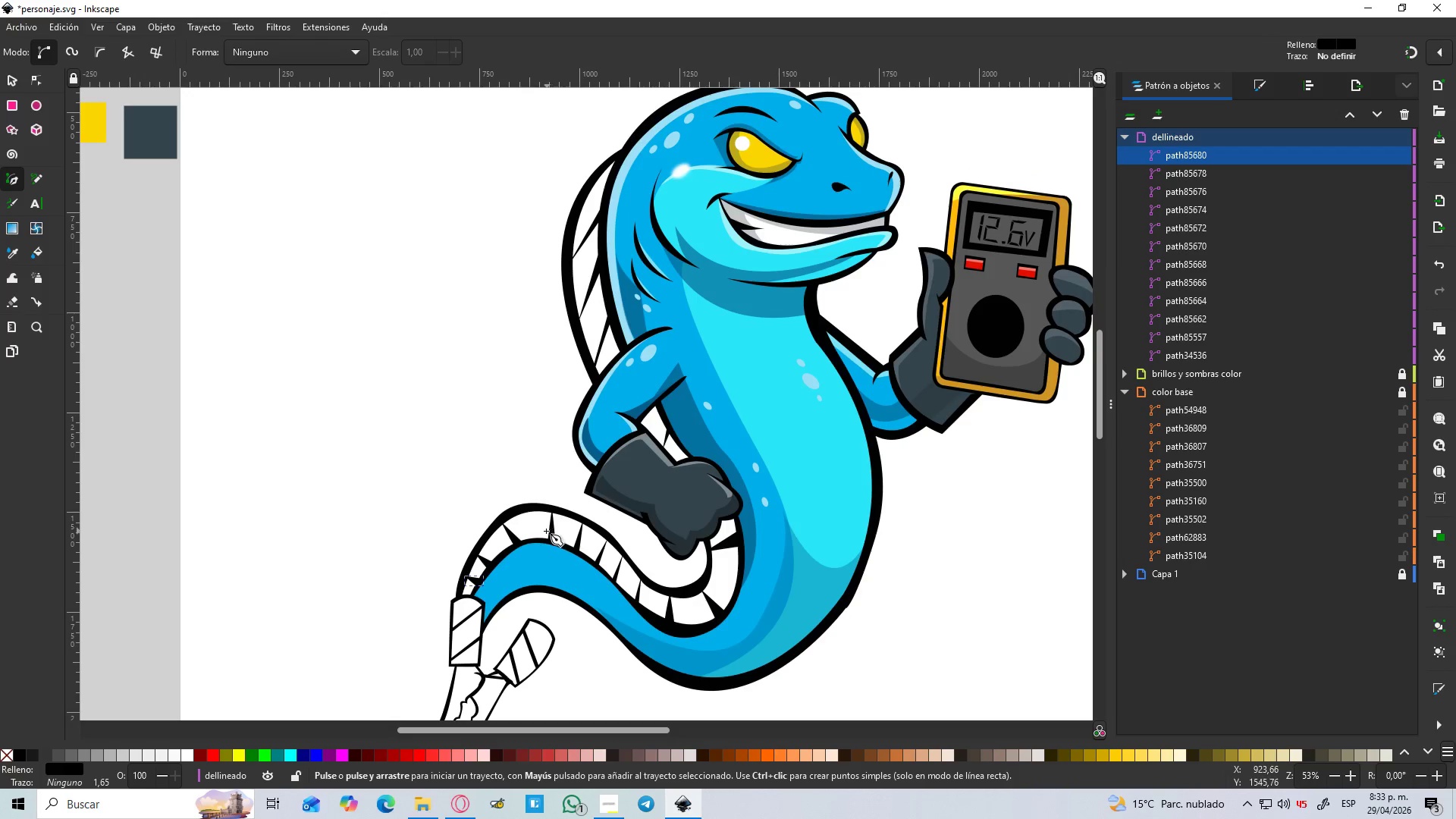 
hold_key(key=ControlLeft, duration=0.56)
scroll: coordinate [531, 543], scroll_direction: up, amount: 4.0
 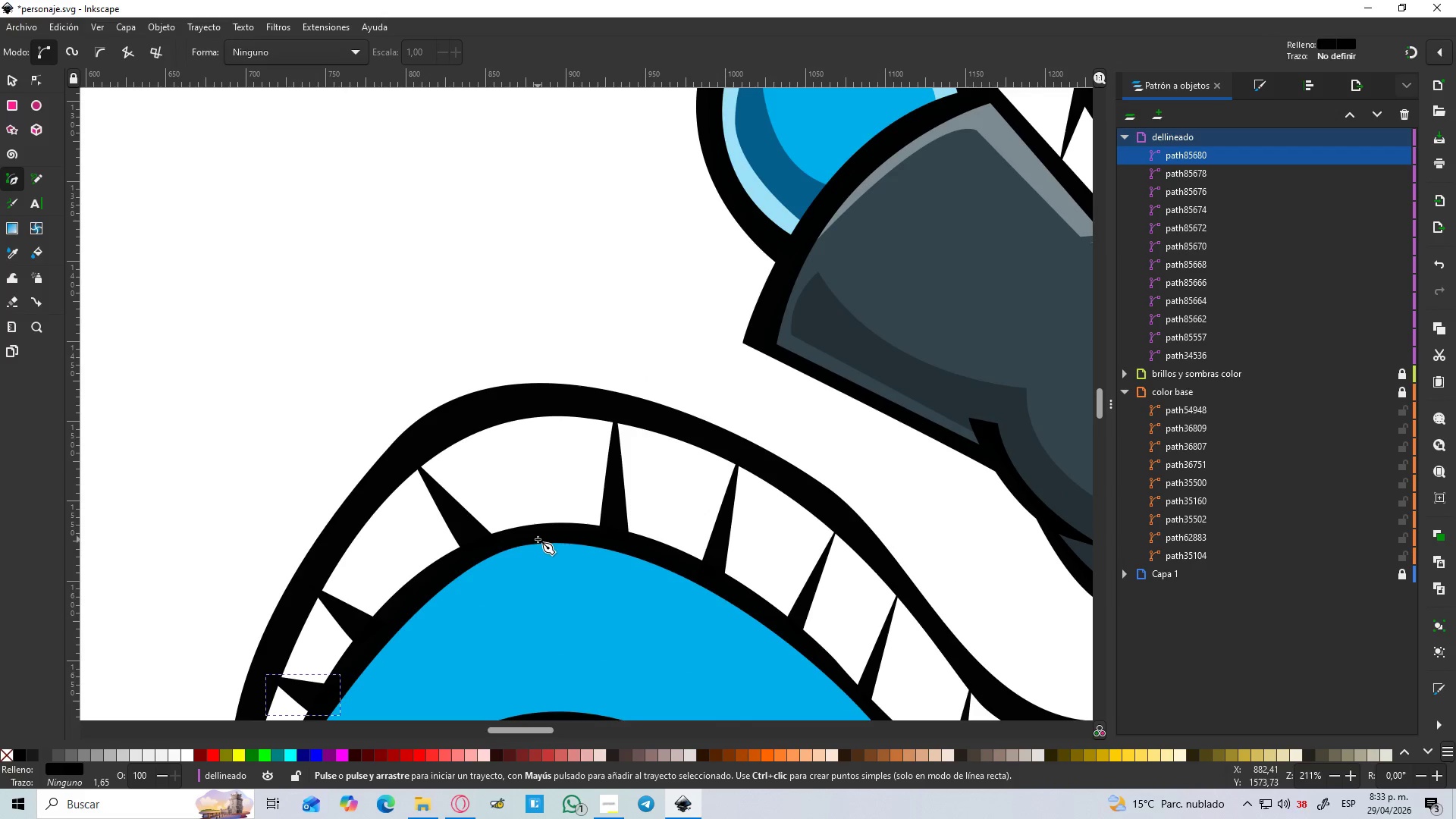 
left_click([539, 532])
 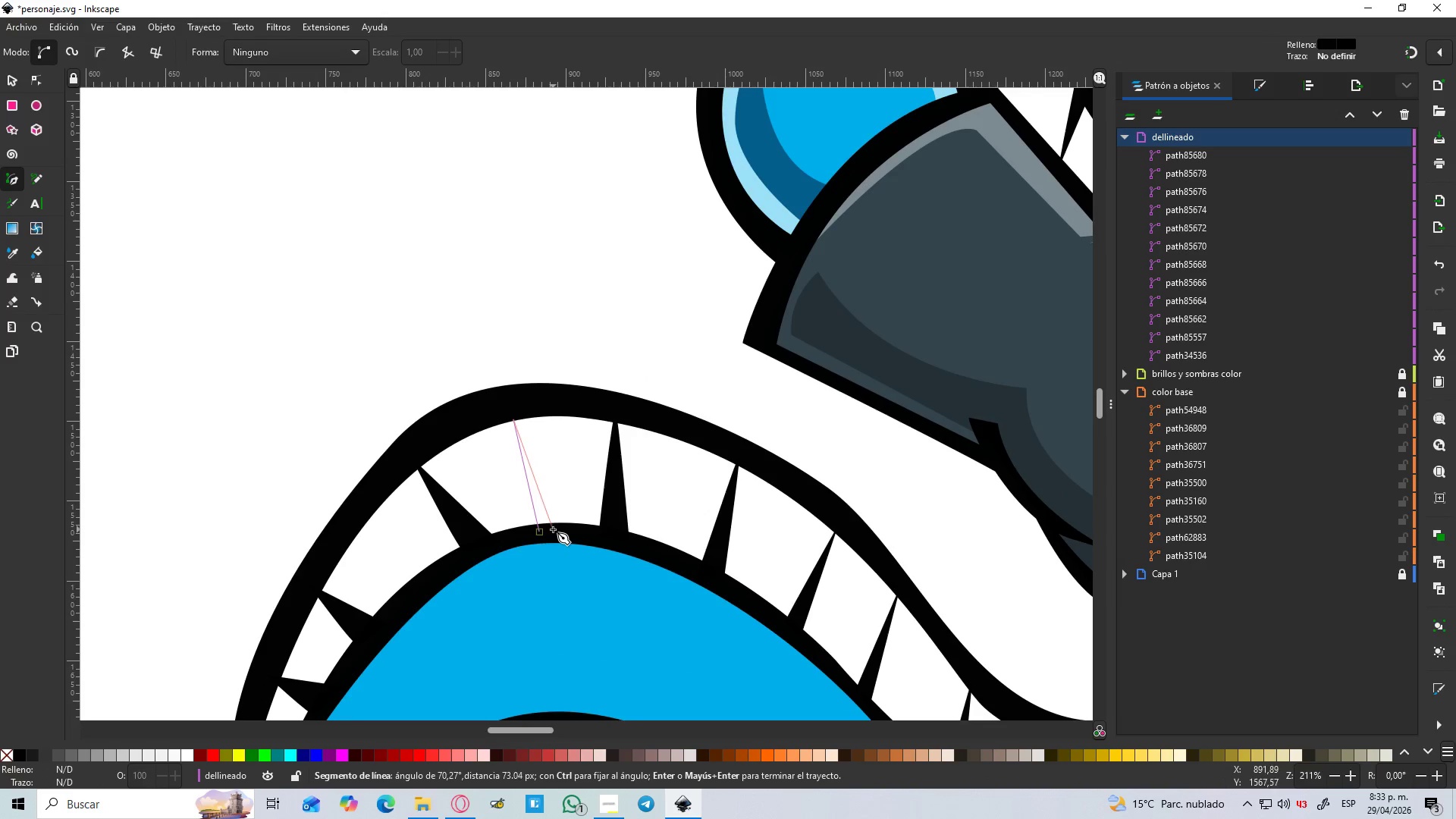 
left_click([540, 534])
 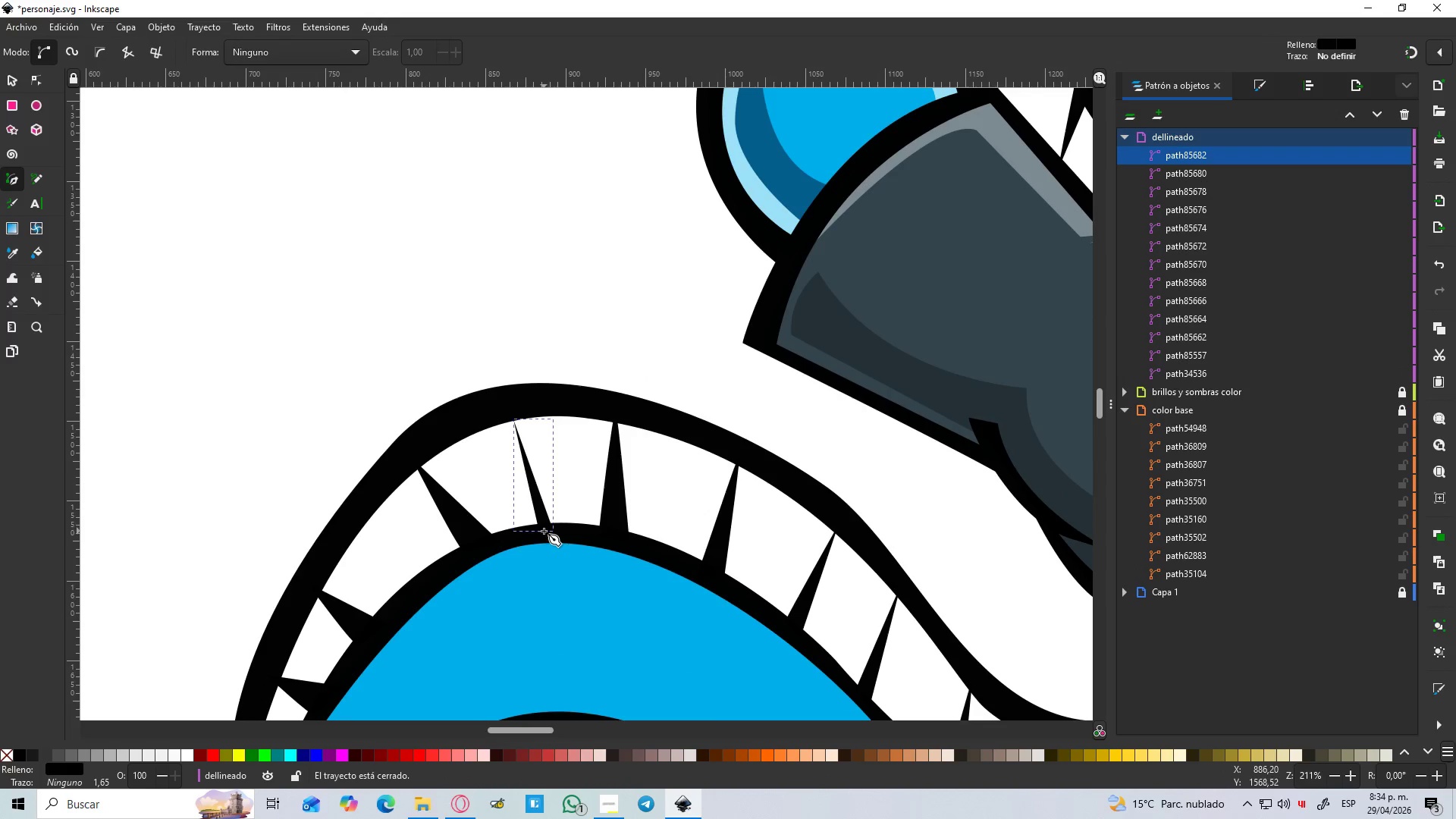 
hold_key(key=ControlLeft, duration=0.45)
scroll: coordinate [545, 524], scroll_direction: down, amount: 3.0
 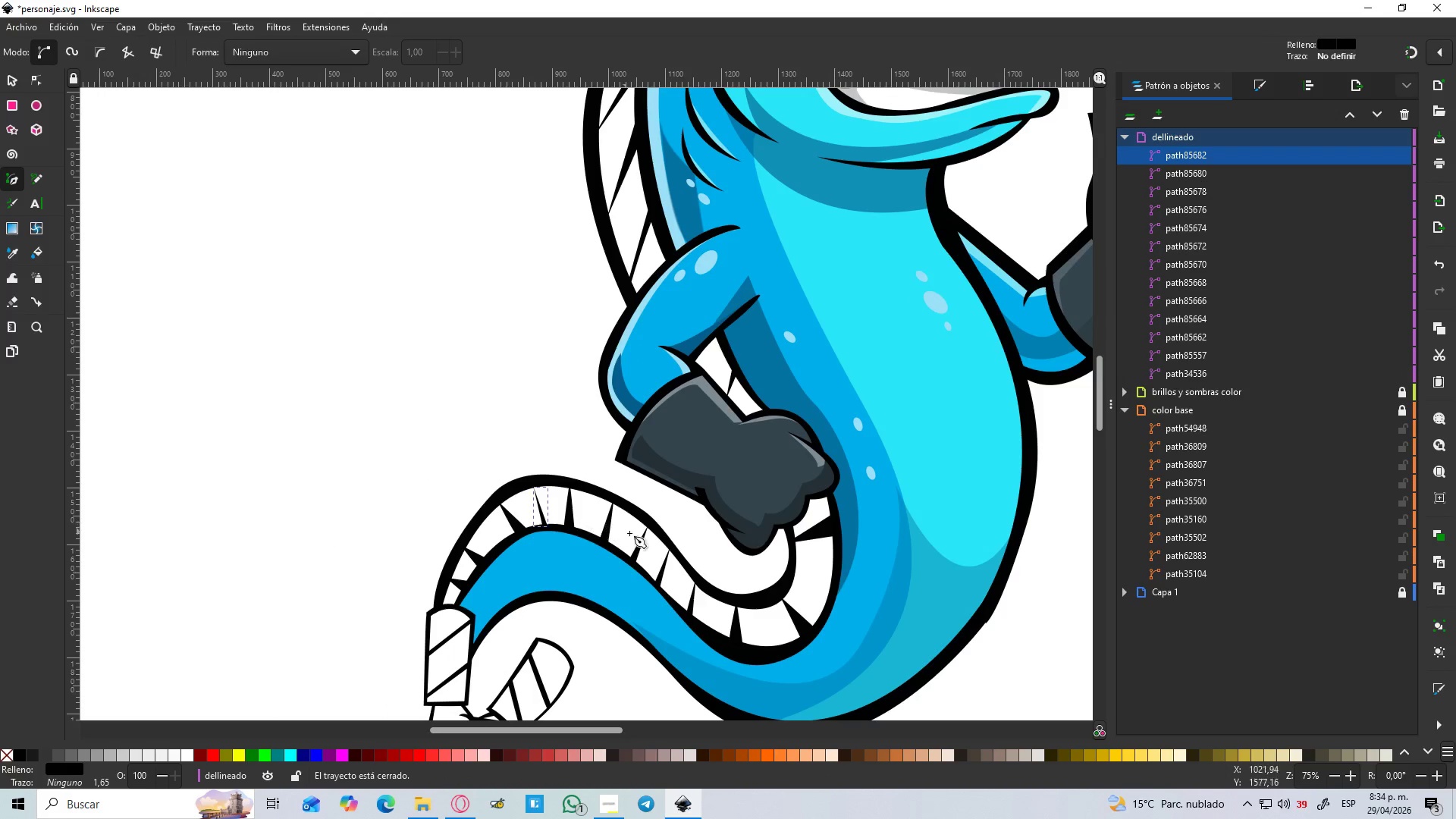 
key(Space)
 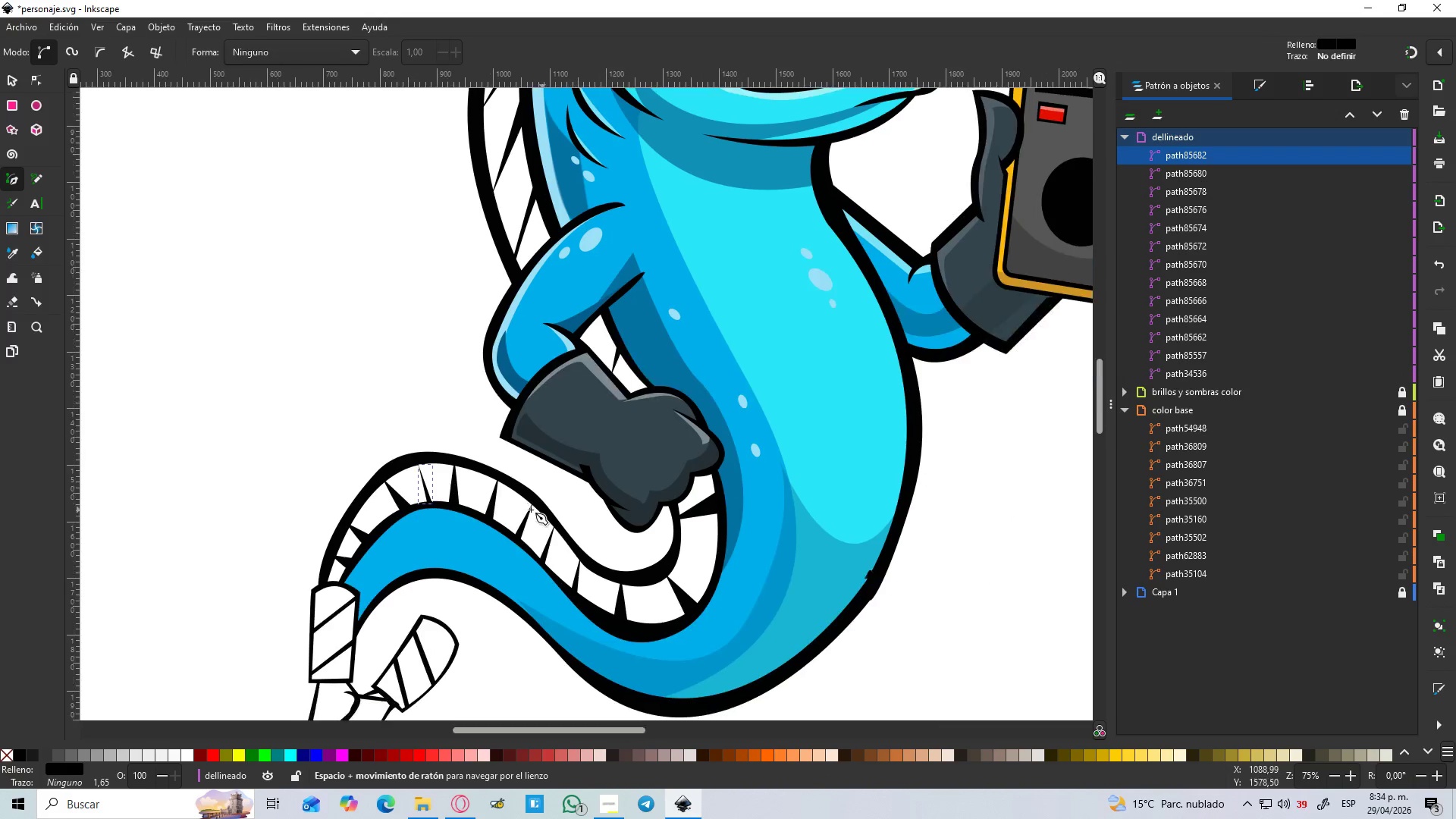 
hold_key(key=ControlLeft, duration=0.61)
scroll: coordinate [515, 507], scroll_direction: down, amount: 3.0
 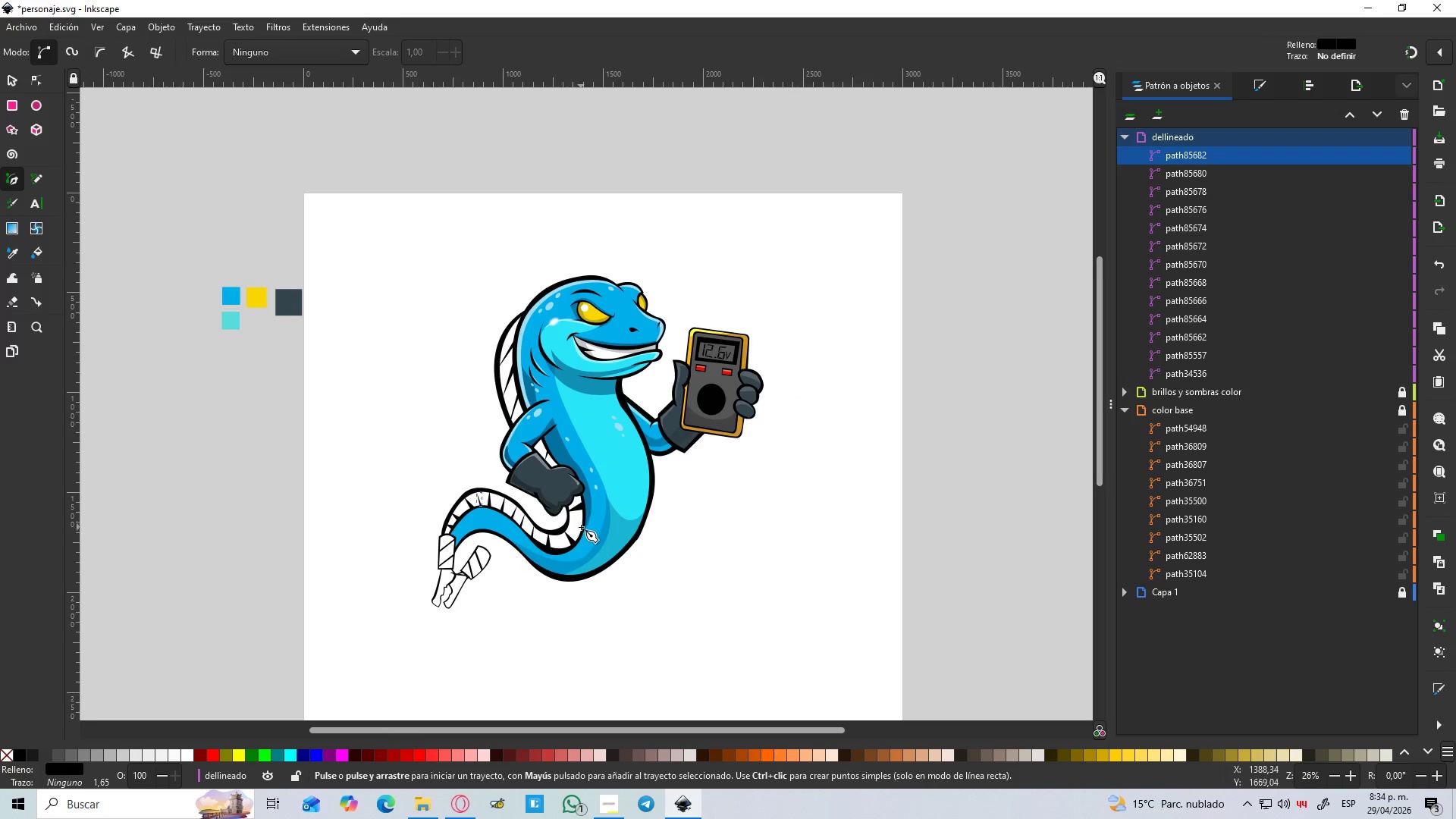 
hold_key(key=ControlLeft, duration=0.73)
 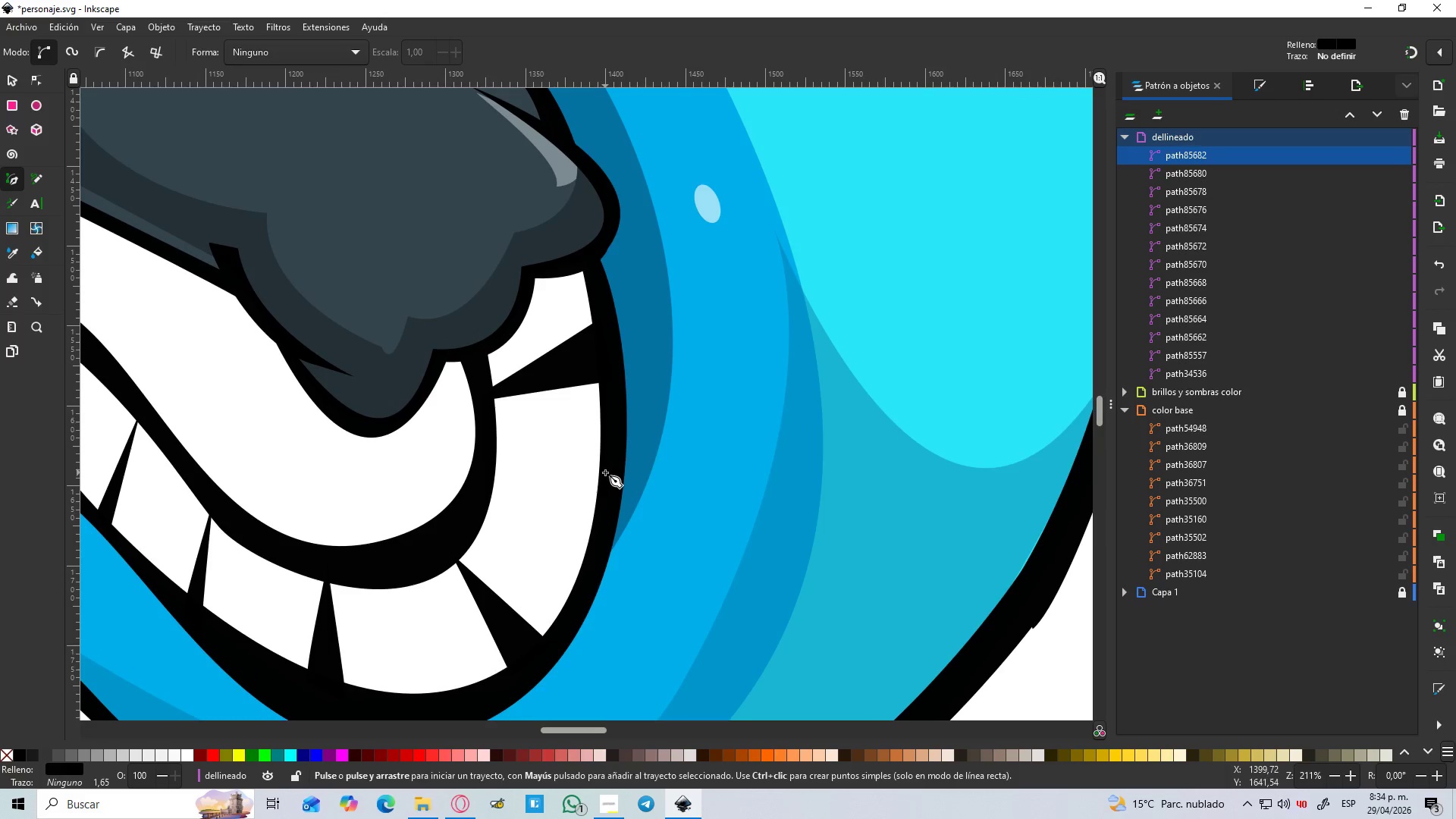 
hold_key(key=ControlLeft, duration=3.5)
 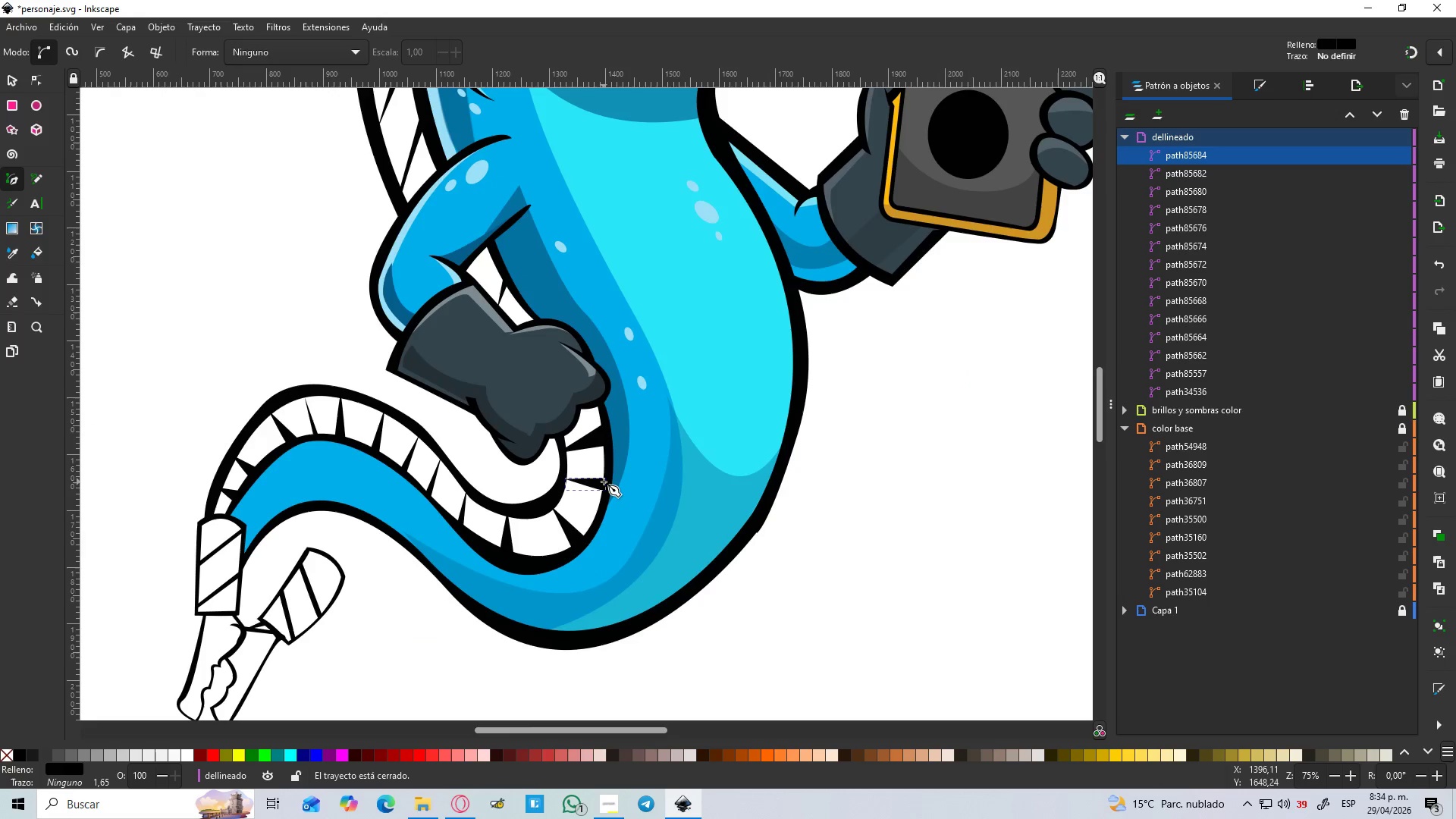 
scroll: coordinate [598, 513], scroll_direction: up, amount: 6.0
 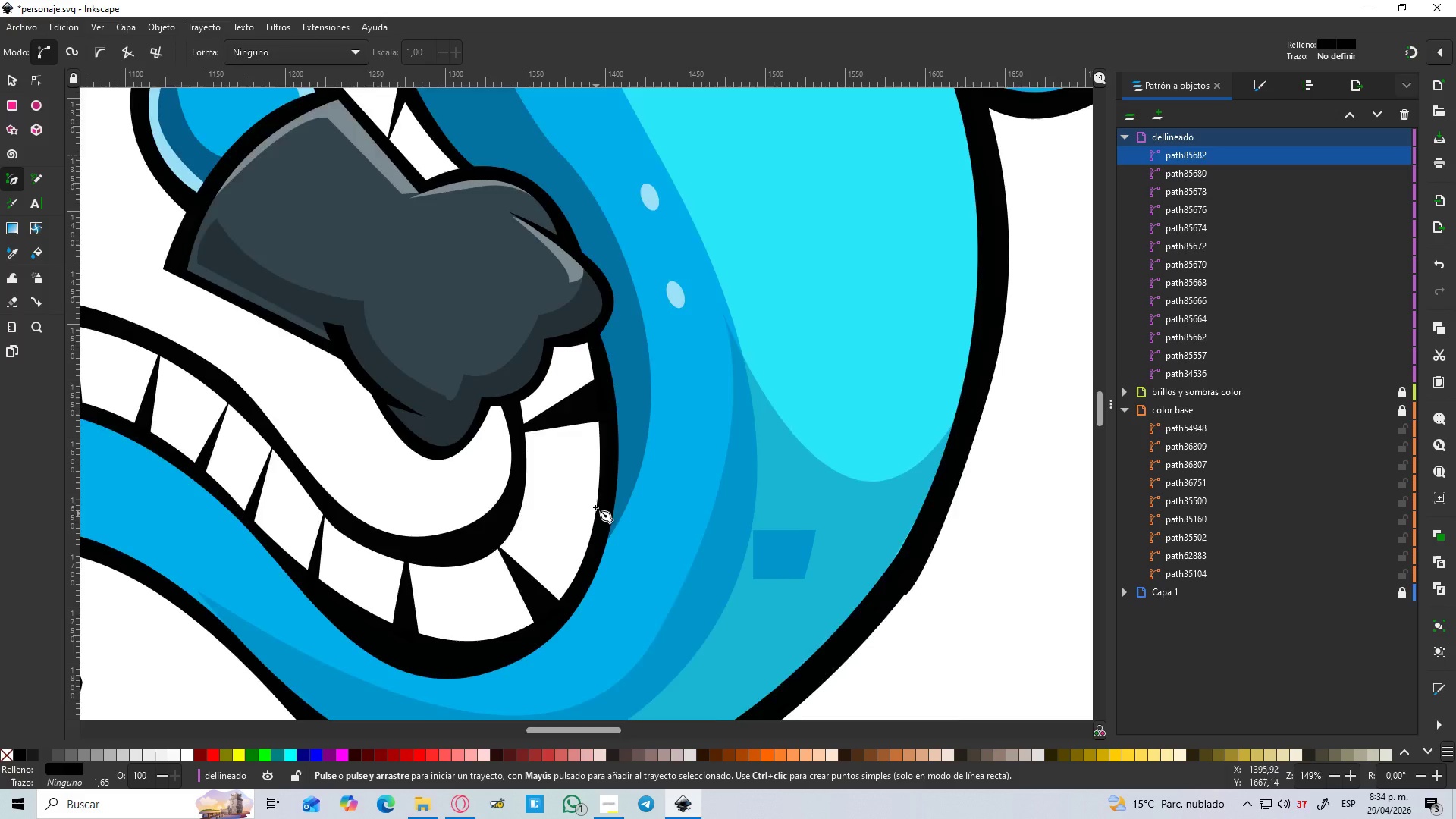 
left_click_drag(start_coordinate=[605, 472], to_coordinate=[594, 472])
 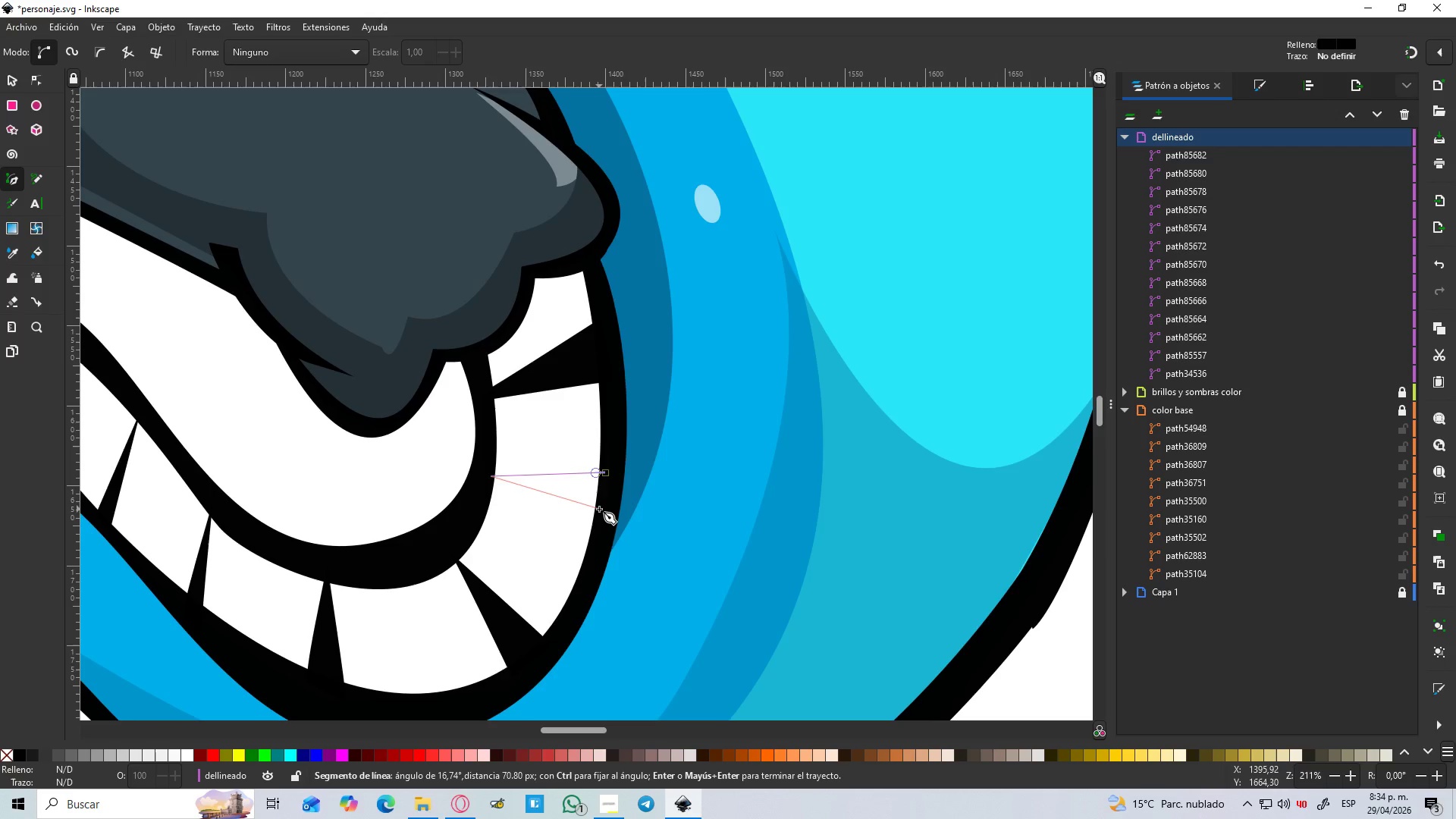 
left_click_drag(start_coordinate=[599, 508], to_coordinate=[599, 504])
 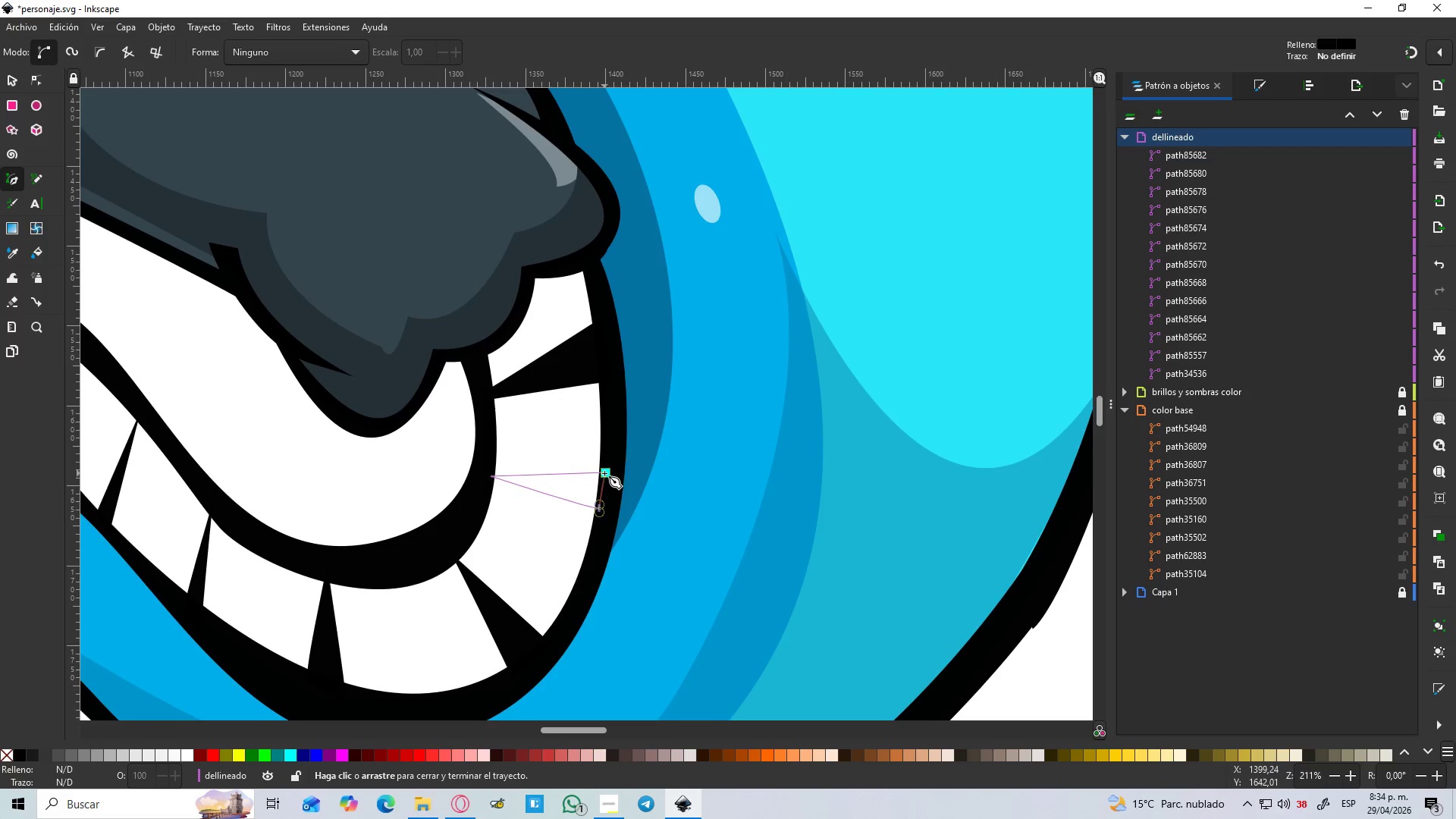 
hold_key(key=ControlLeft, duration=0.53)
scroll: coordinate [605, 482], scroll_direction: down, amount: 3.0
 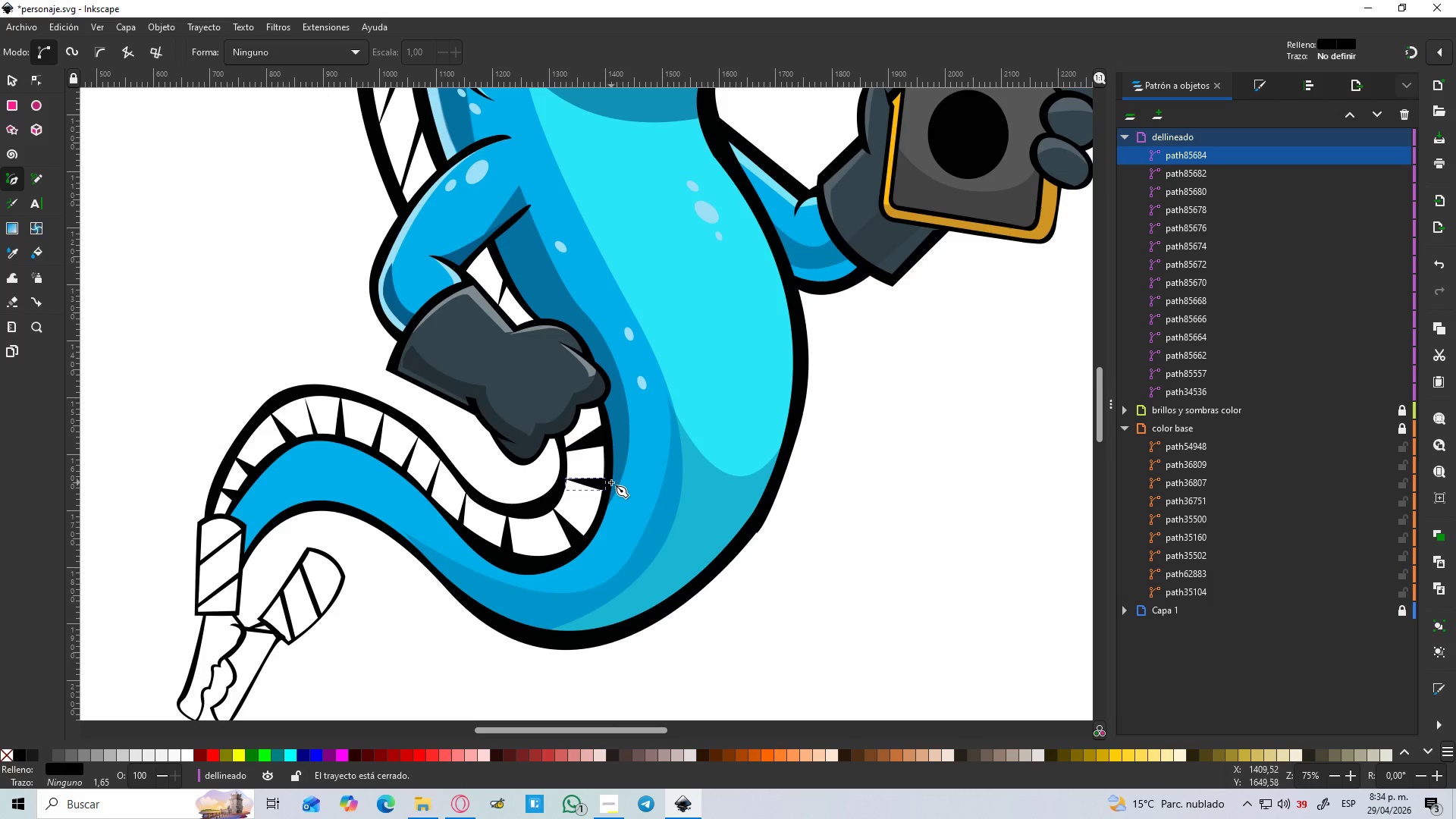 
hold_key(key=ControlLeft, duration=0.52)
scroll: coordinate [598, 482], scroll_direction: down, amount: 3.0
 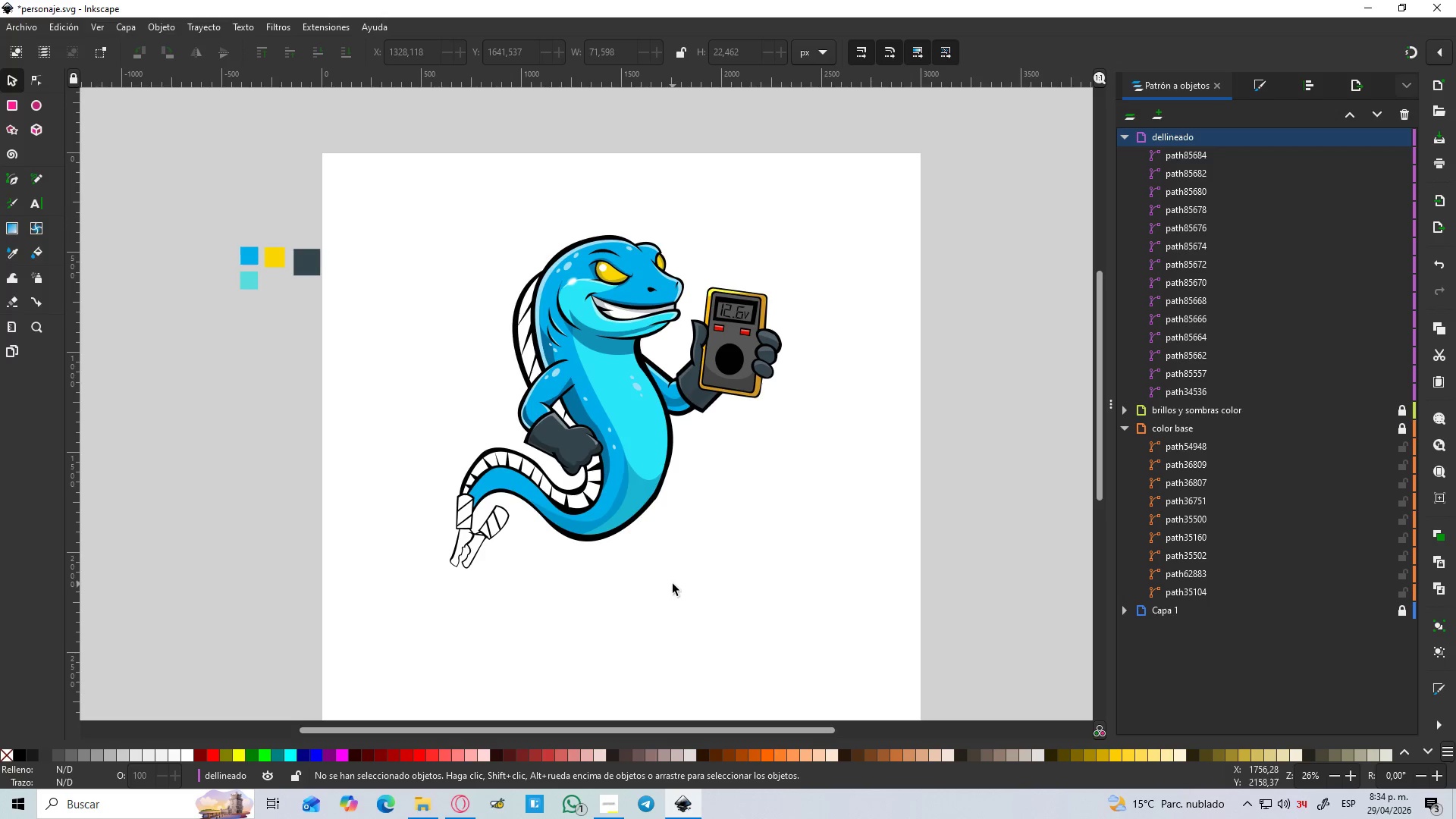 
wait(25.67)
 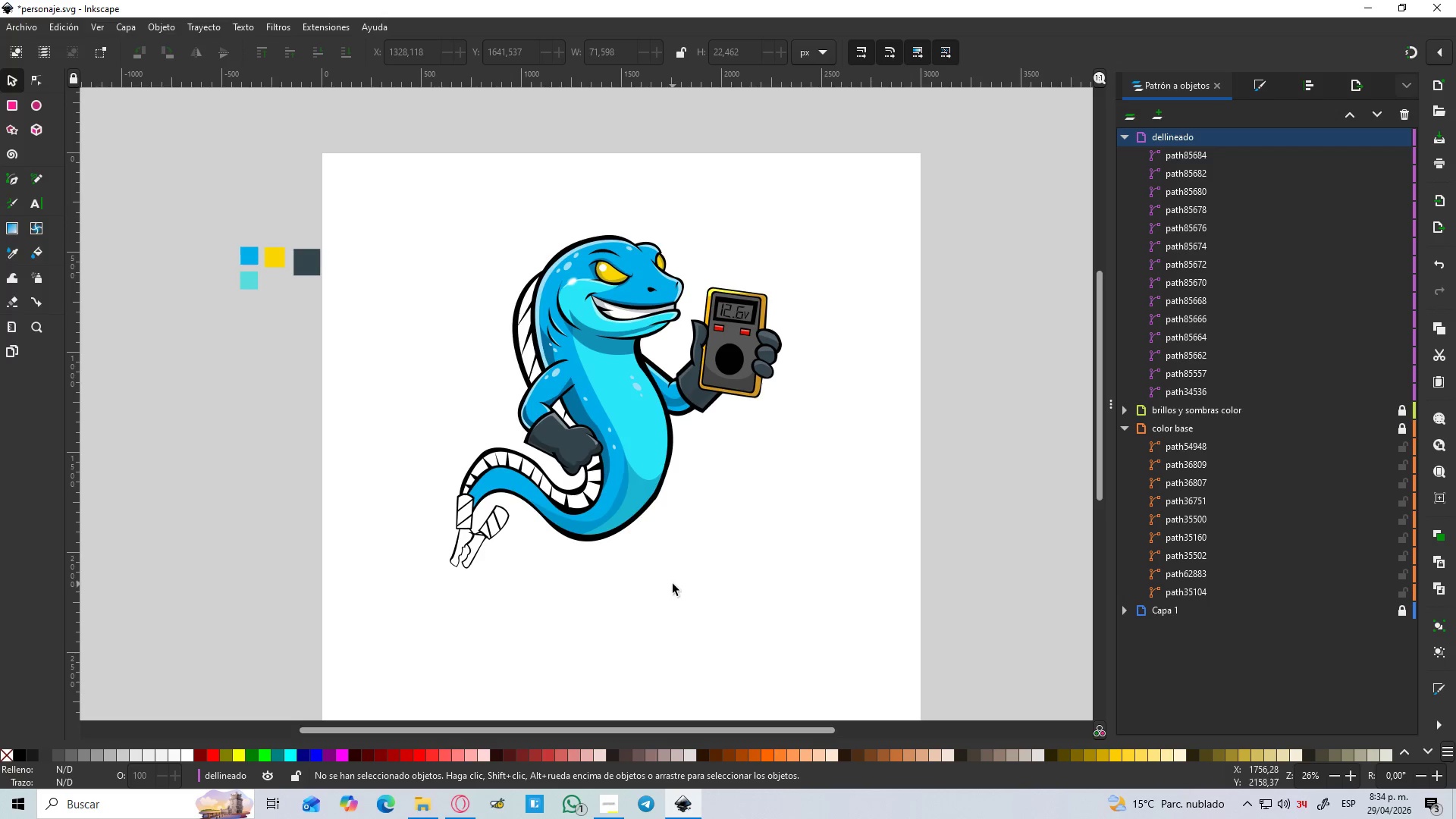 
left_click([1181, 155])
 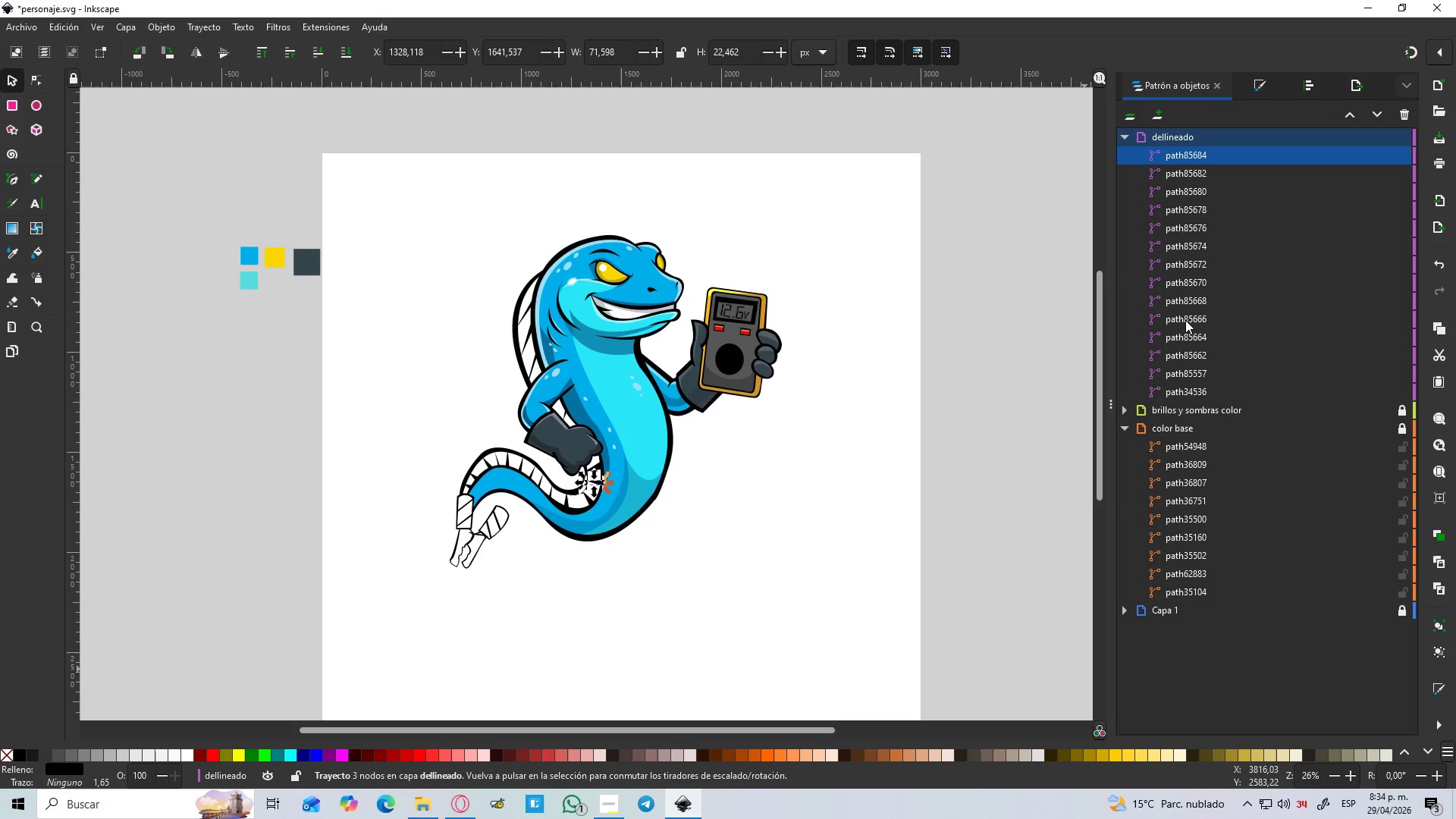 
key(Shift+ShiftLeft)
 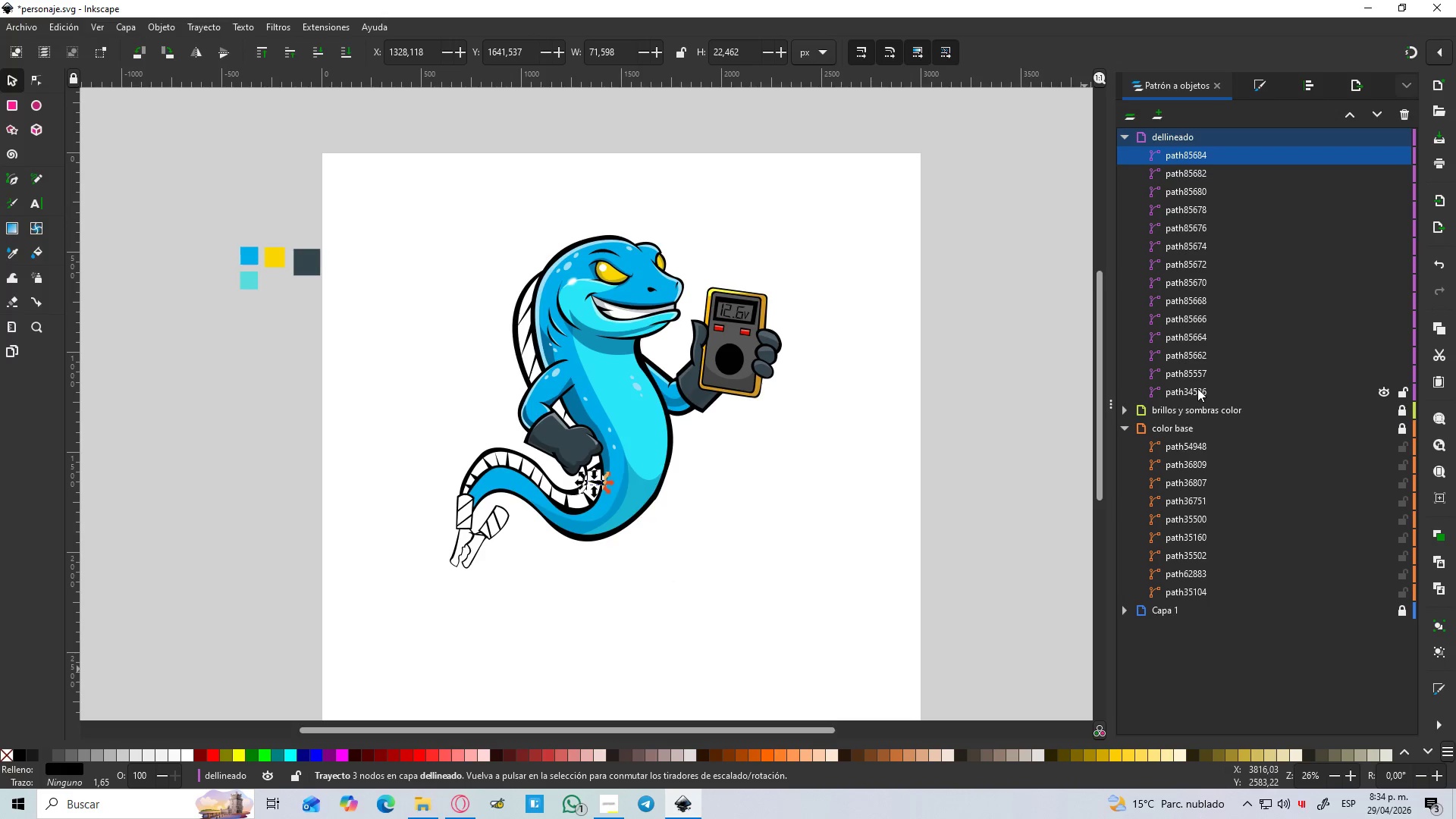 
hold_key(key=ControlLeft, duration=0.75)
left_click([1197, 388])
 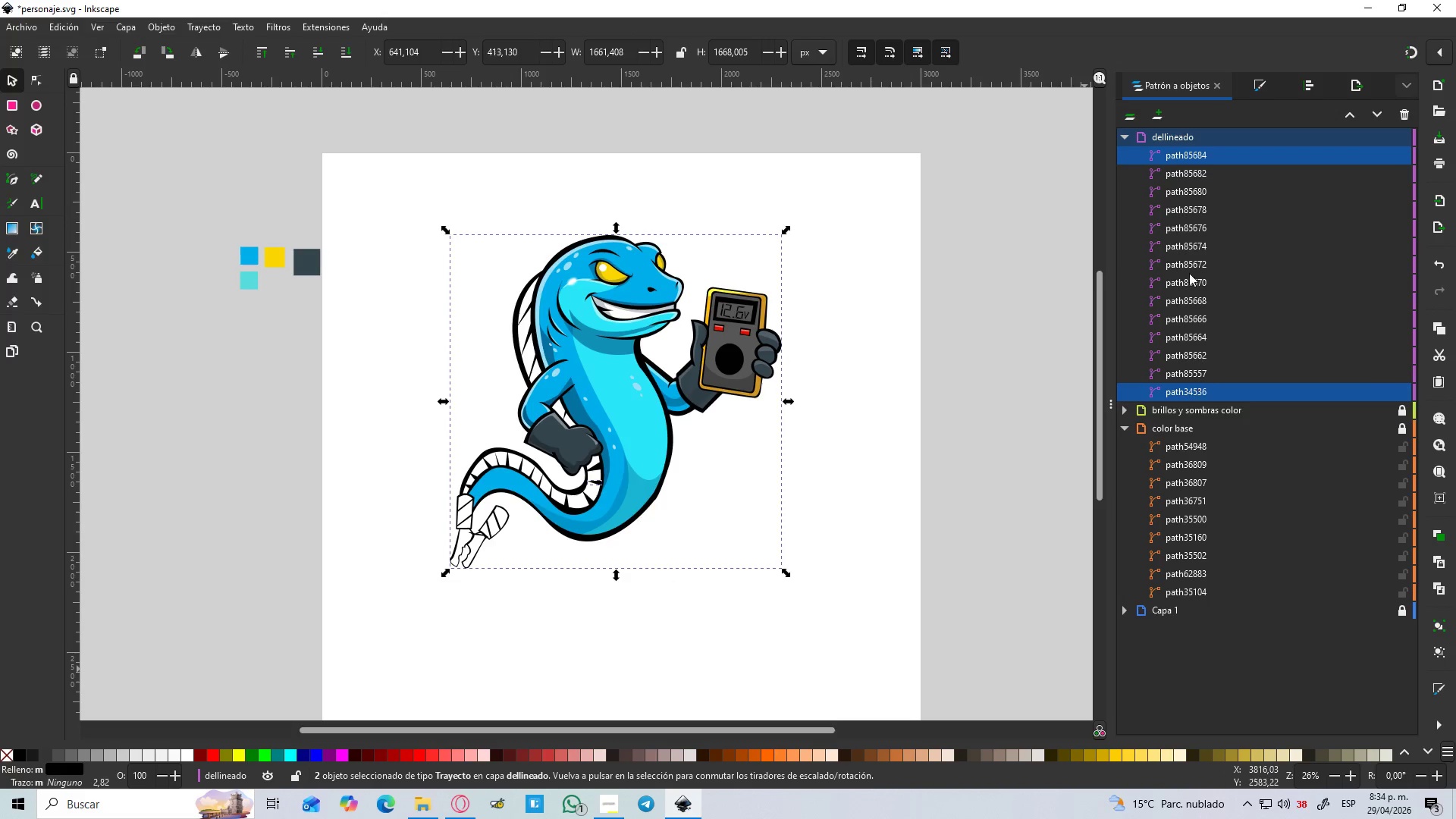 
left_click([1185, 163])
 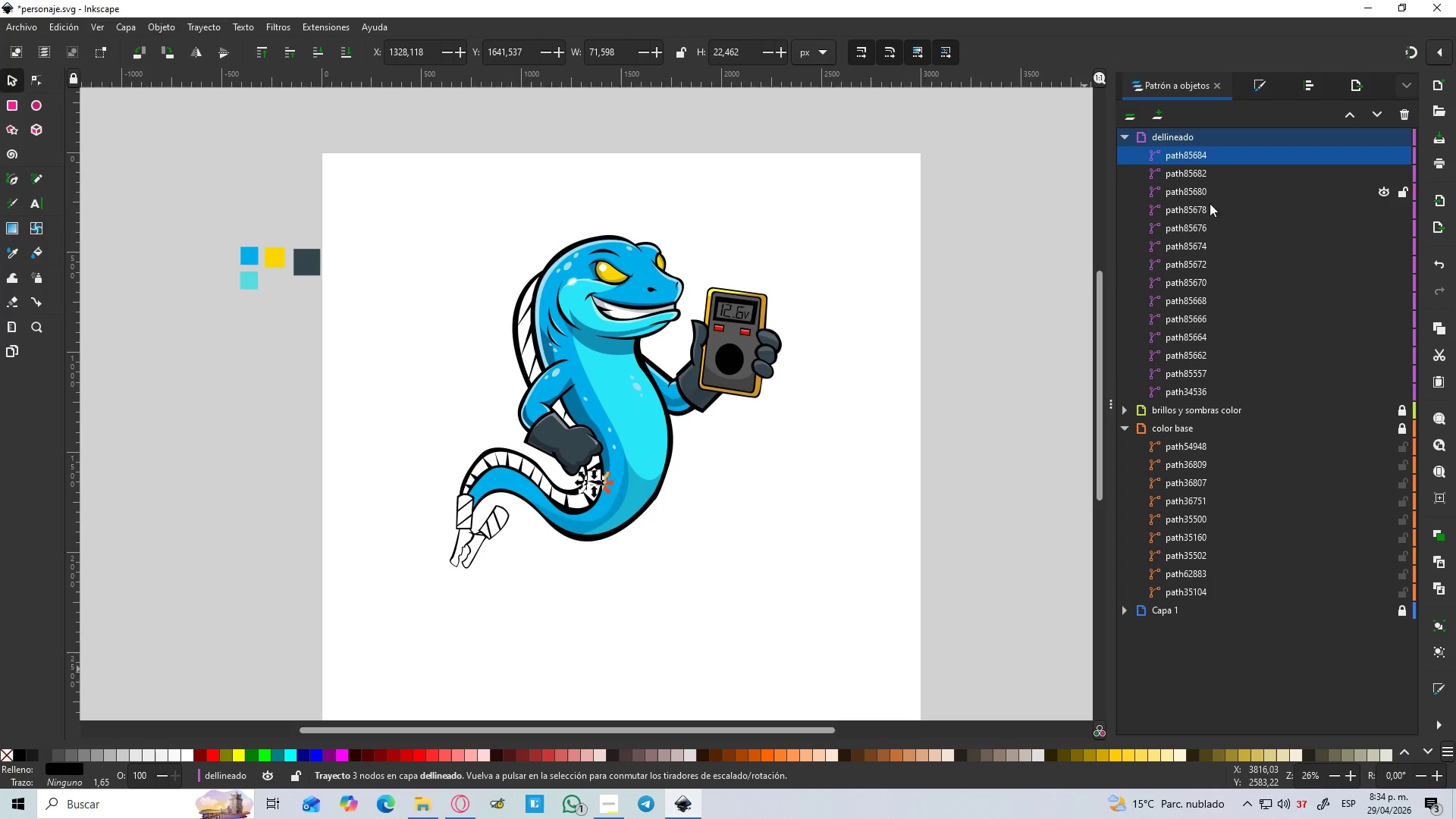 
hold_key(key=ShiftLeft, duration=1.02)
left_click([1201, 393])
 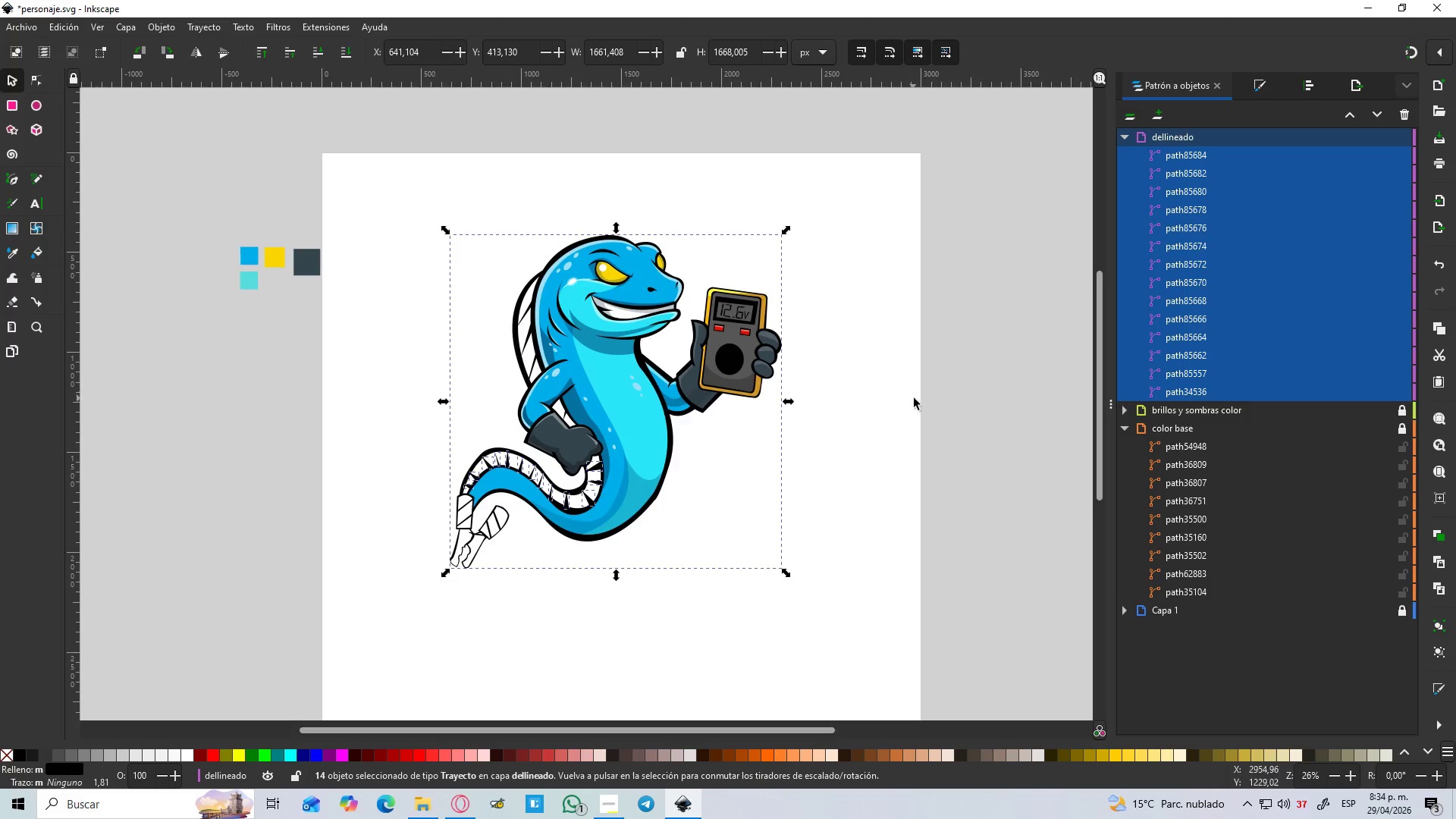 
key(Control+NumpadAdd)
 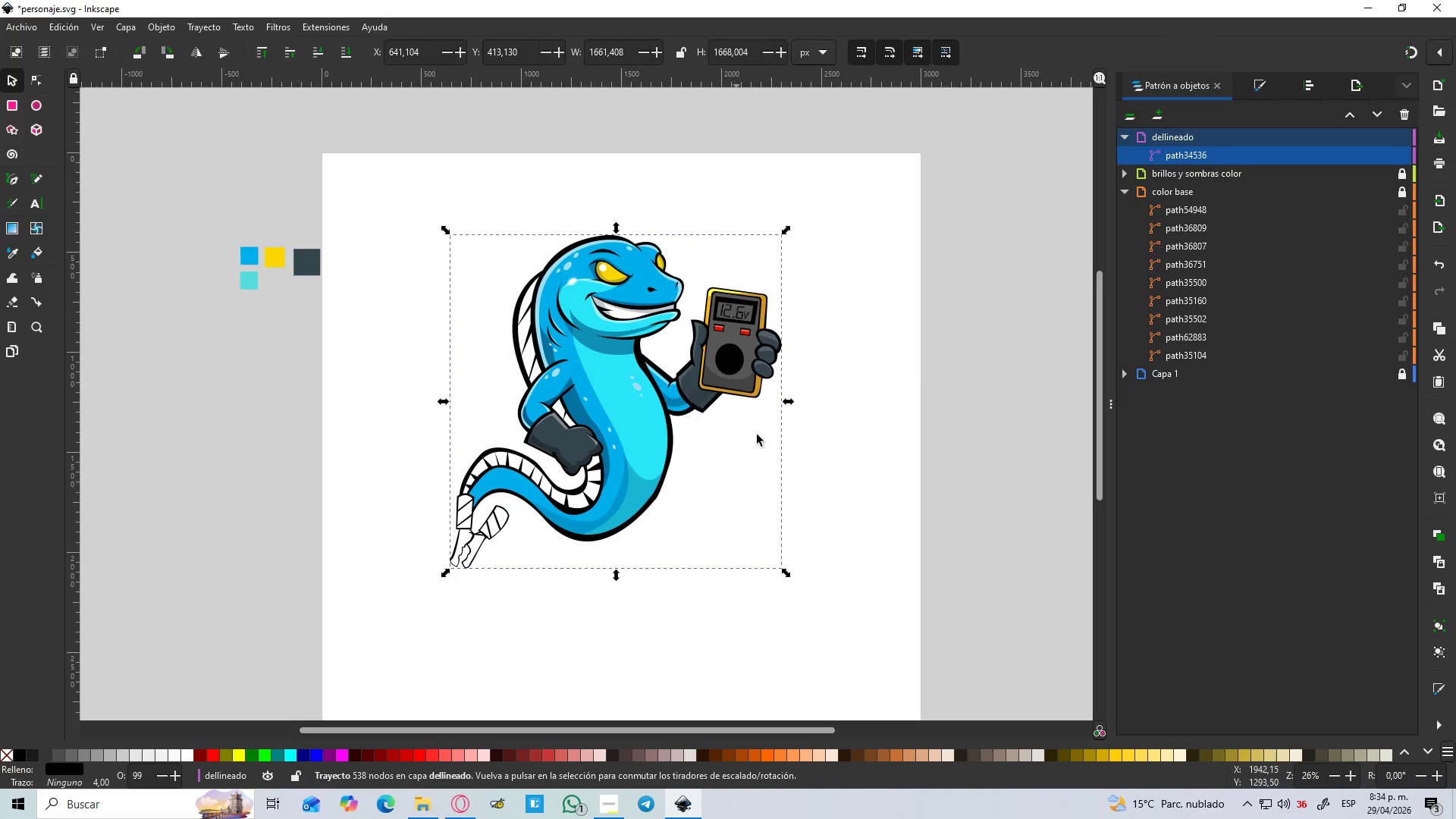 
left_click_drag(start_coordinate=[896, 472], to_coordinate=[901, 472])
 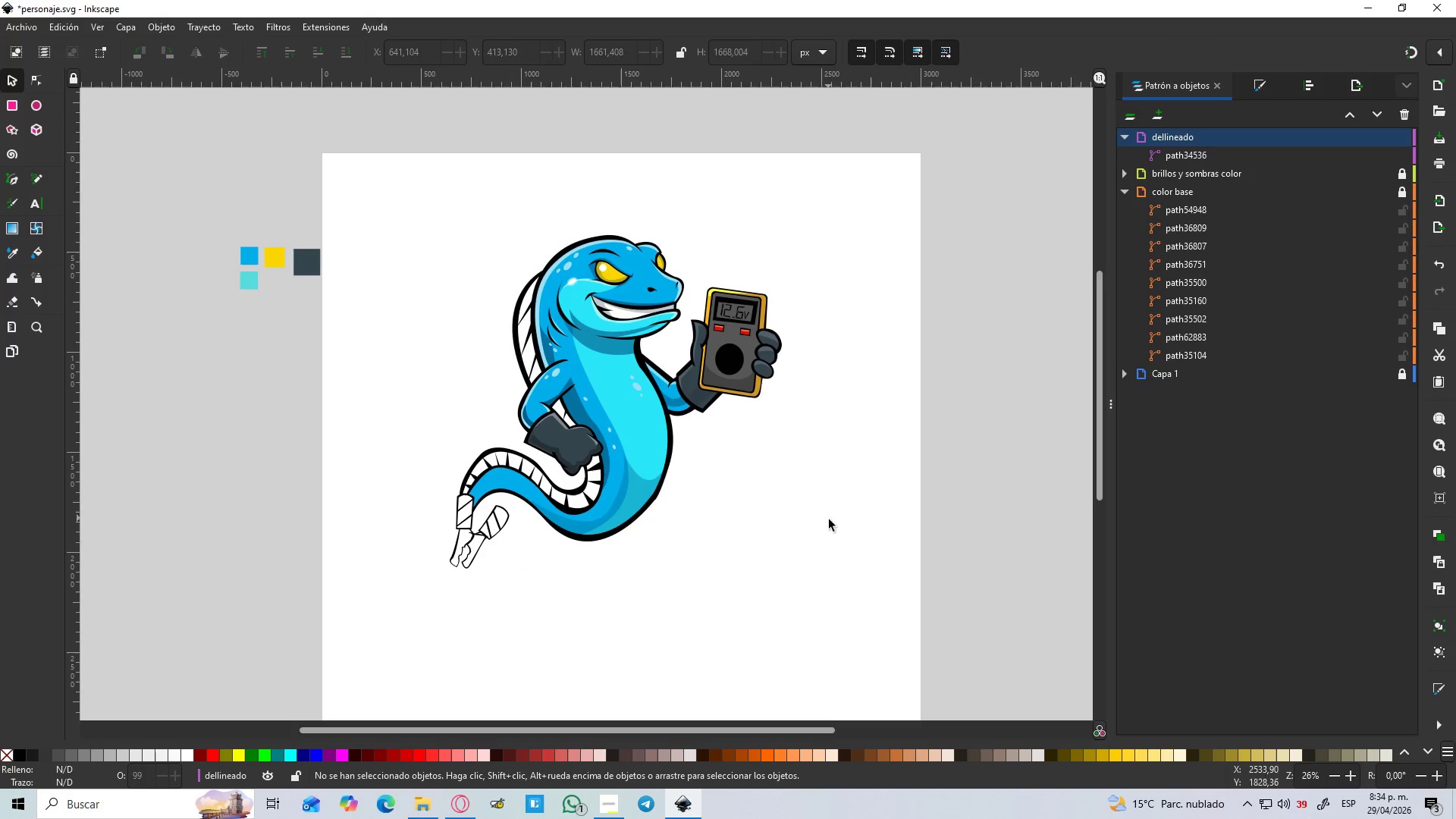 
hold_key(key=ControlLeft, duration=0.42)
scroll: coordinate [574, 486], scroll_direction: up, amount: 1.0
 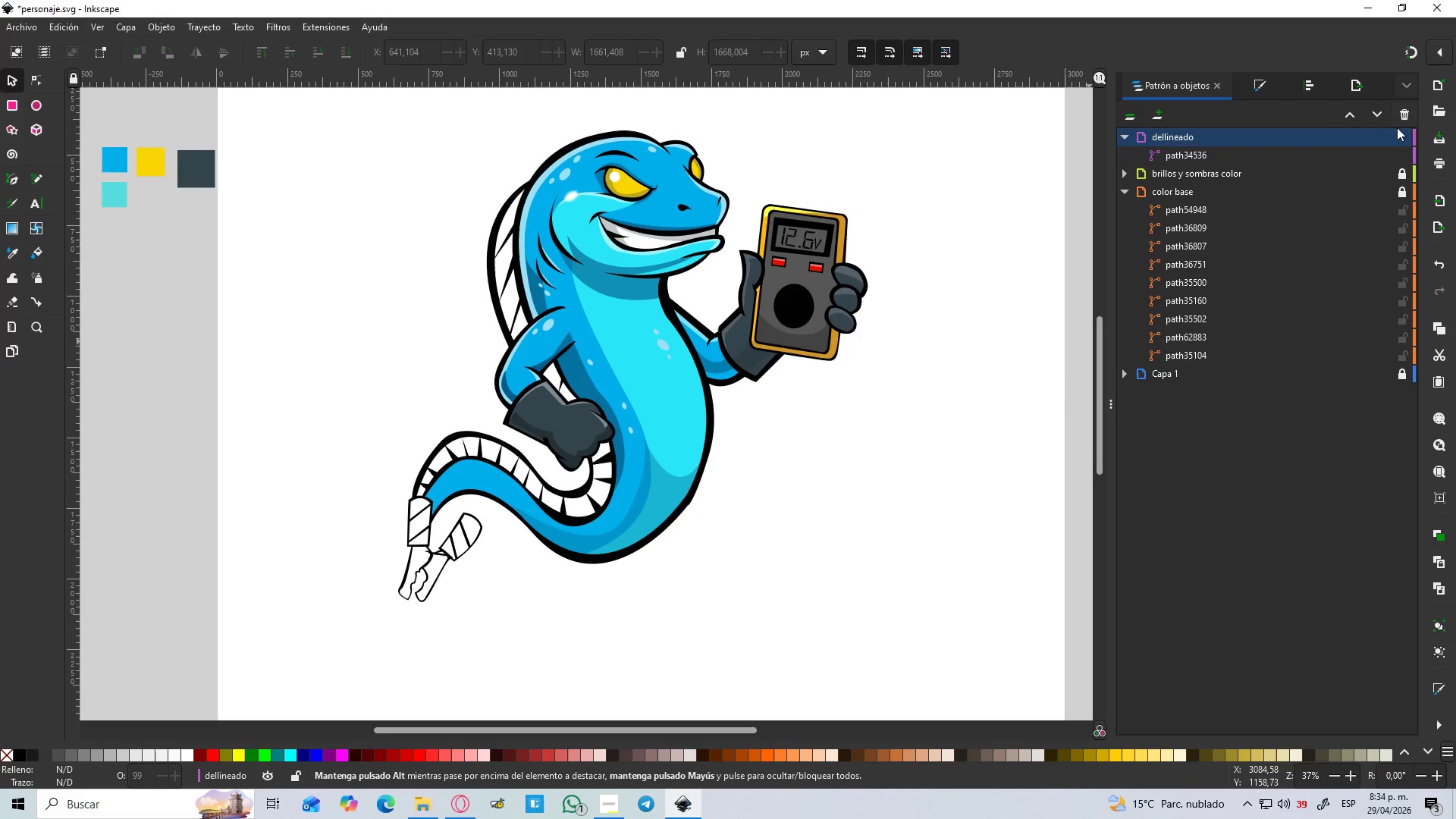 
left_click([1398, 136])
 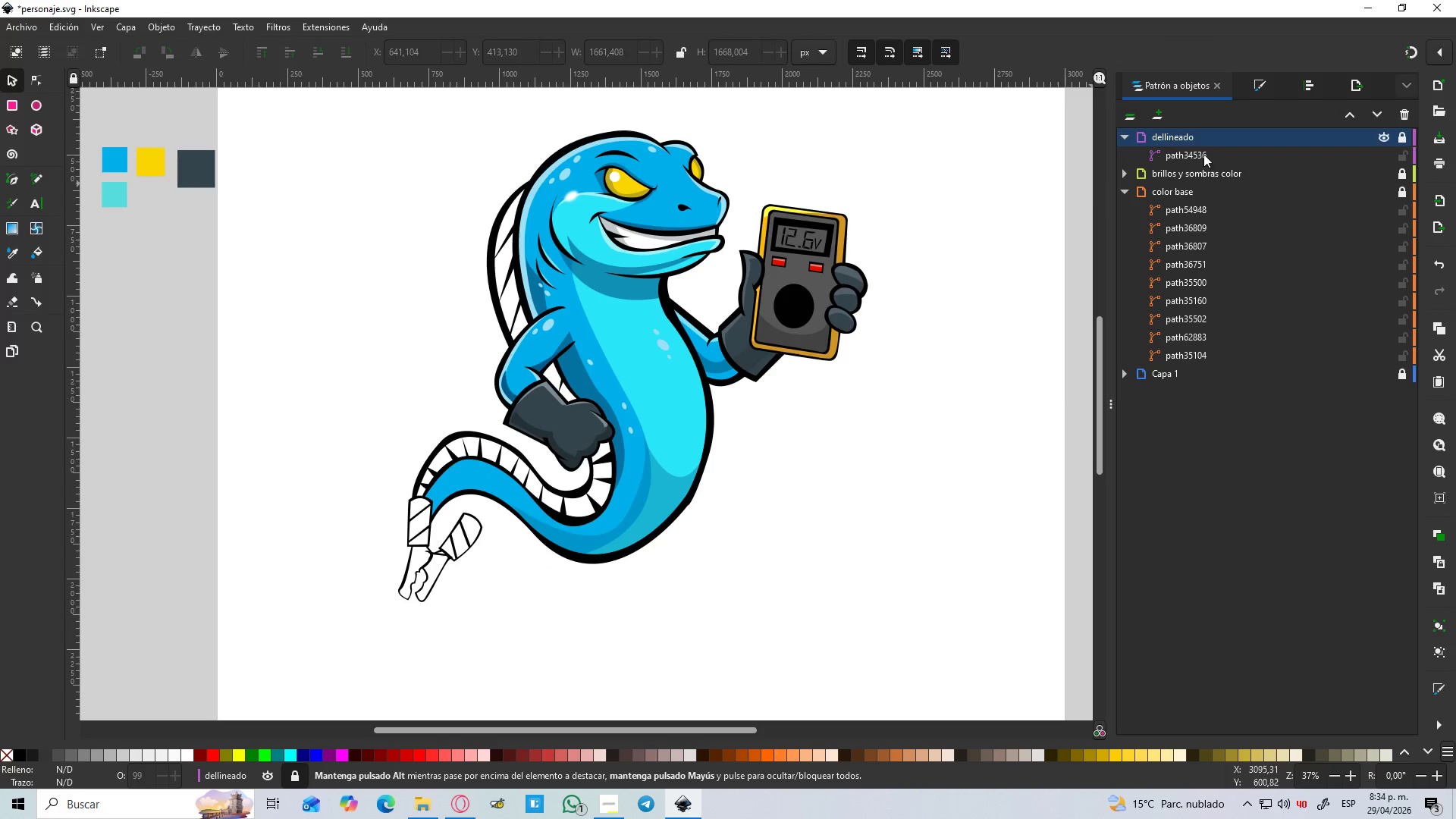 
left_click([1216, 168])
 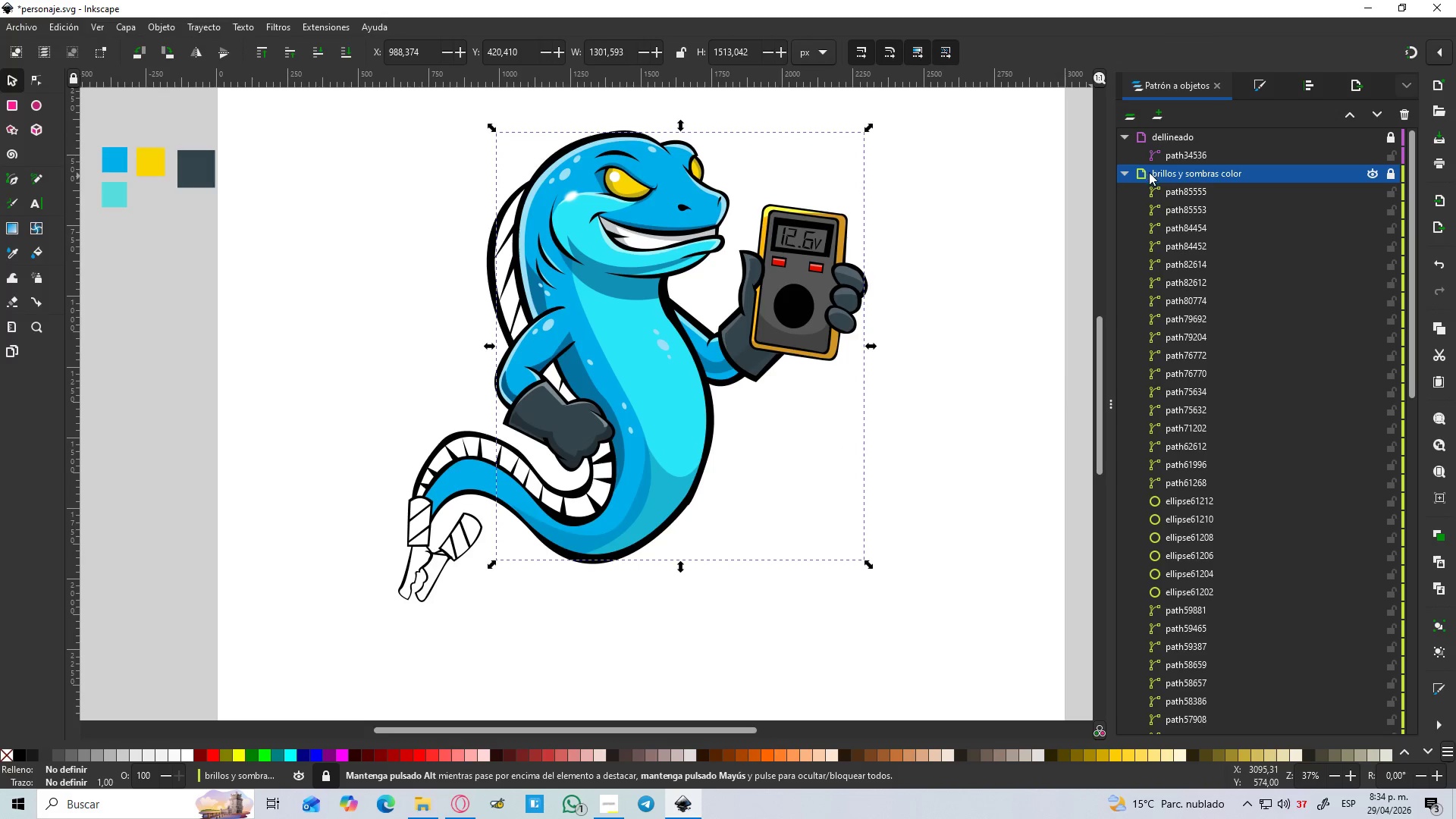 
left_click([1128, 179])
 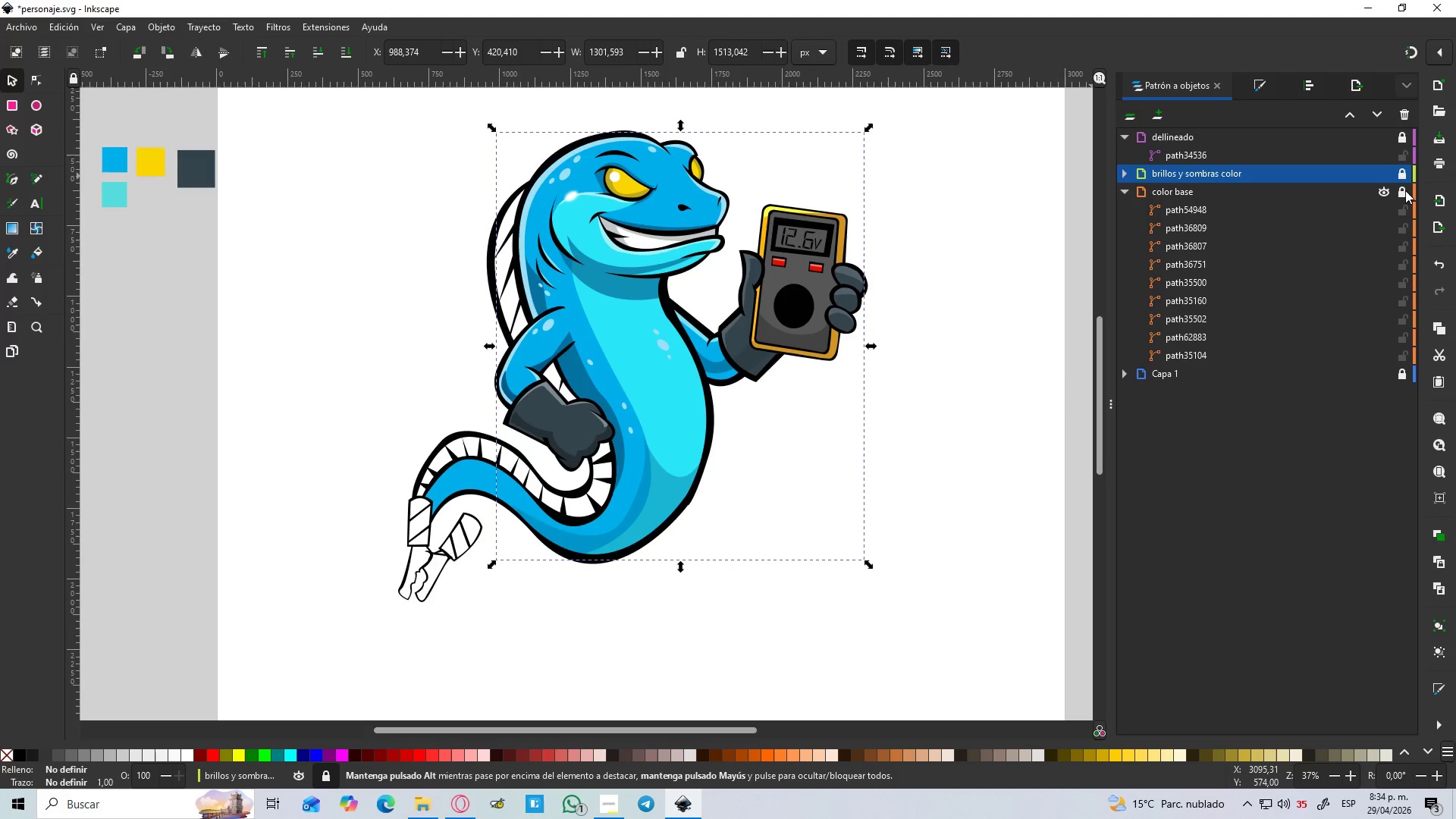 
left_click([1405, 189])
 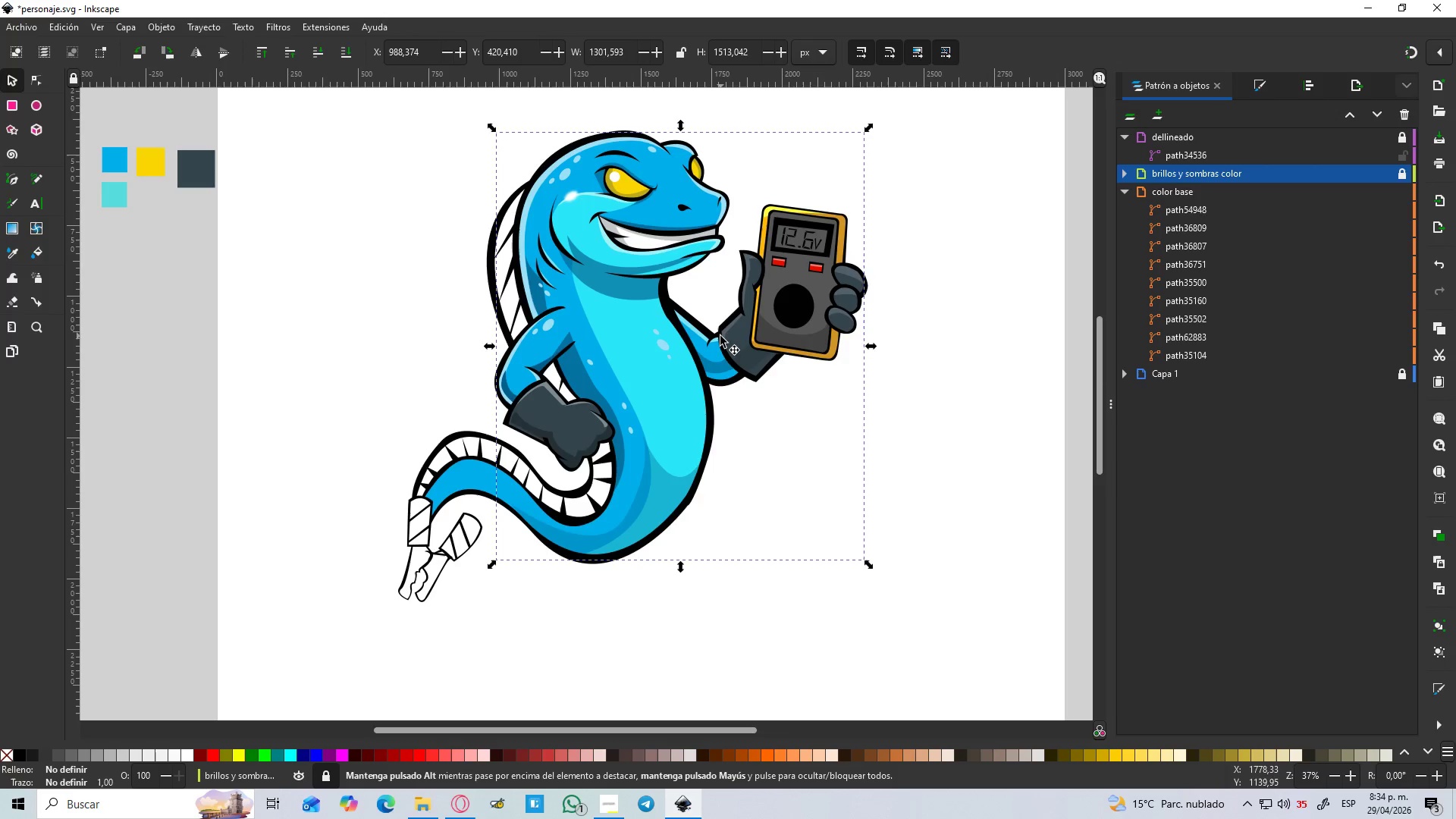 
hold_key(key=ControlLeft, duration=1.5)
scroll: coordinate [565, 456], scroll_direction: up, amount: 2.0
 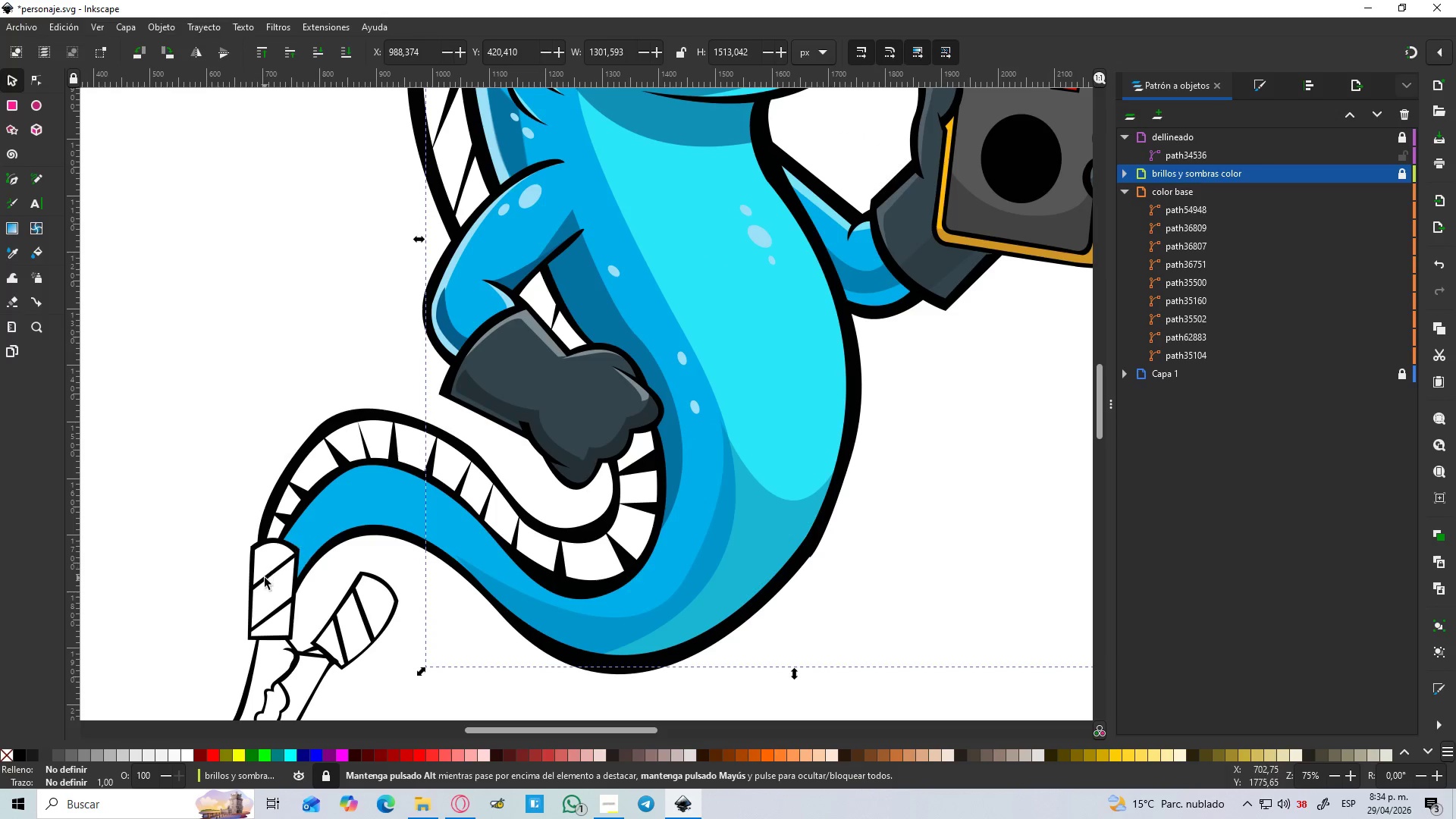 
hold_key(key=ControlLeft, duration=2.72)
 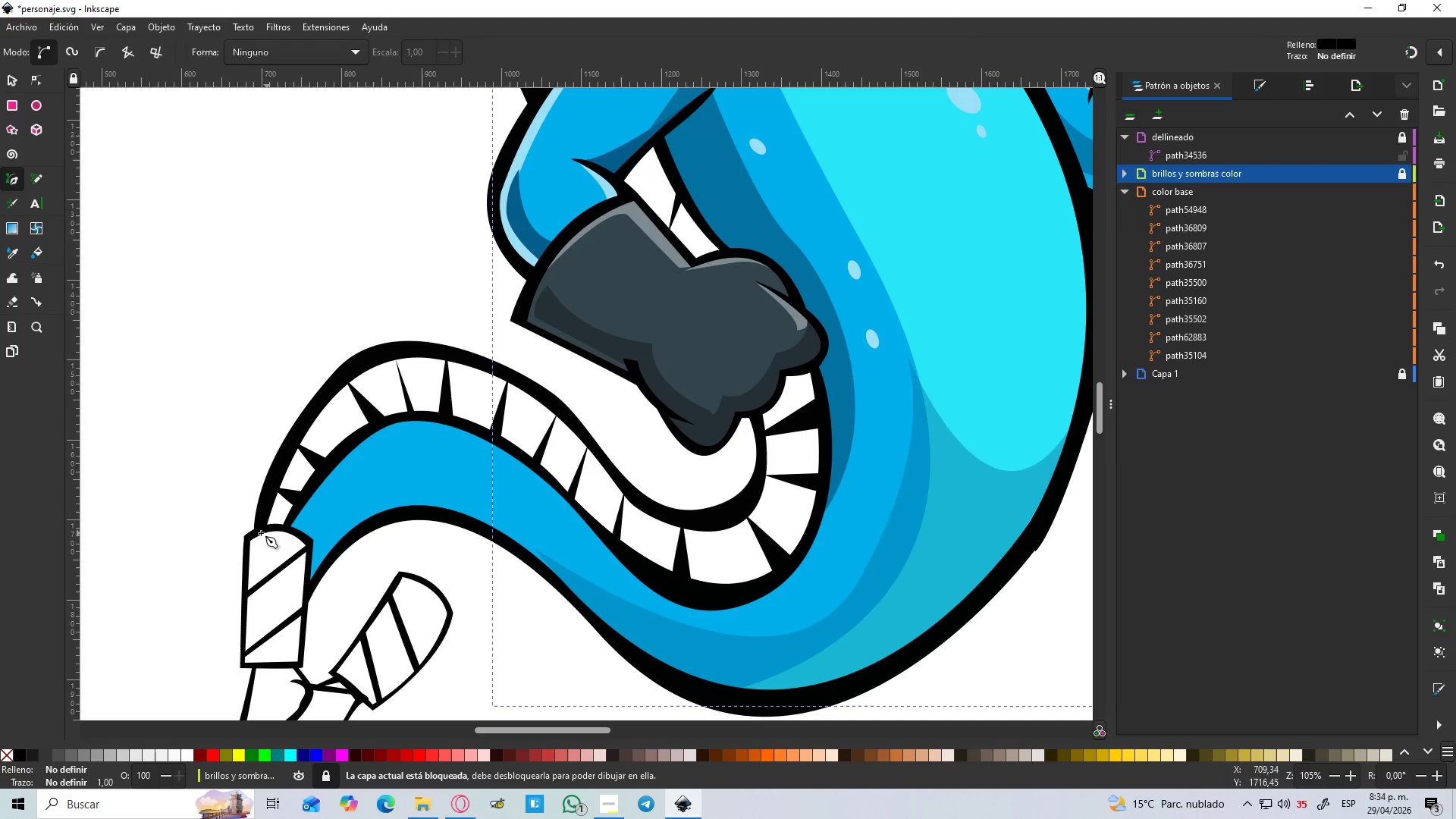 
key(Space)
 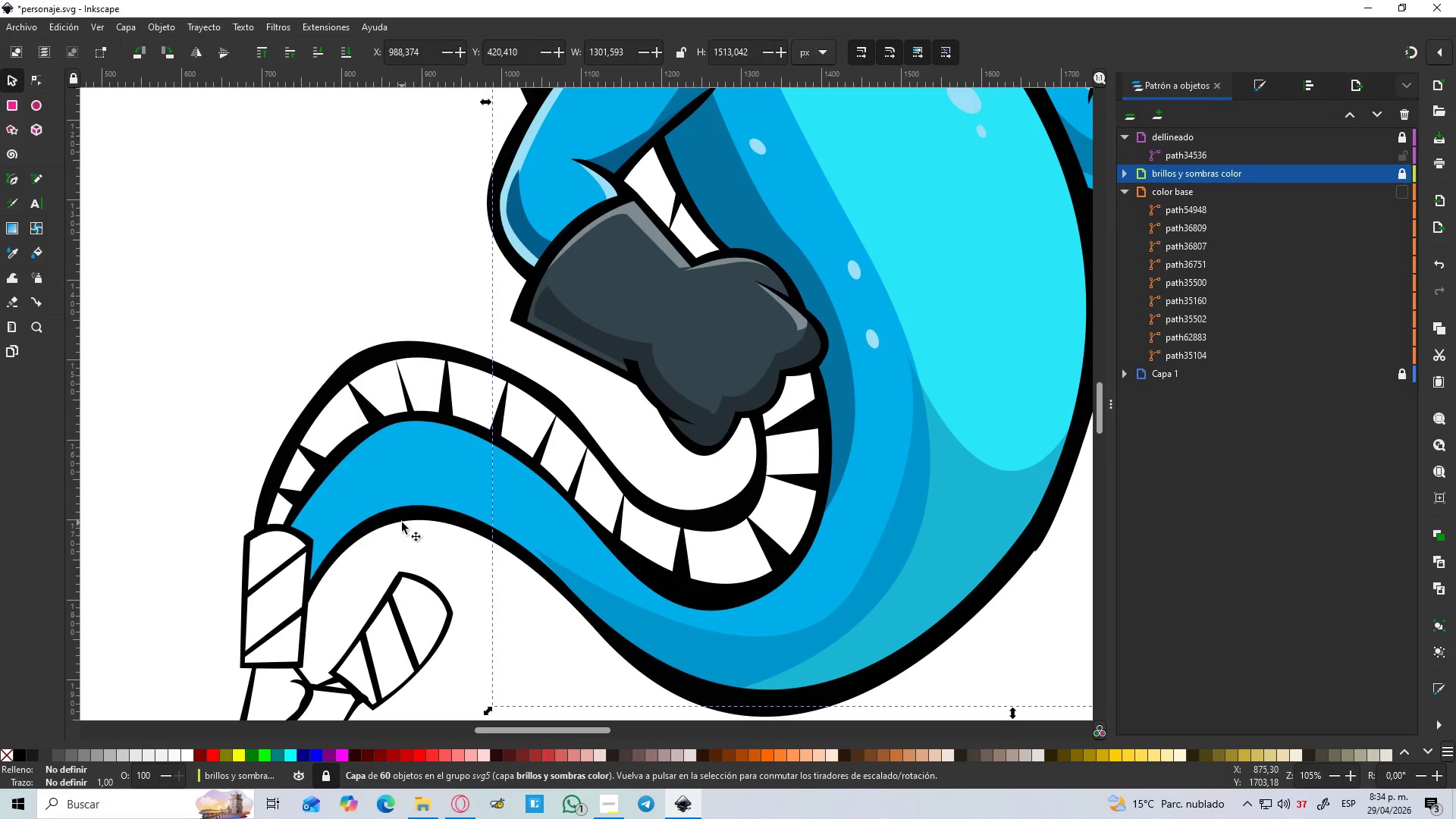 
scroll: coordinate [266, 574], scroll_direction: up, amount: 1.0
 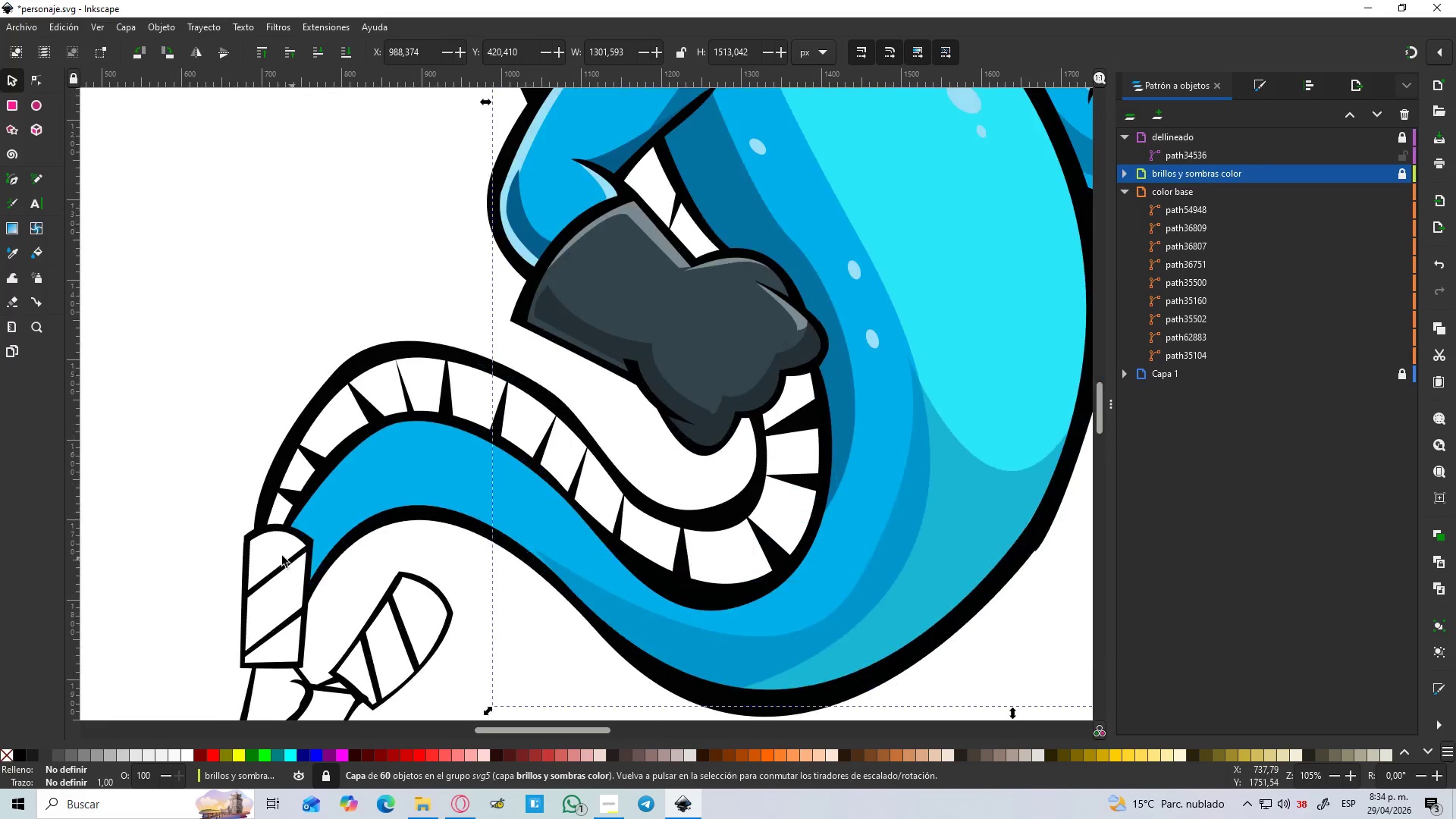 
key(B)
 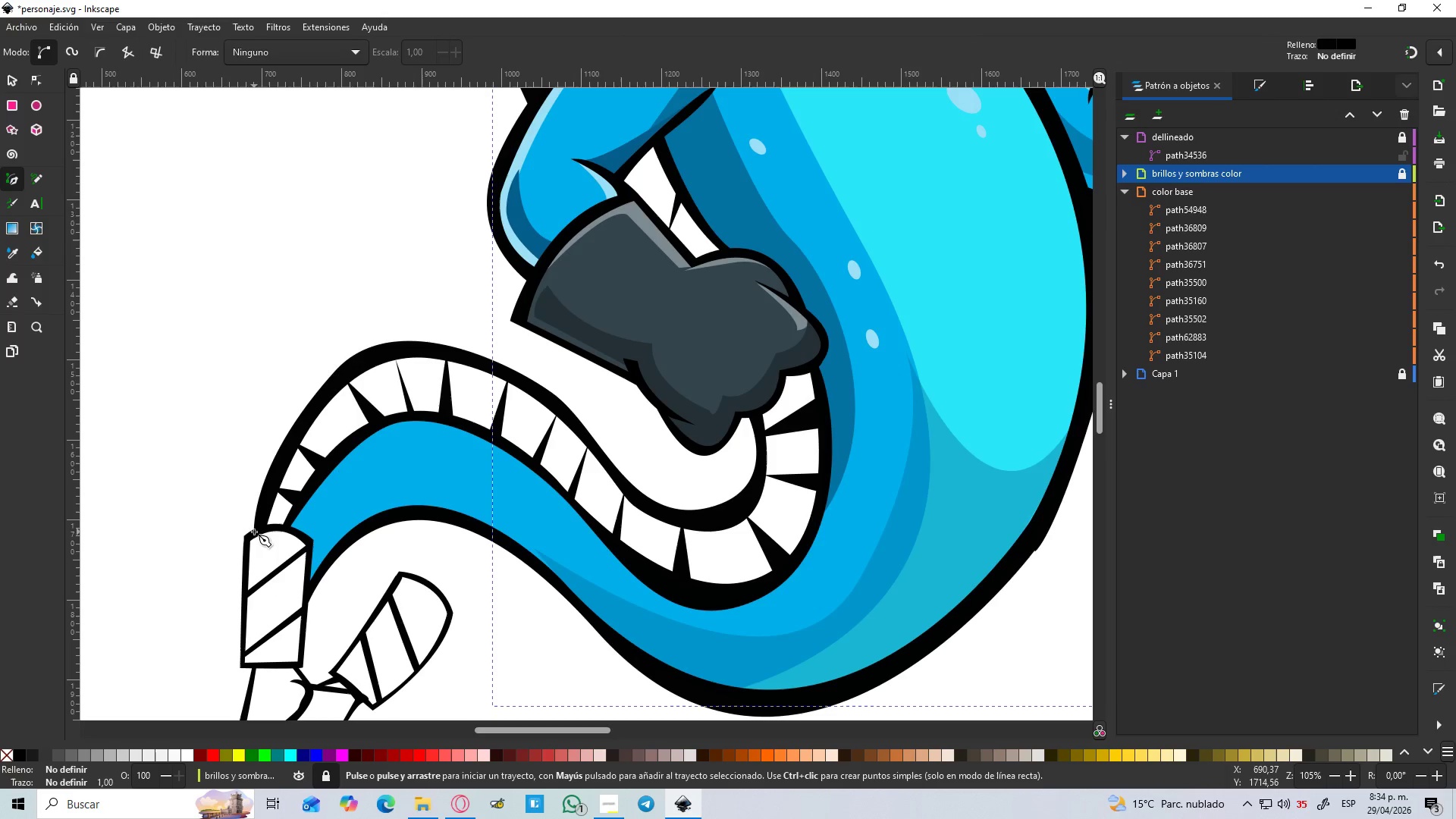 
left_click([261, 534])
 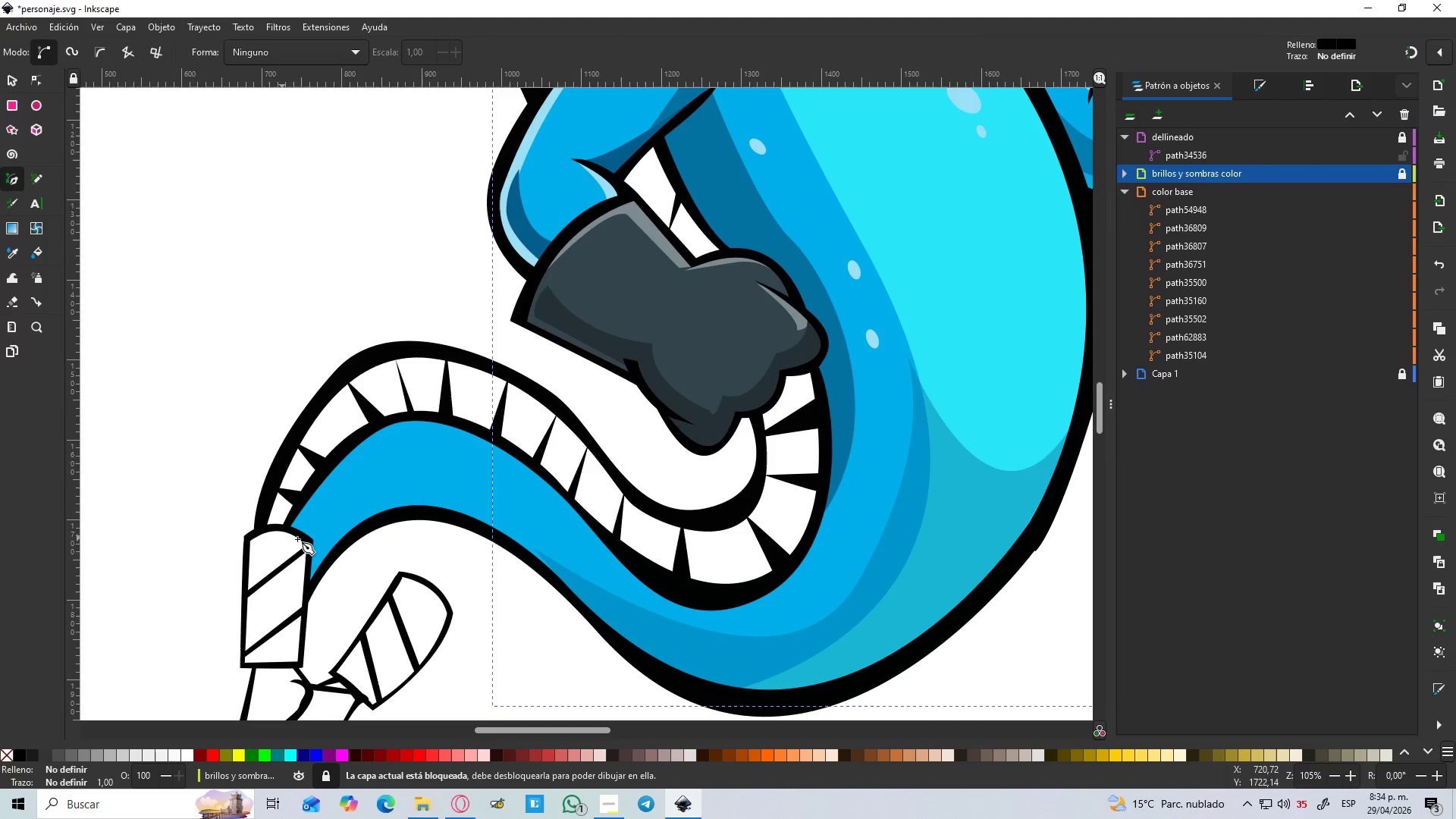 
hold_key(key=ControlLeft, duration=0.44)
 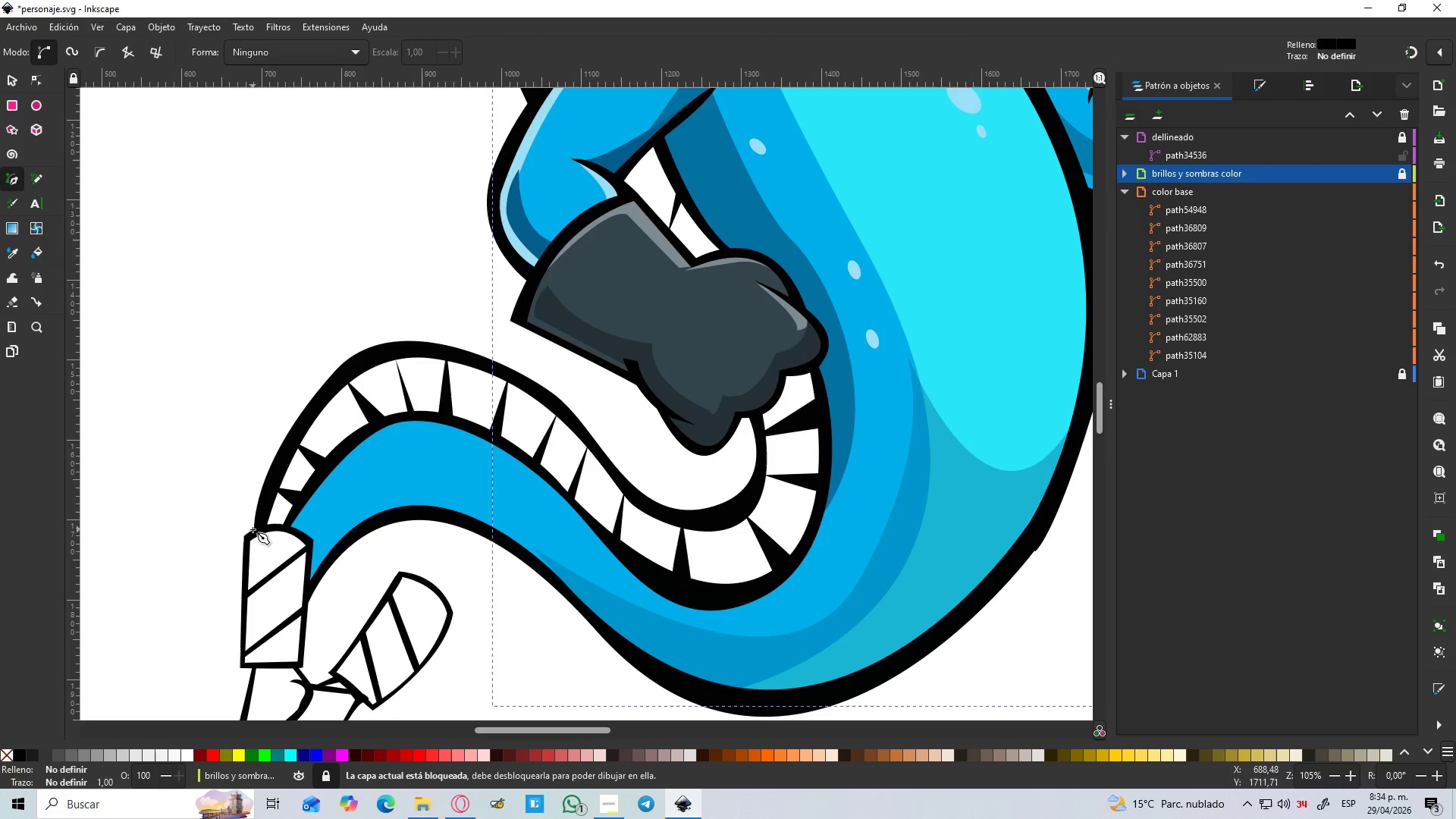 
hold_key(key=ControlLeft, duration=0.52)
 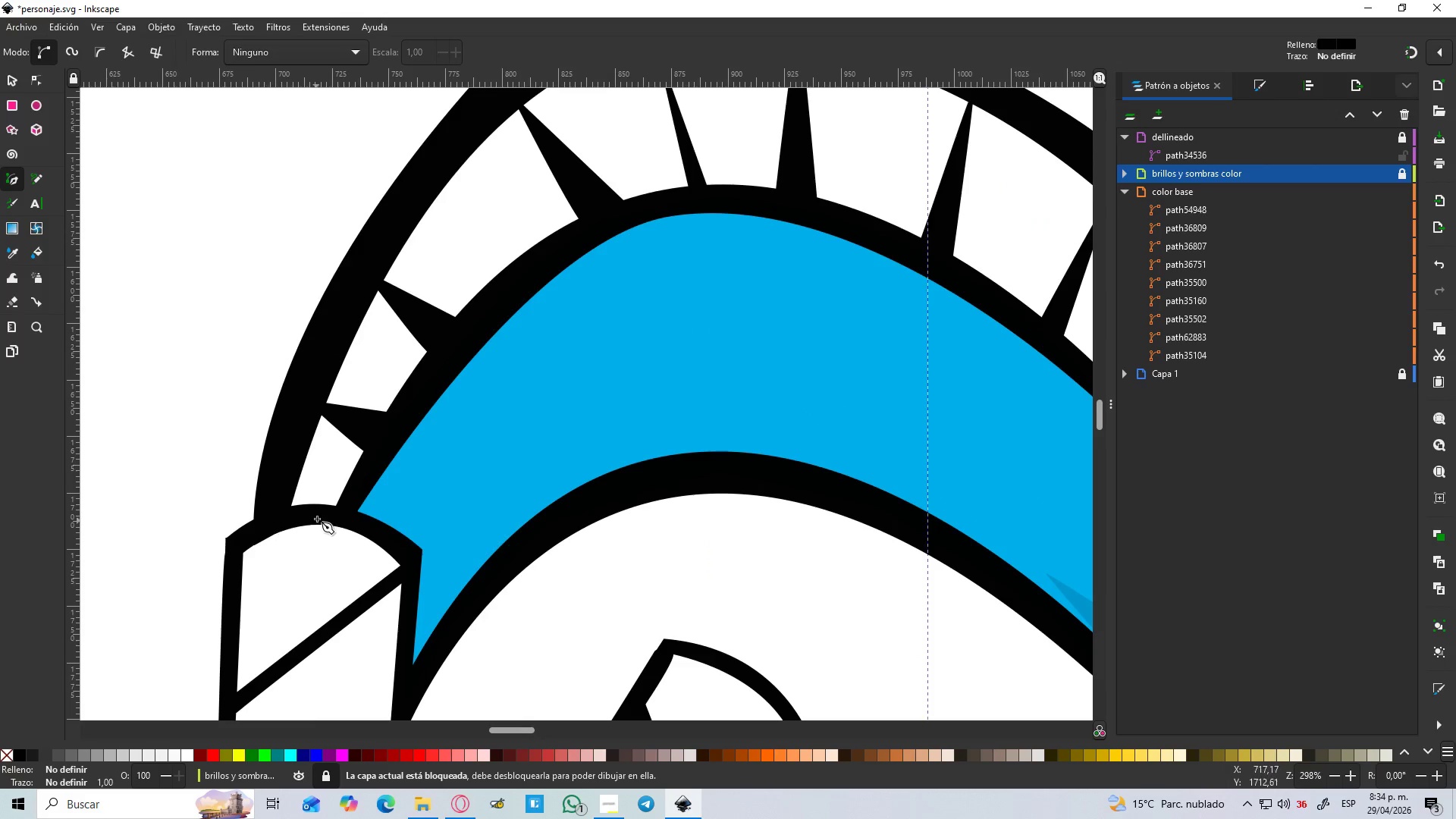 
hold_key(key=ControlLeft, duration=11.56)
 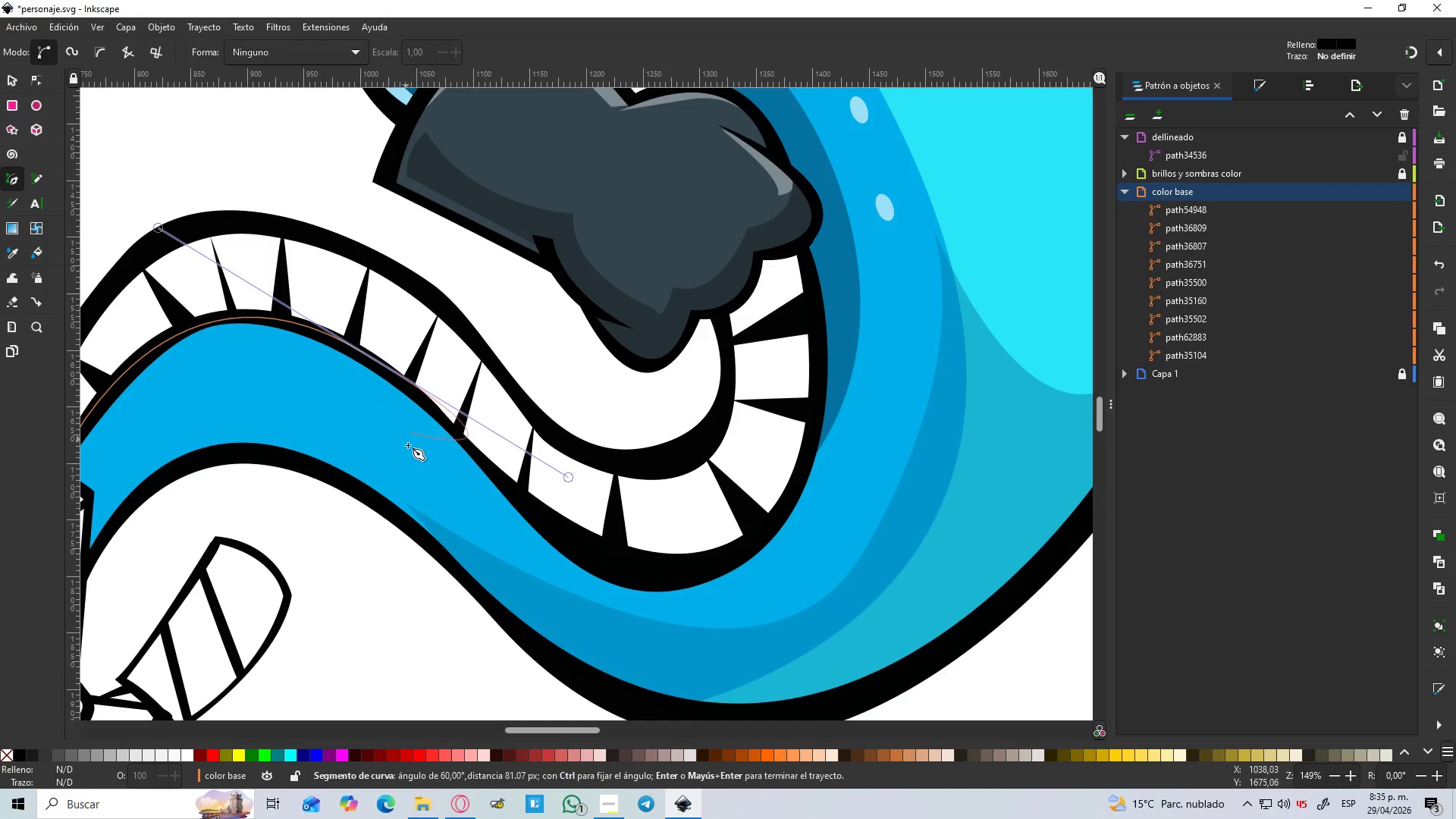 
scroll: coordinate [254, 534], scroll_direction: up, amount: 3.0
 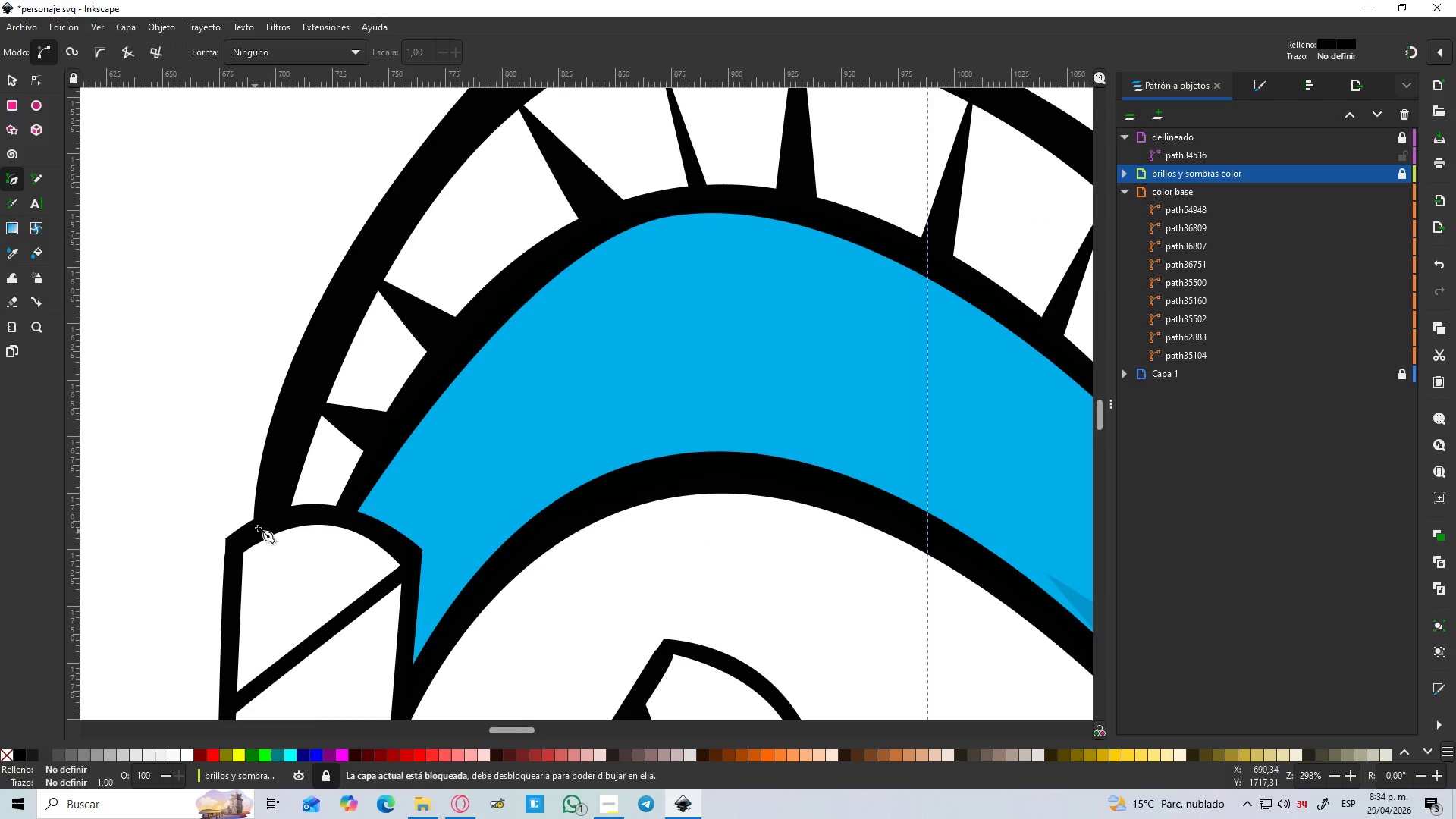 
left_click([268, 521])
 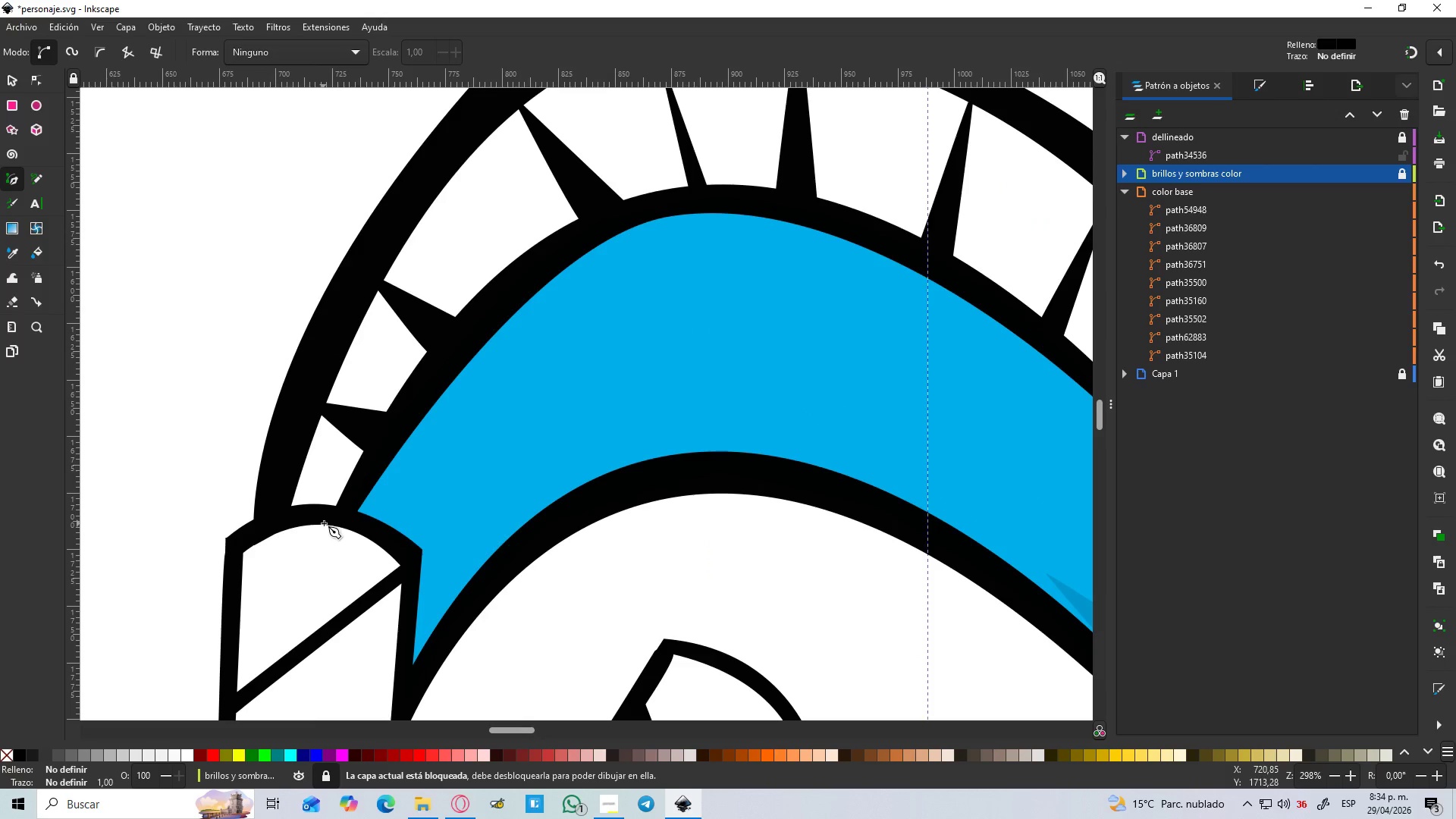 
key(B)
 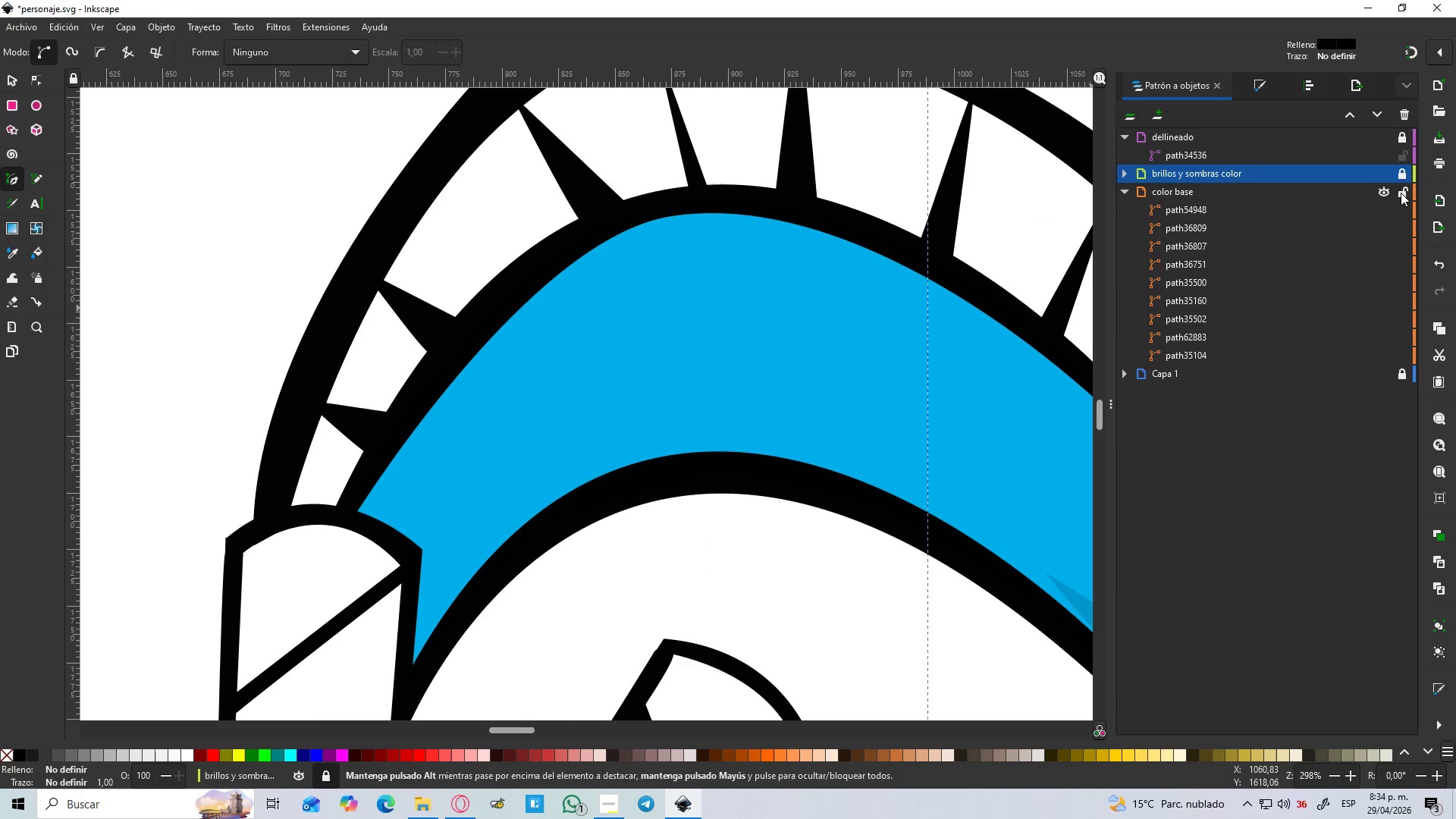 
left_click([1295, 196])
 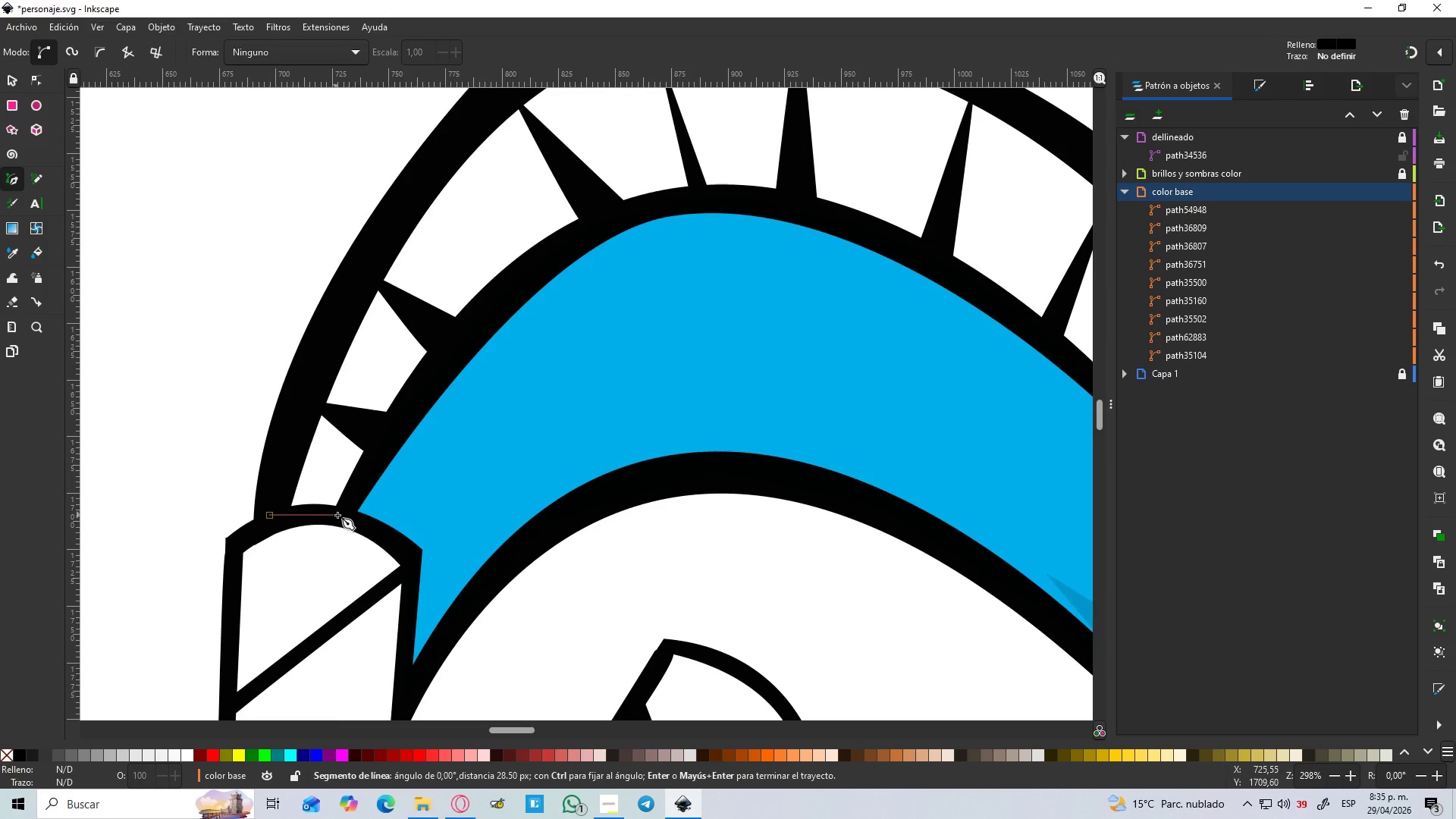 
left_click([343, 511])
 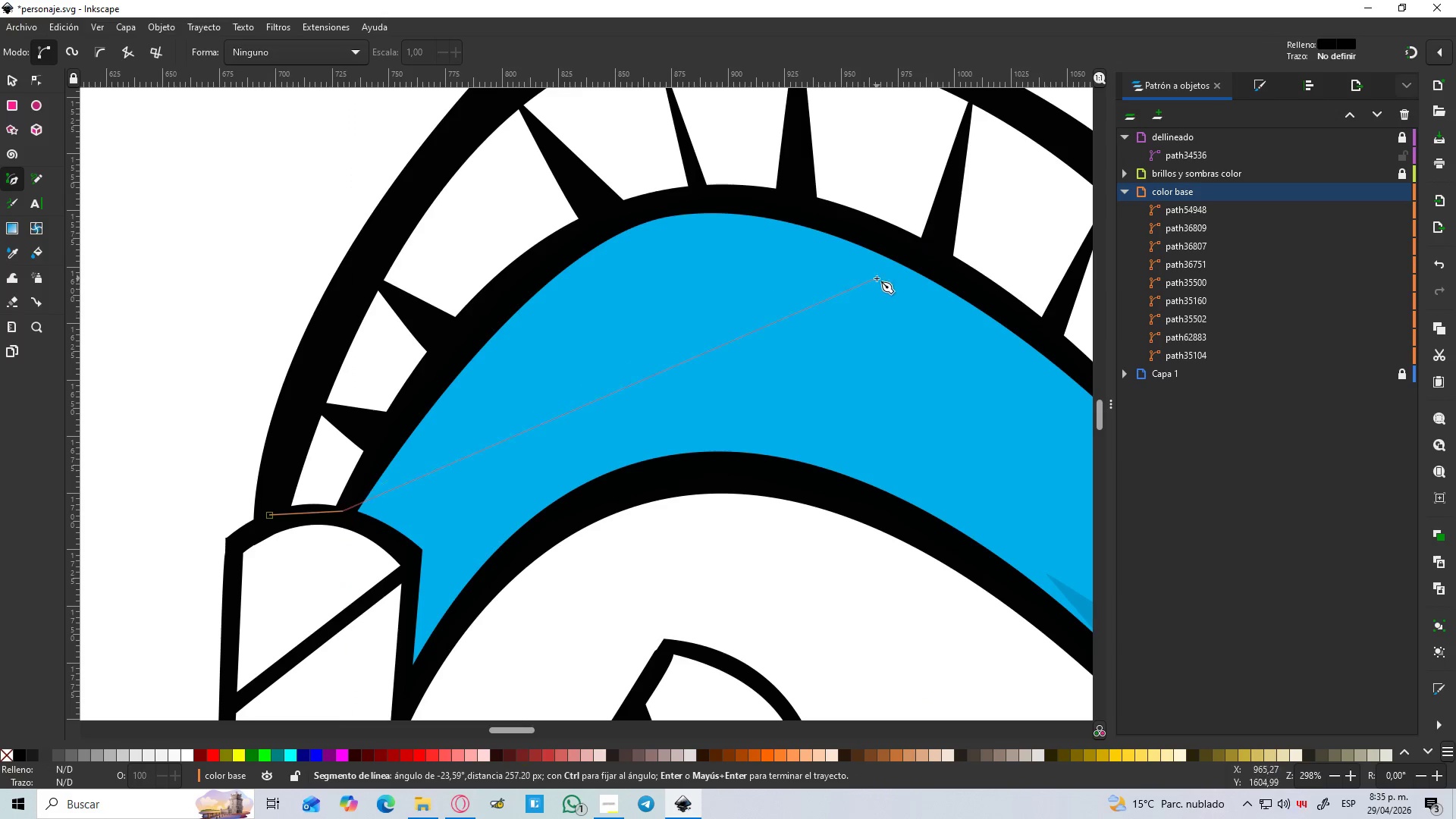 
left_click_drag(start_coordinate=[960, 271], to_coordinate=[1370, 521])
 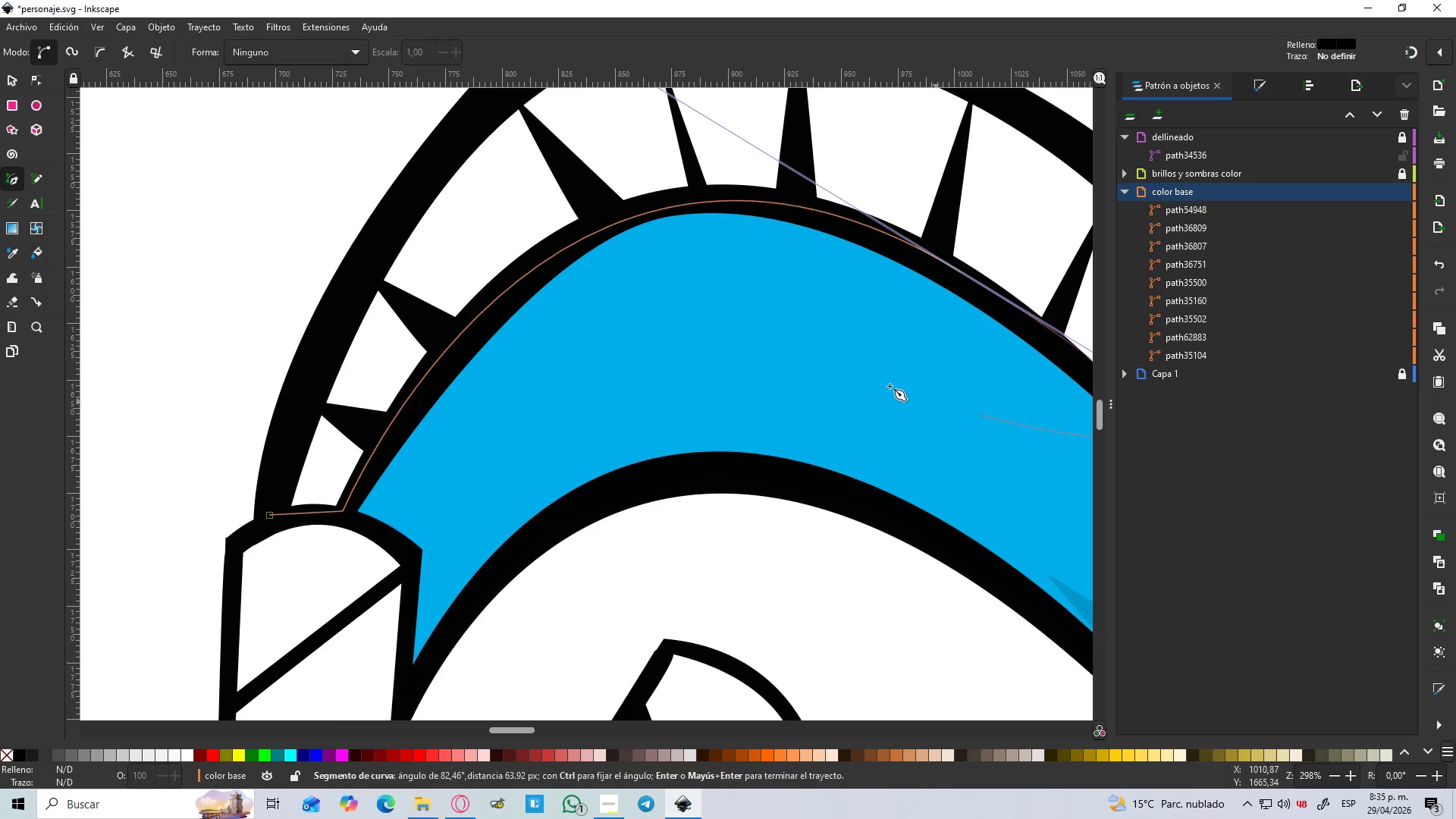 
hold_key(key=Space, duration=0.5)
 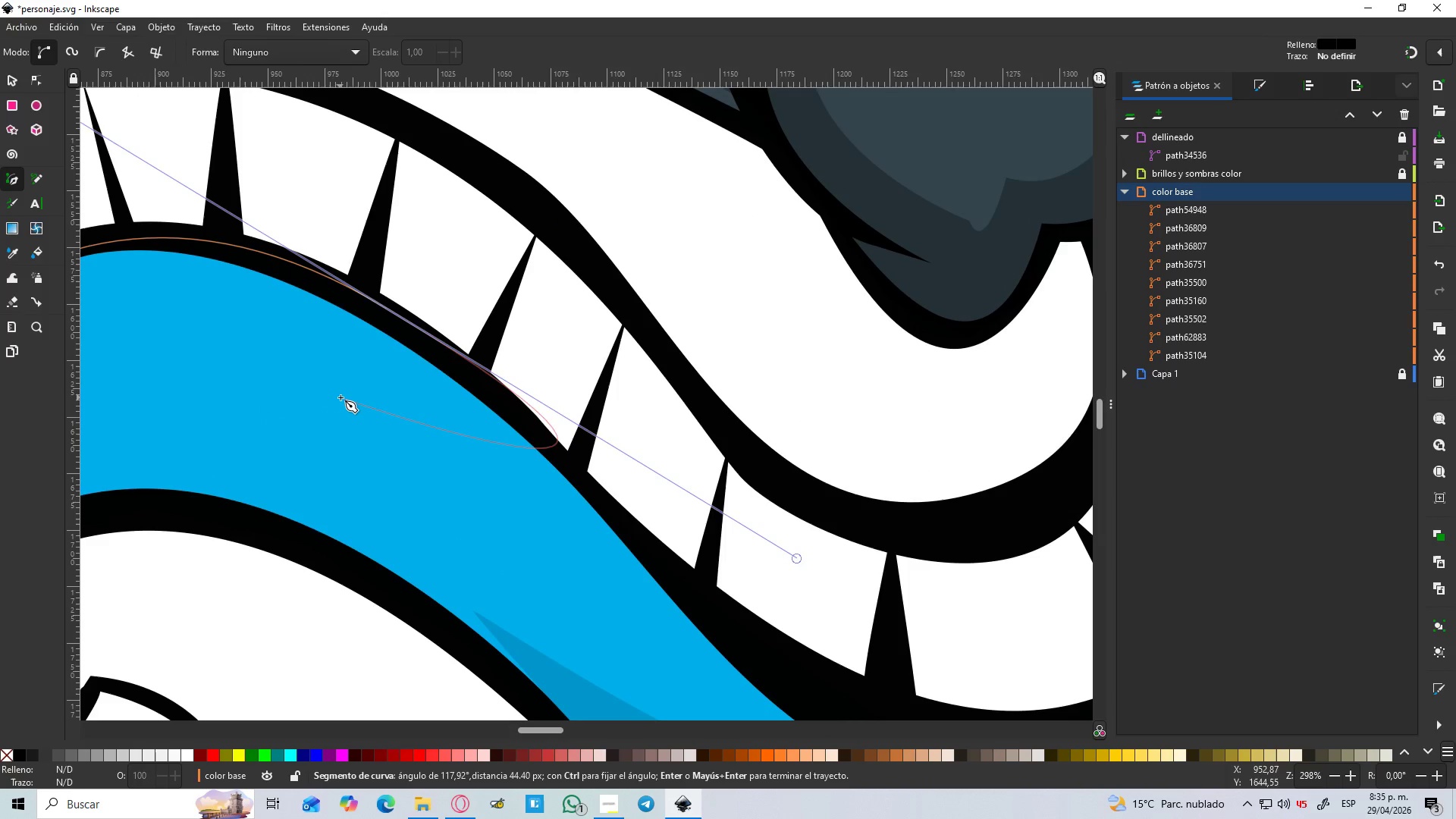 
hold_key(key=ControlLeft, duration=0.5)
scroll: coordinate [340, 397], scroll_direction: down, amount: 2.0
 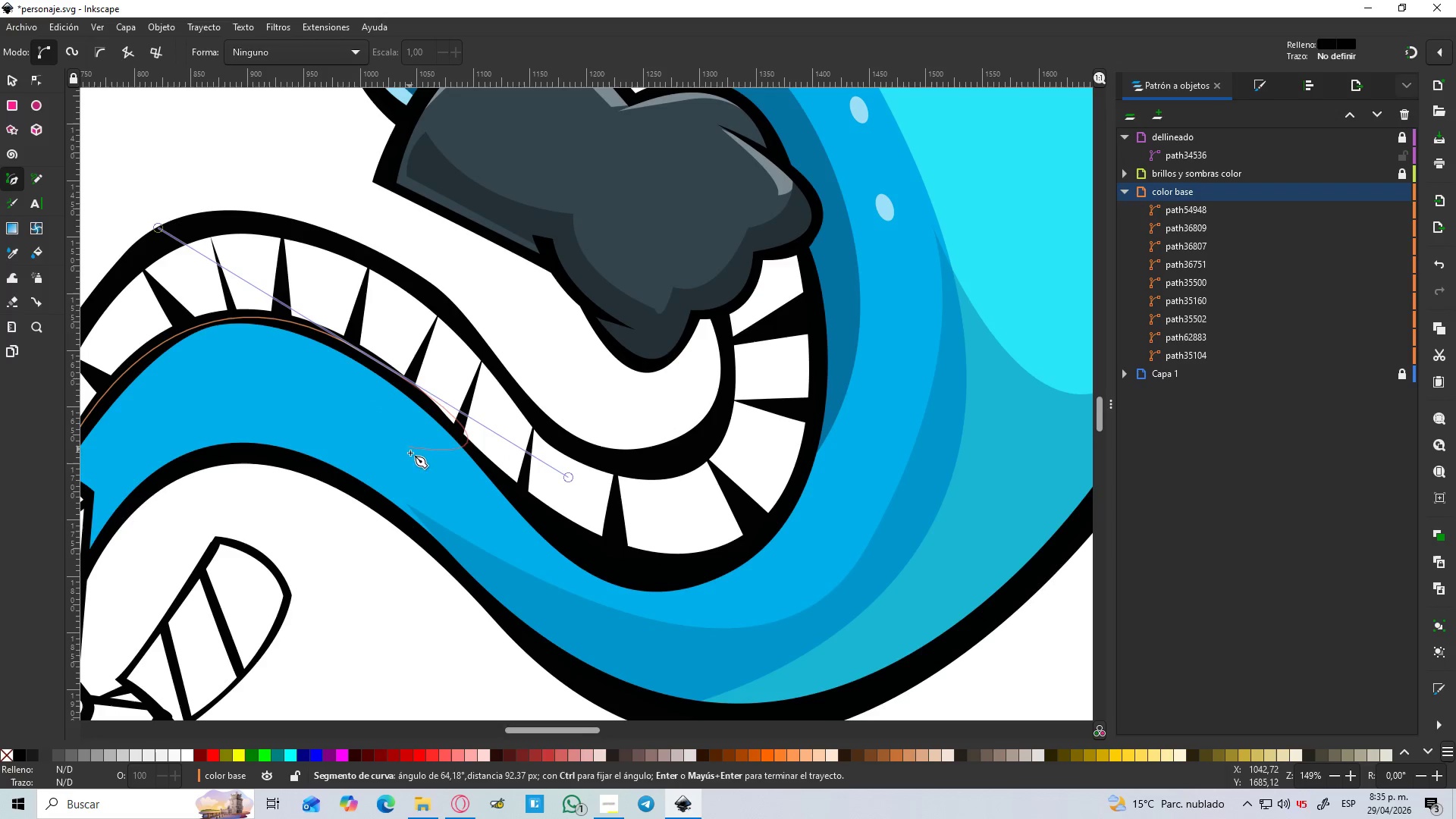 
hold_key(key=ControlLeft, duration=1.69)
 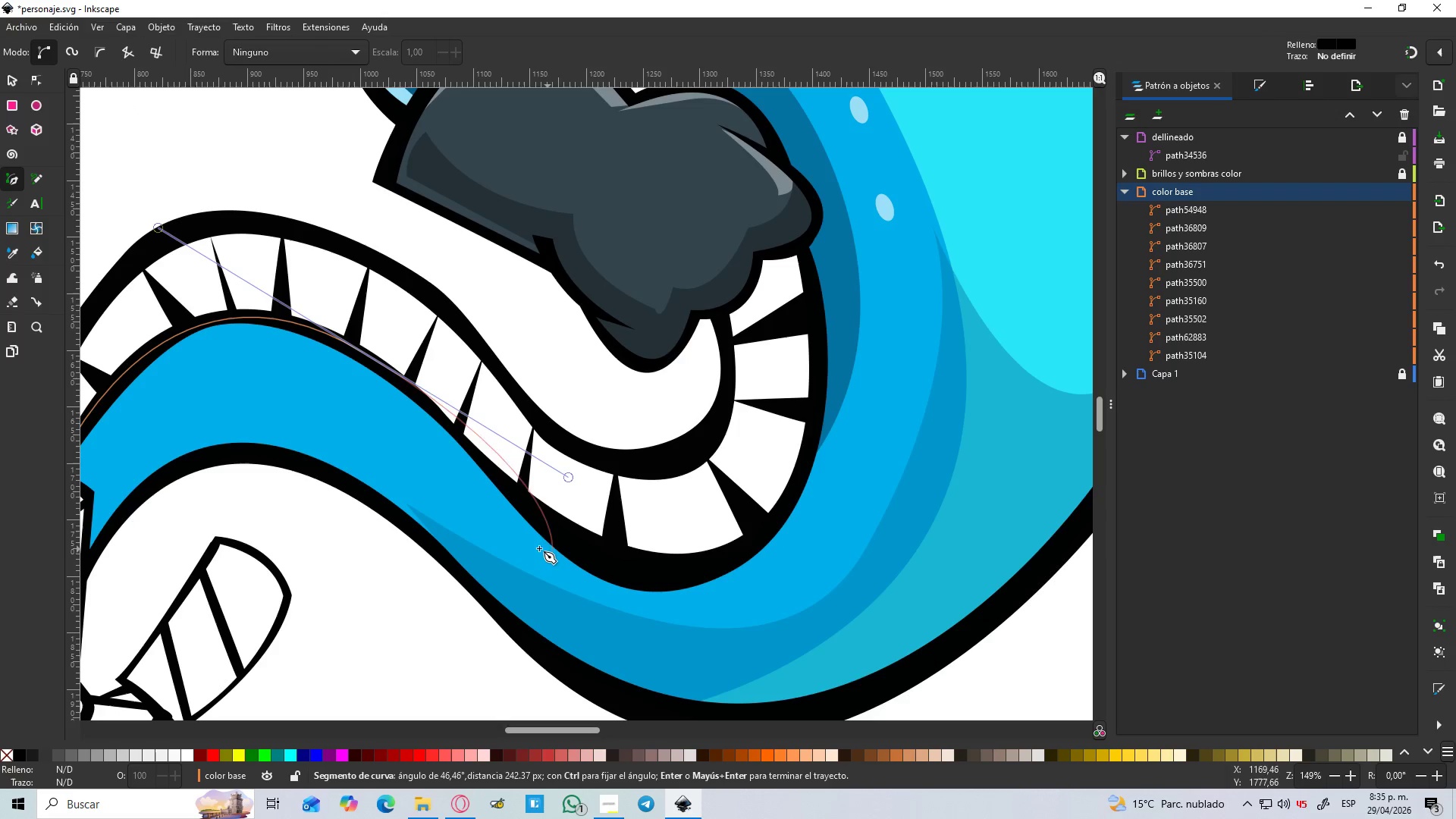 
key(Shift+L)
 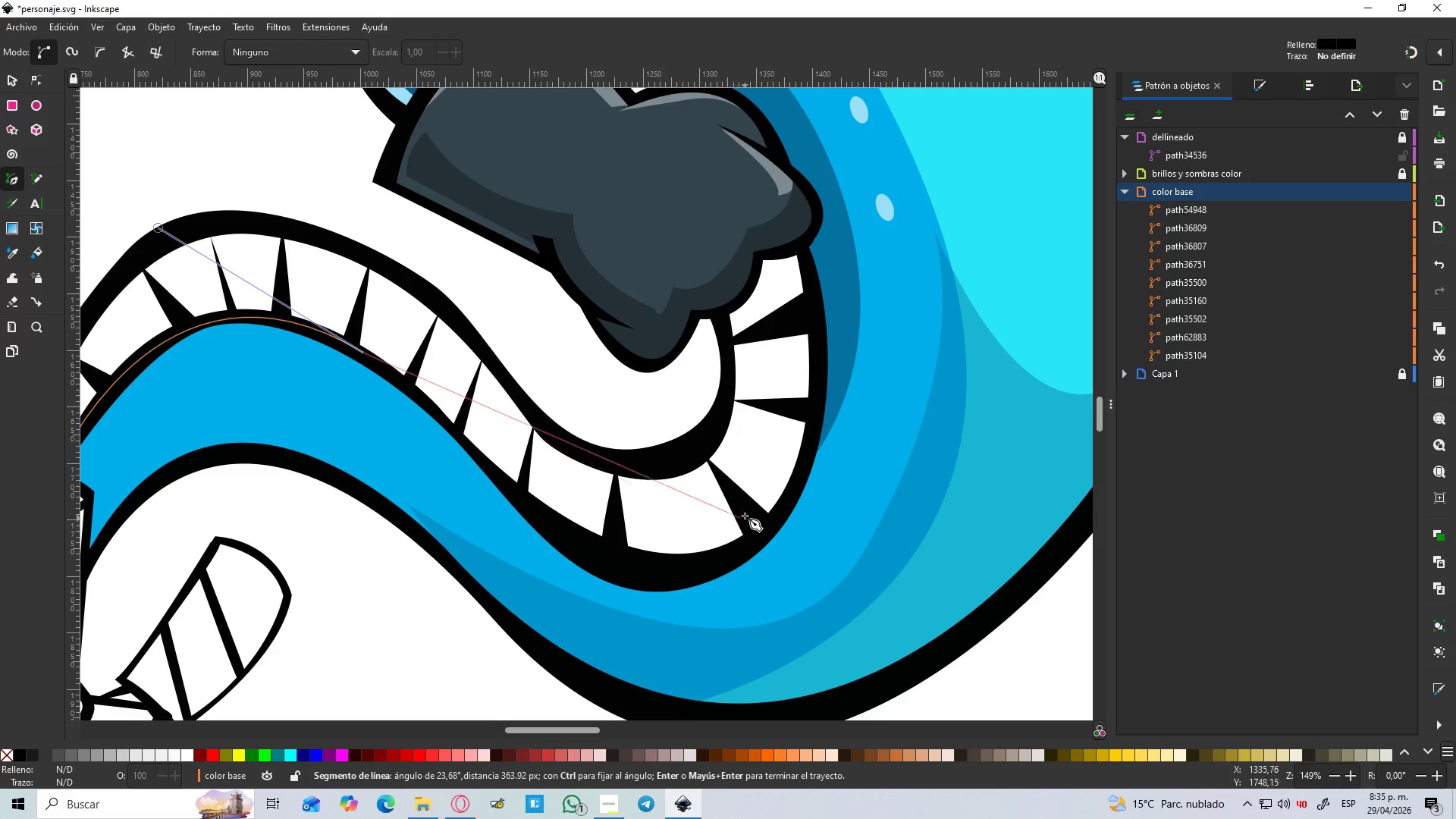 
left_click_drag(start_coordinate=[770, 524], to_coordinate=[833, 358])
 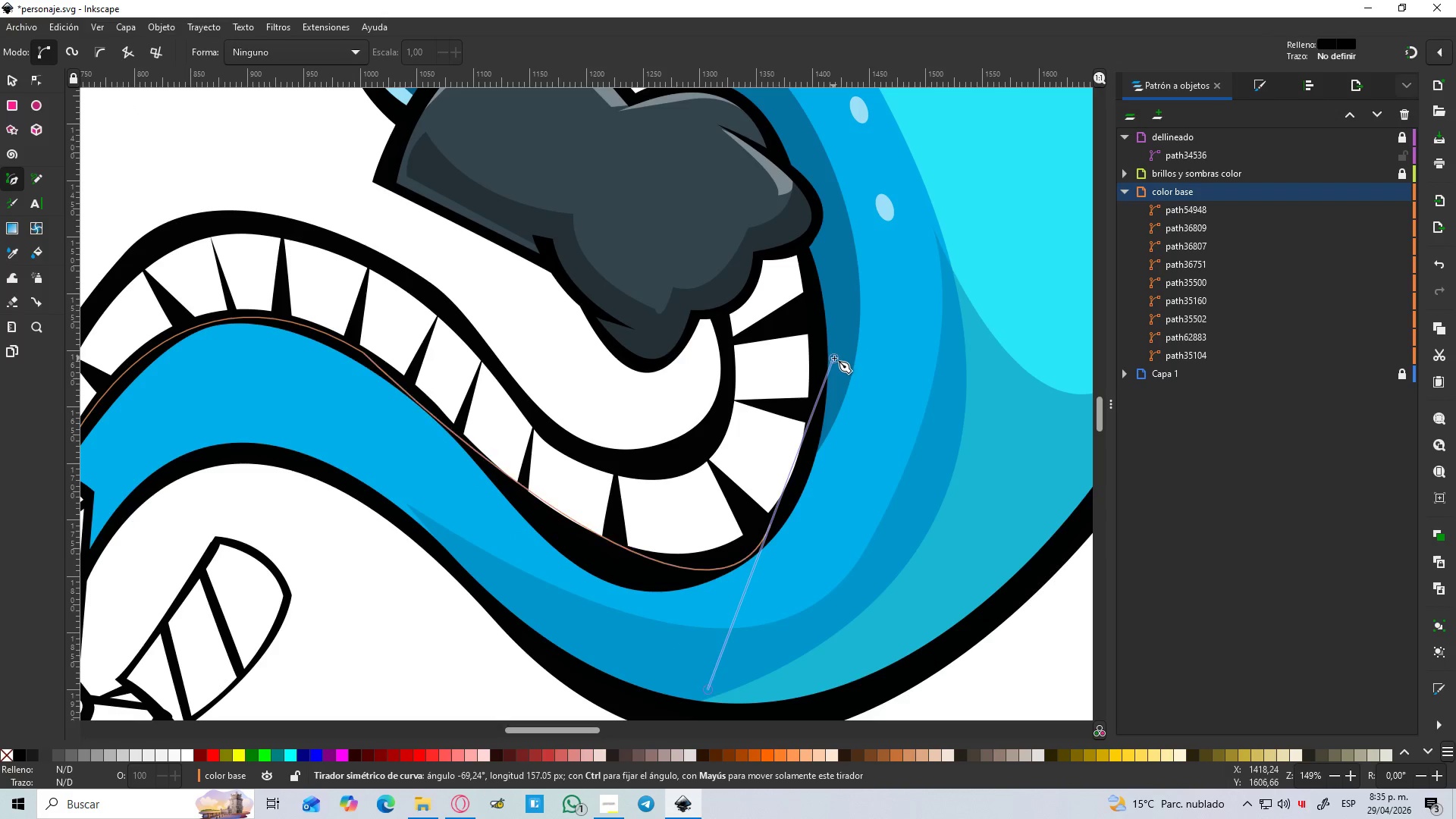 
key(Control+Z)
 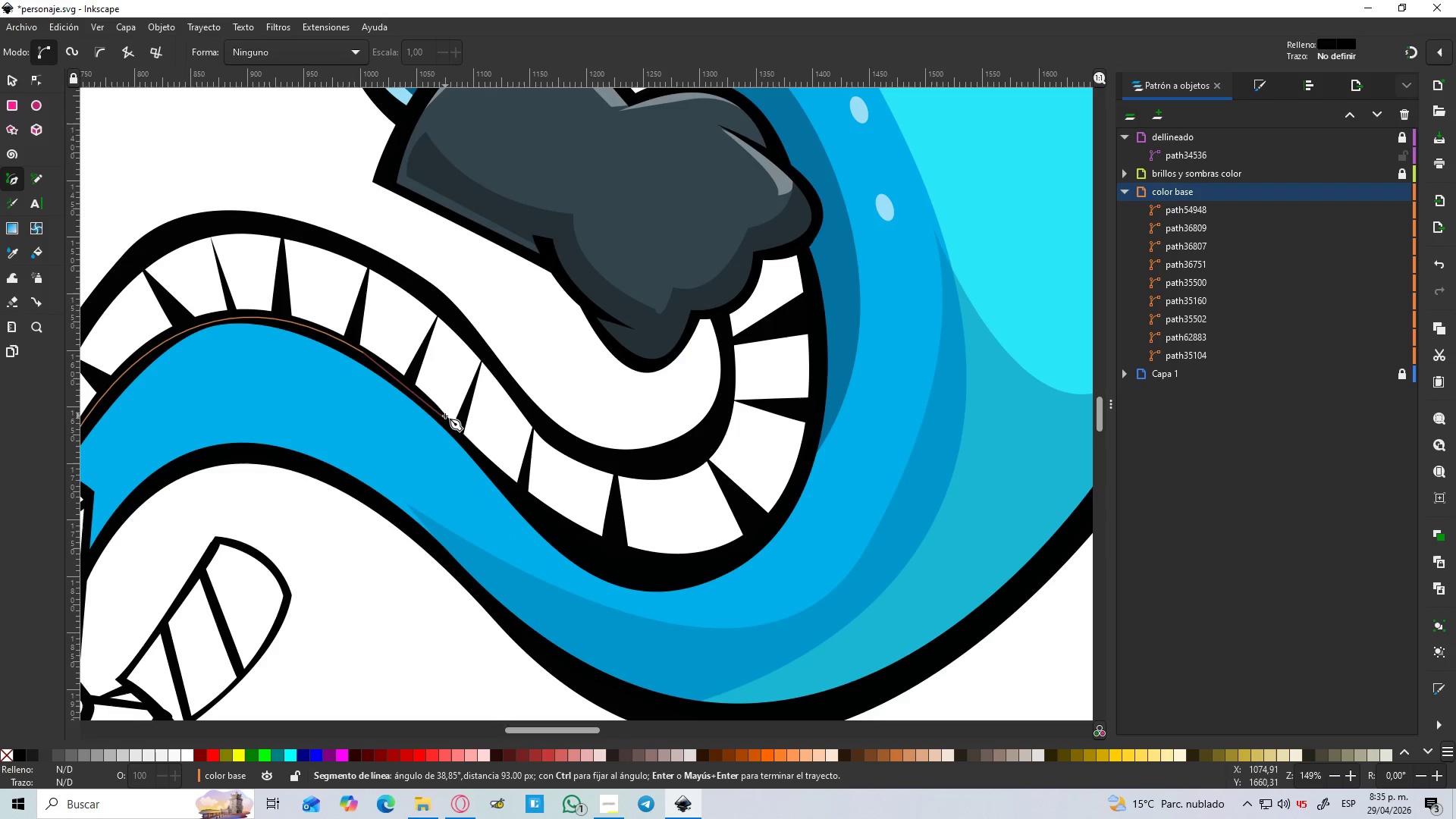 
left_click([443, 420])
 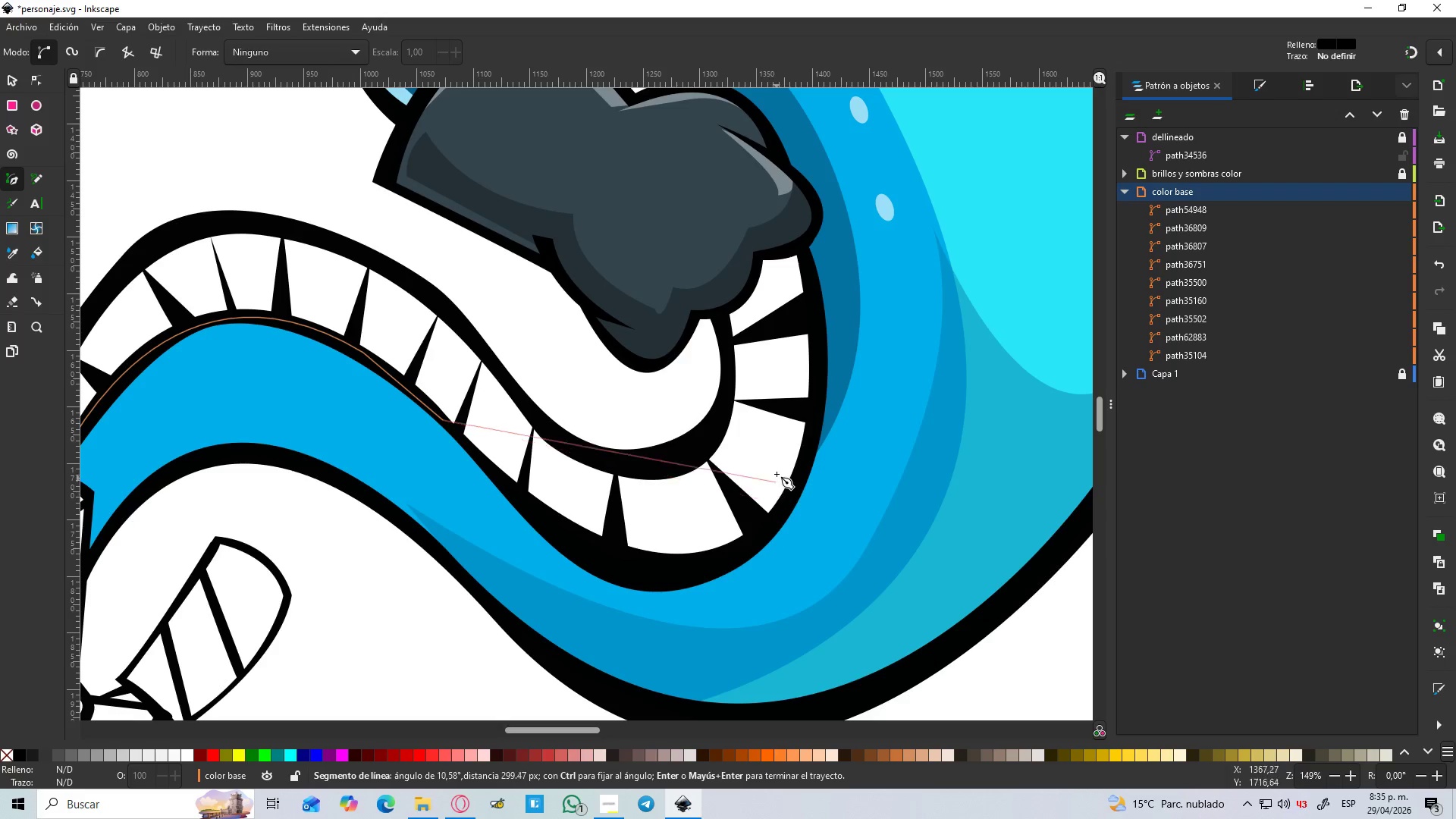 
left_click_drag(start_coordinate=[803, 444], to_coordinate=[886, 154])
 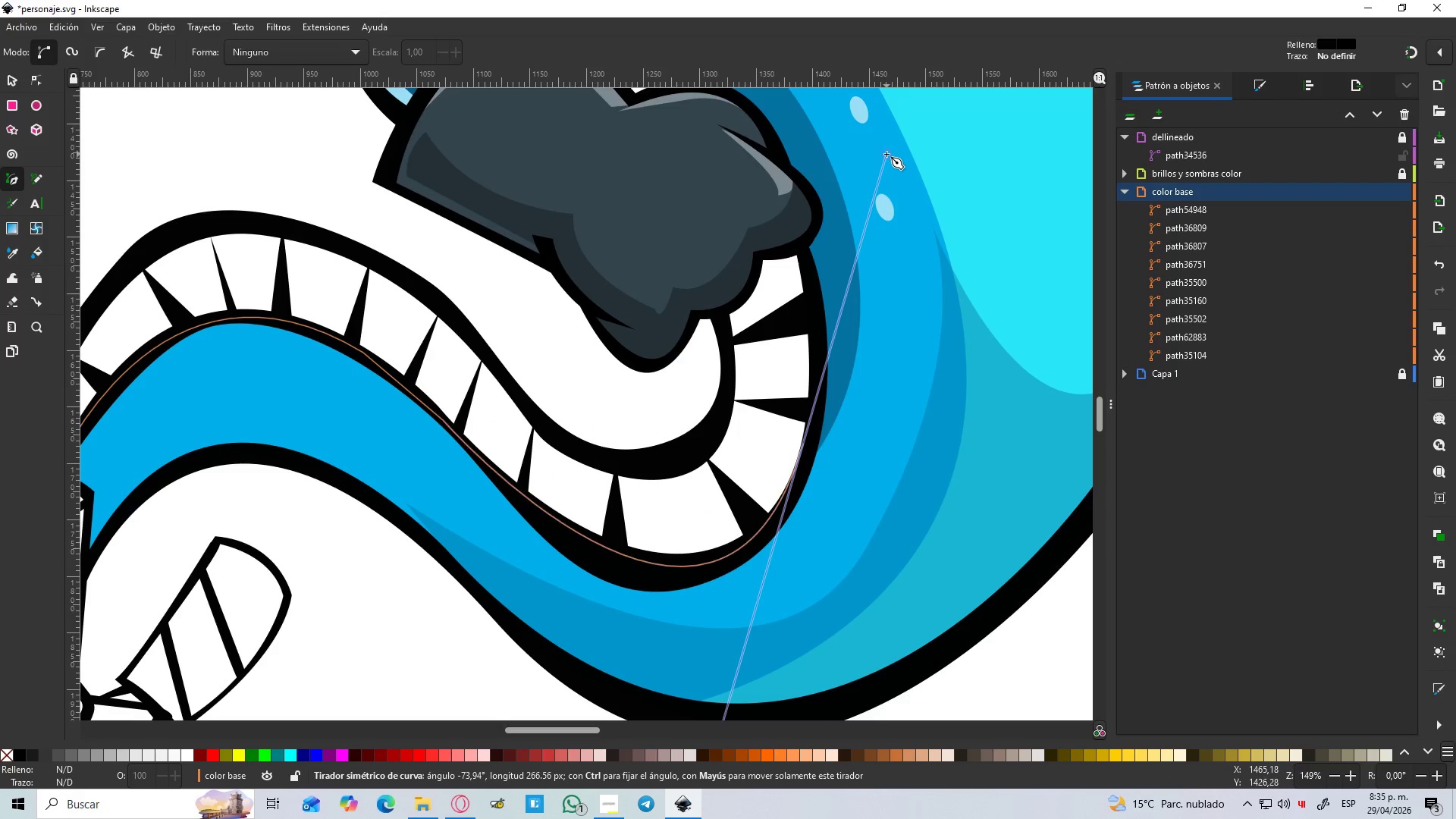 
key(Control+Z)
 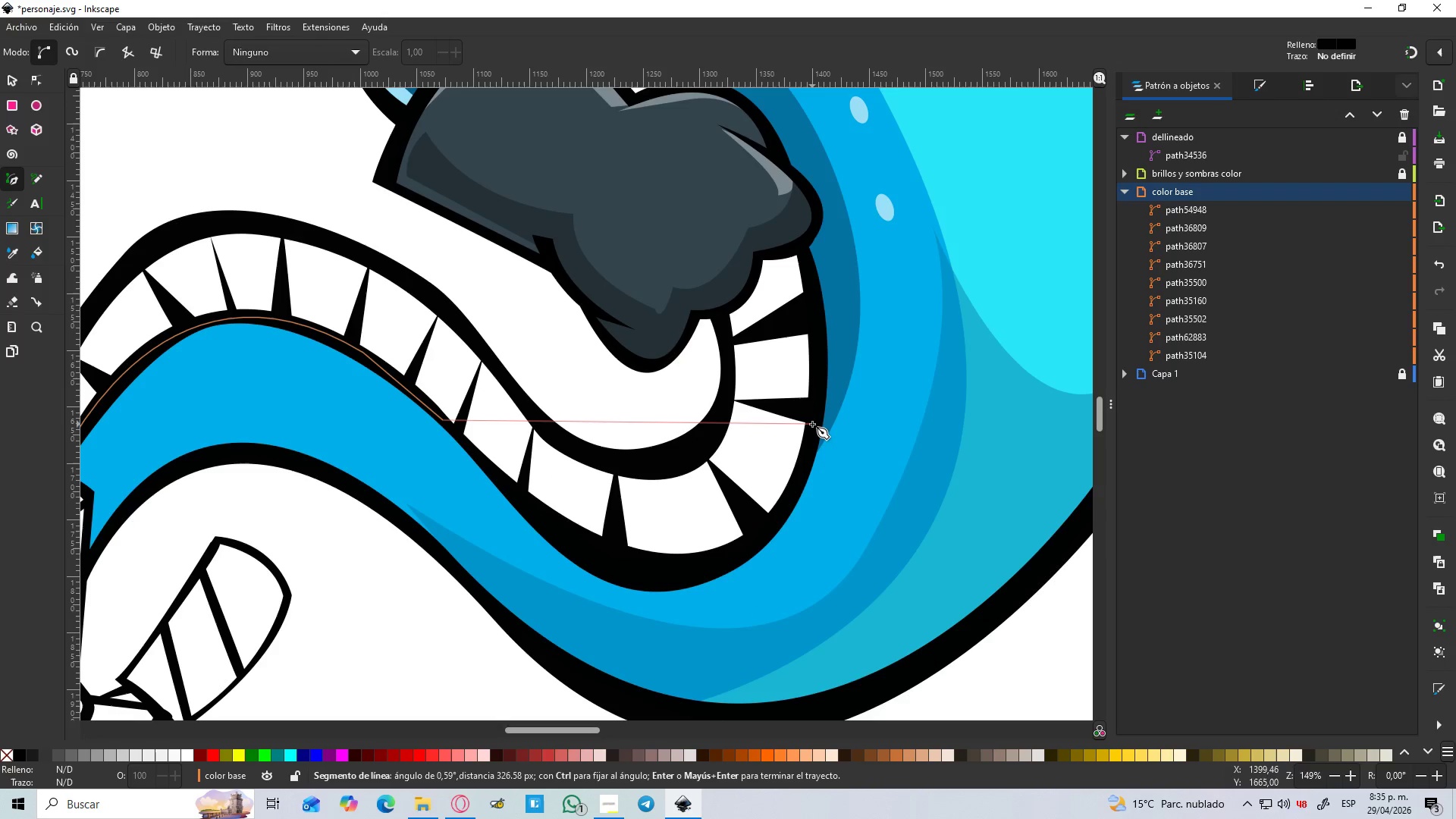 
left_click_drag(start_coordinate=[816, 424], to_coordinate=[908, 101])
 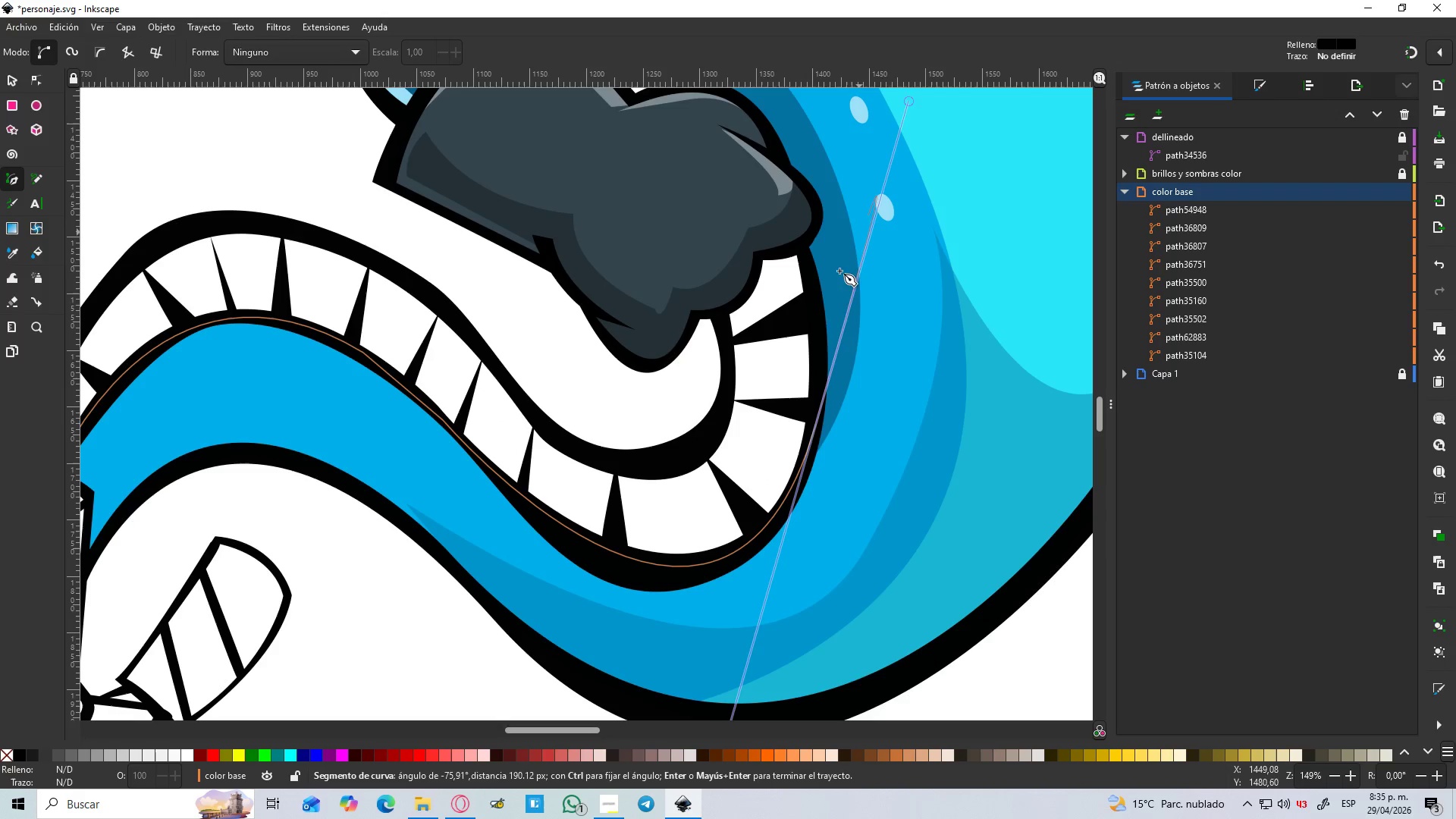 
hold_key(key=Space, duration=0.47)
 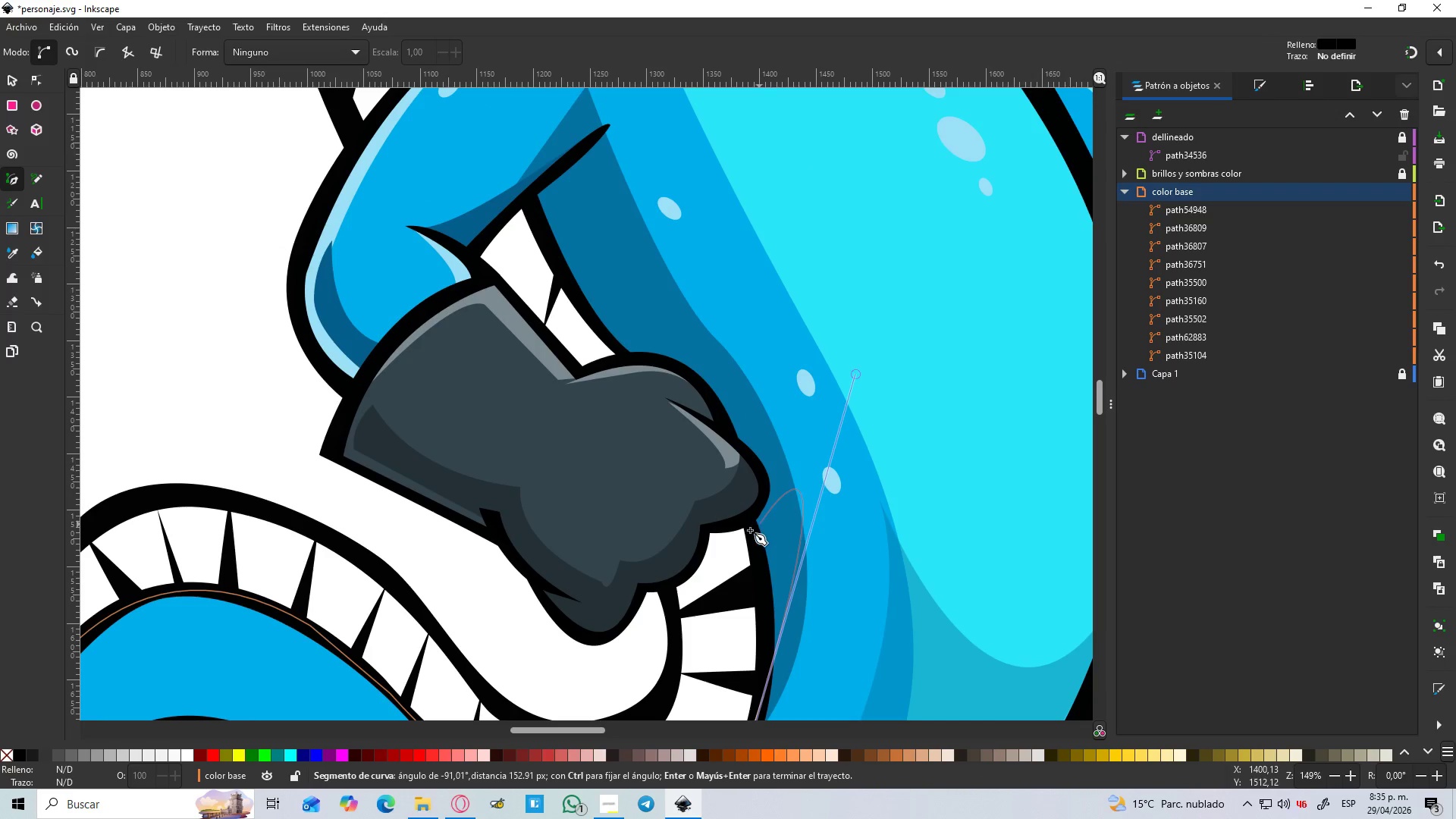 
hold_key(key=ControlLeft, duration=0.92)
 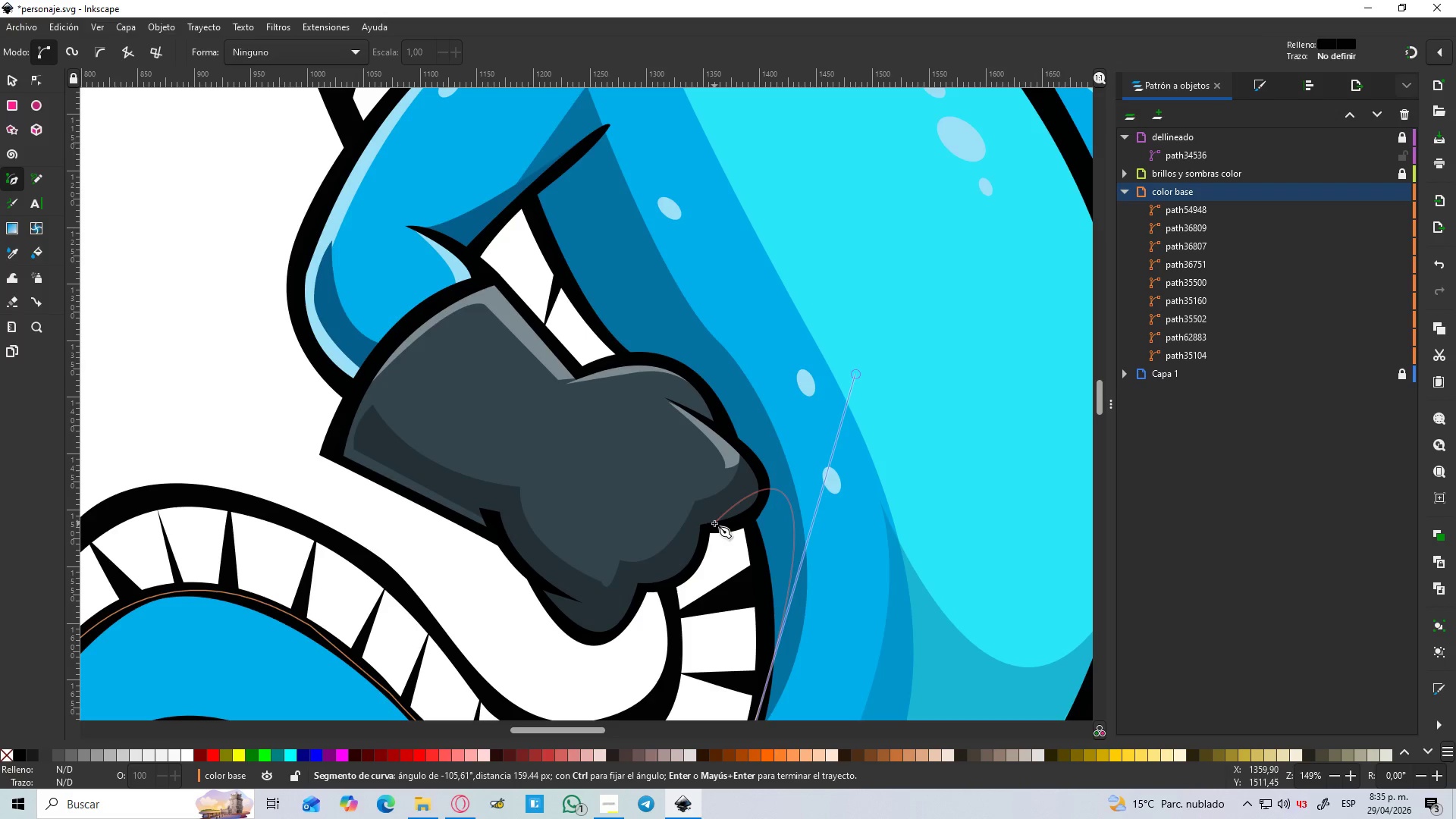 
hold_key(key=ControlLeft, duration=0.34)
 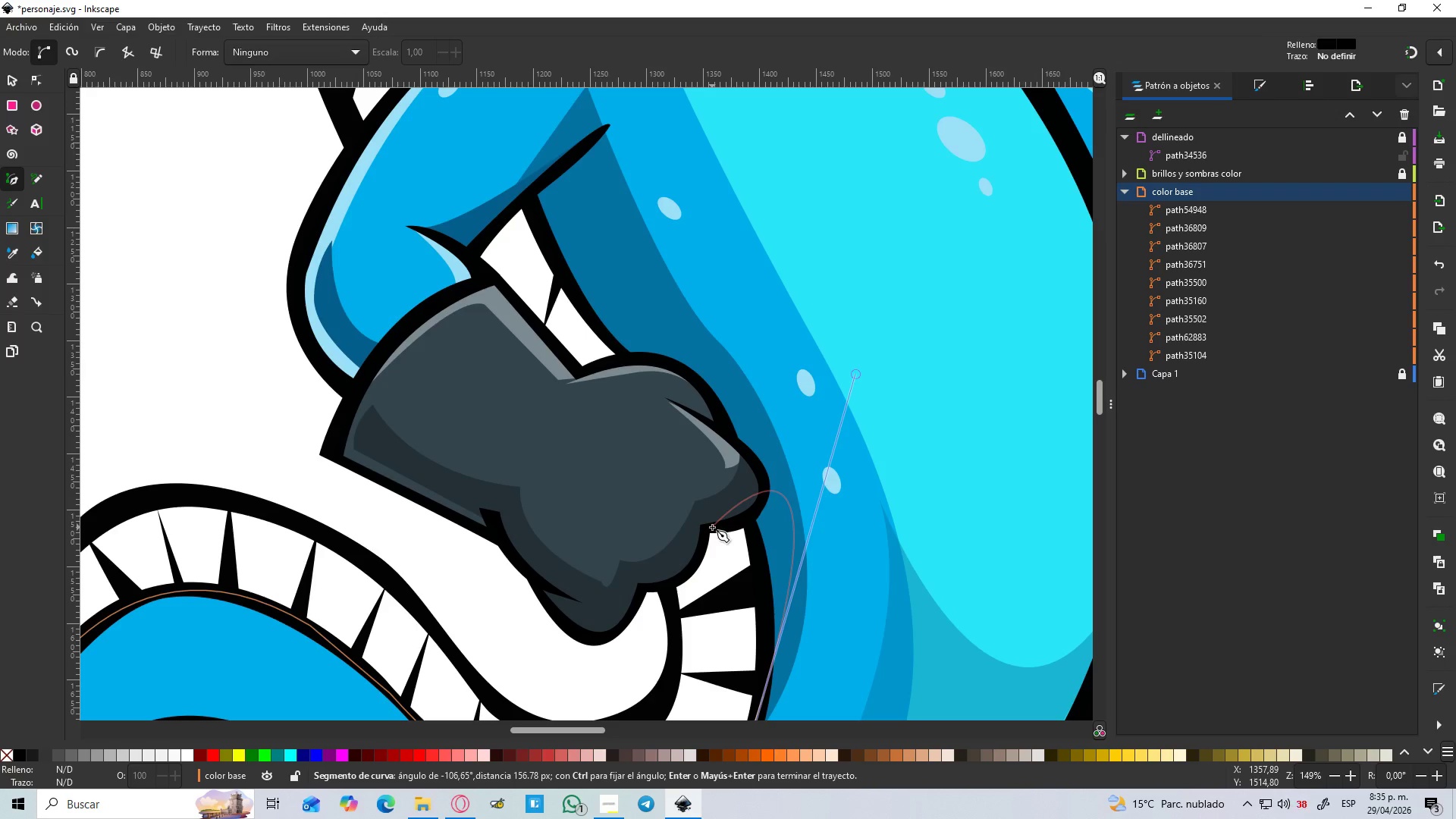 
key(Shift+ShiftLeft)
 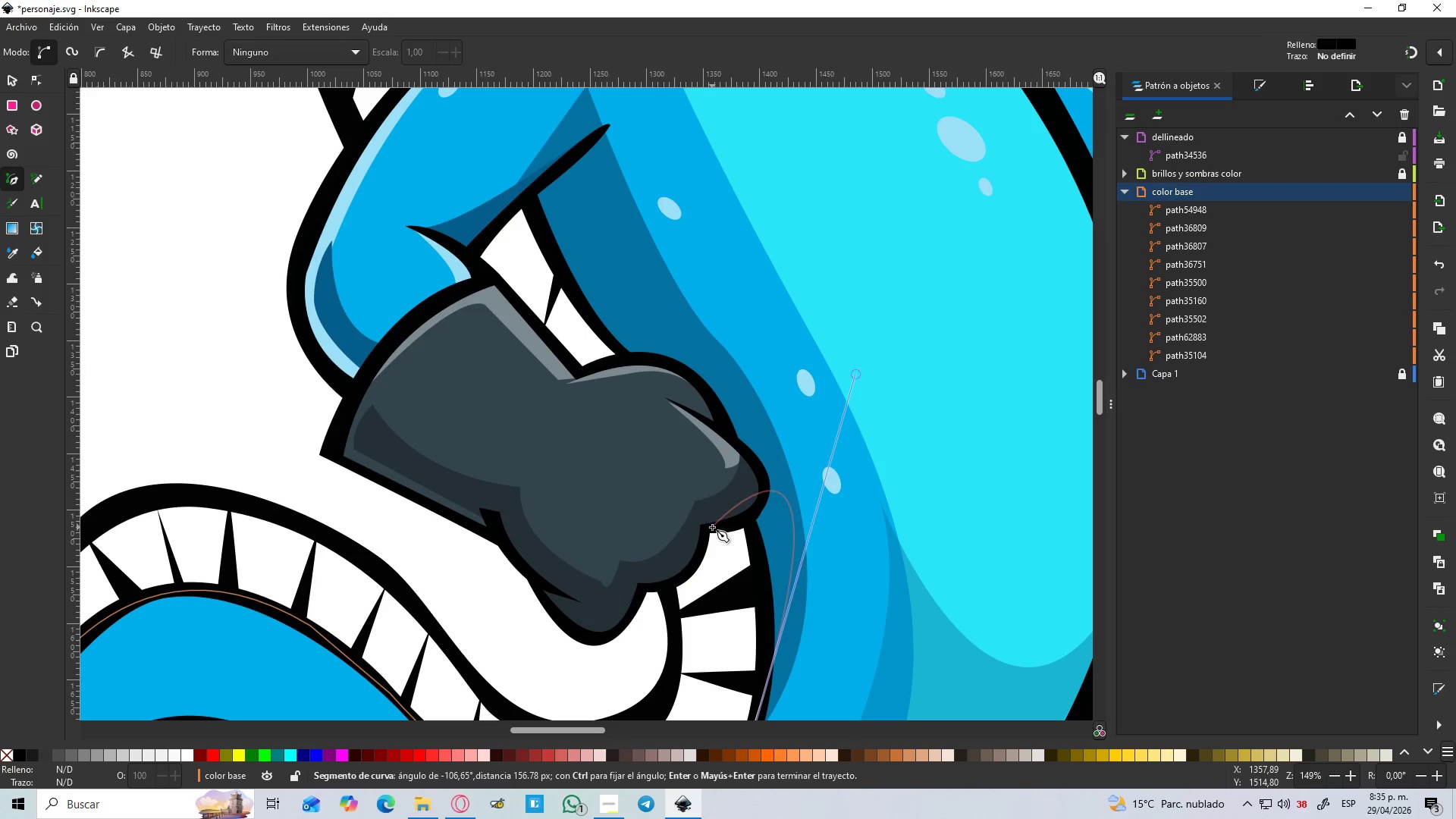 
key(Shift+L)
 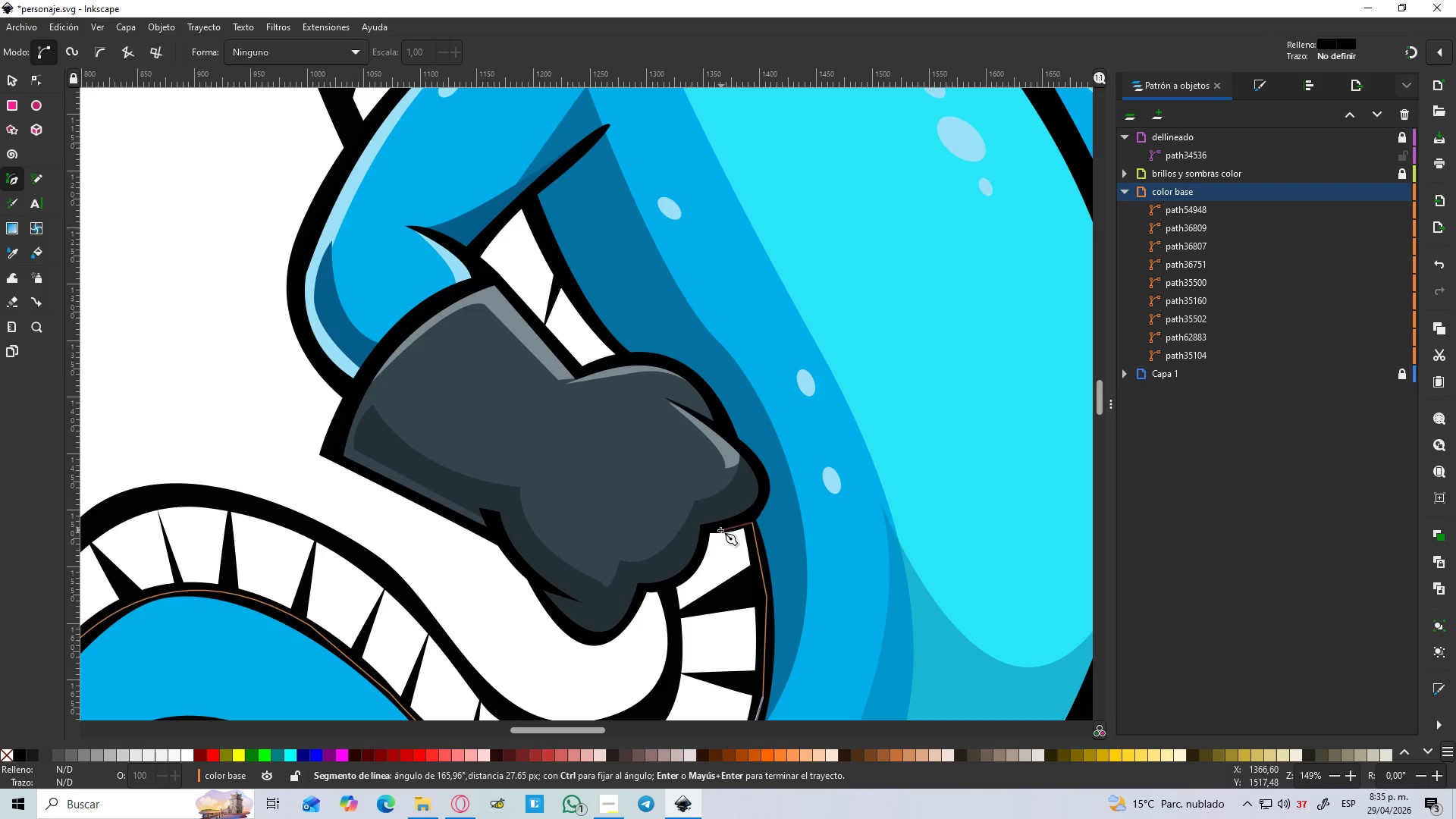 
left_click([704, 529])
 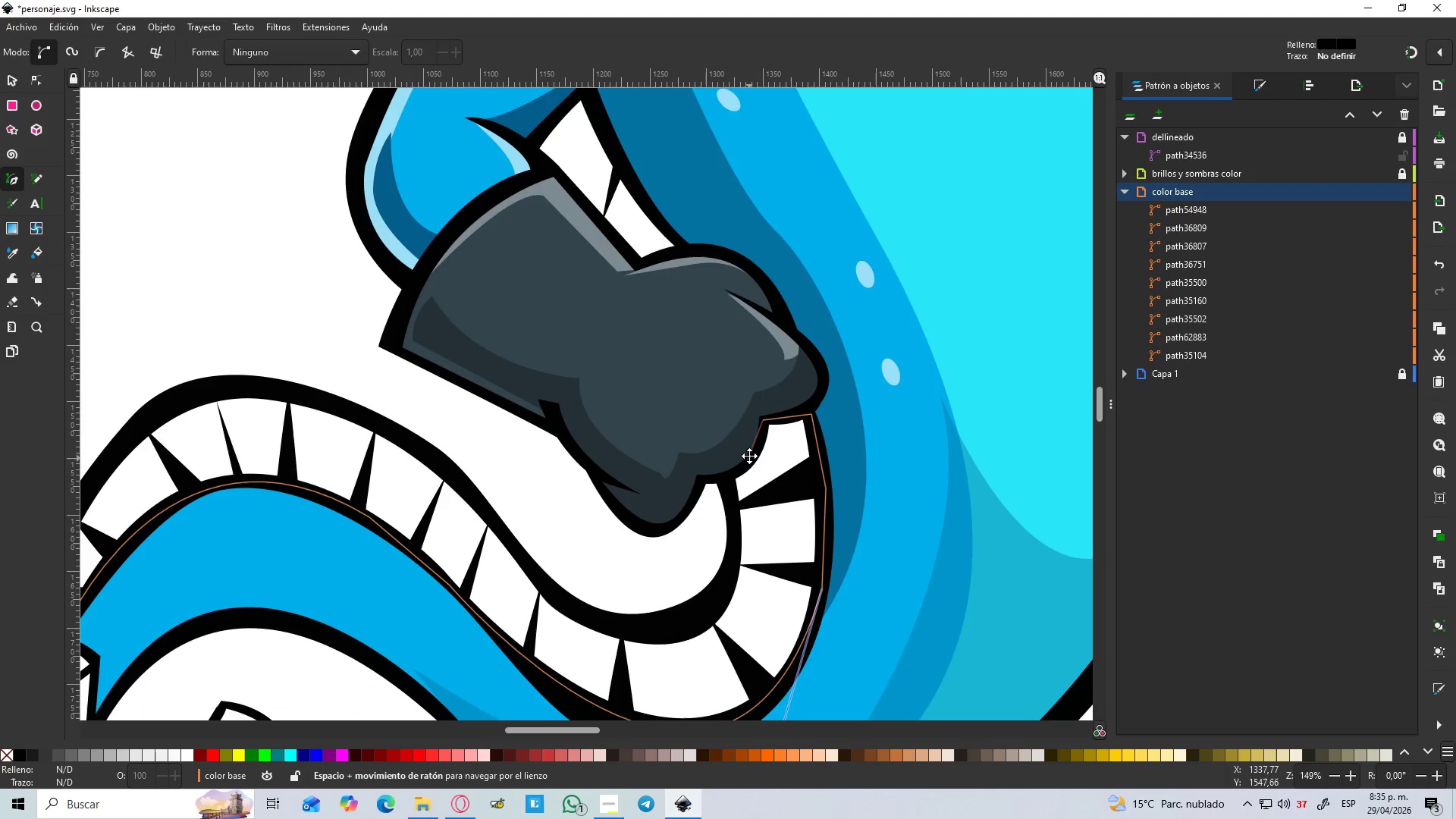 
hold_key(key=ControlLeft, duration=0.47)
scroll: coordinate [749, 456], scroll_direction: up, amount: 3.0
 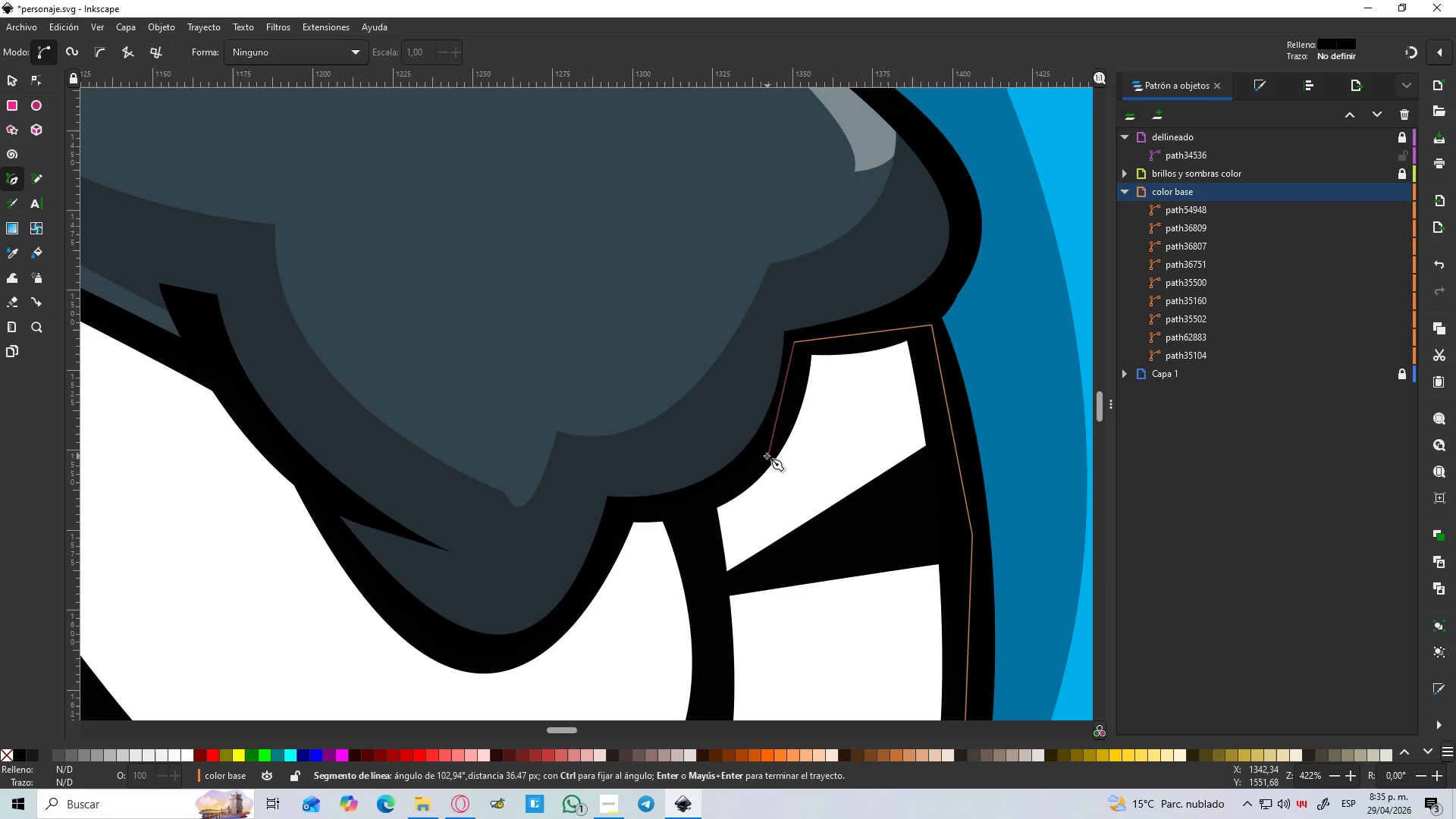 
left_click([764, 454])
 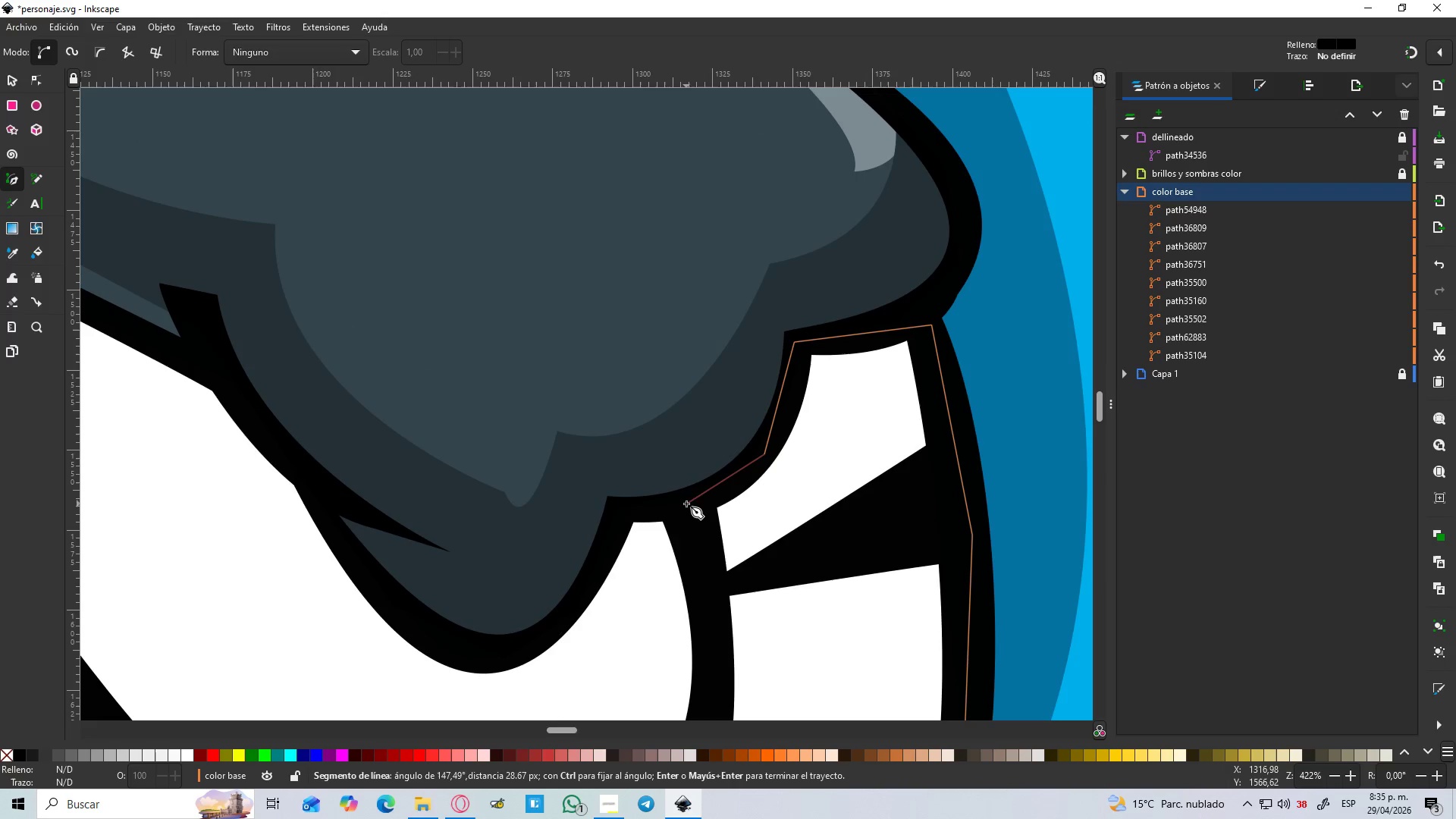 
hold_key(key=ControlLeft, duration=0.52)
scroll: coordinate [686, 513], scroll_direction: down, amount: 4.0
 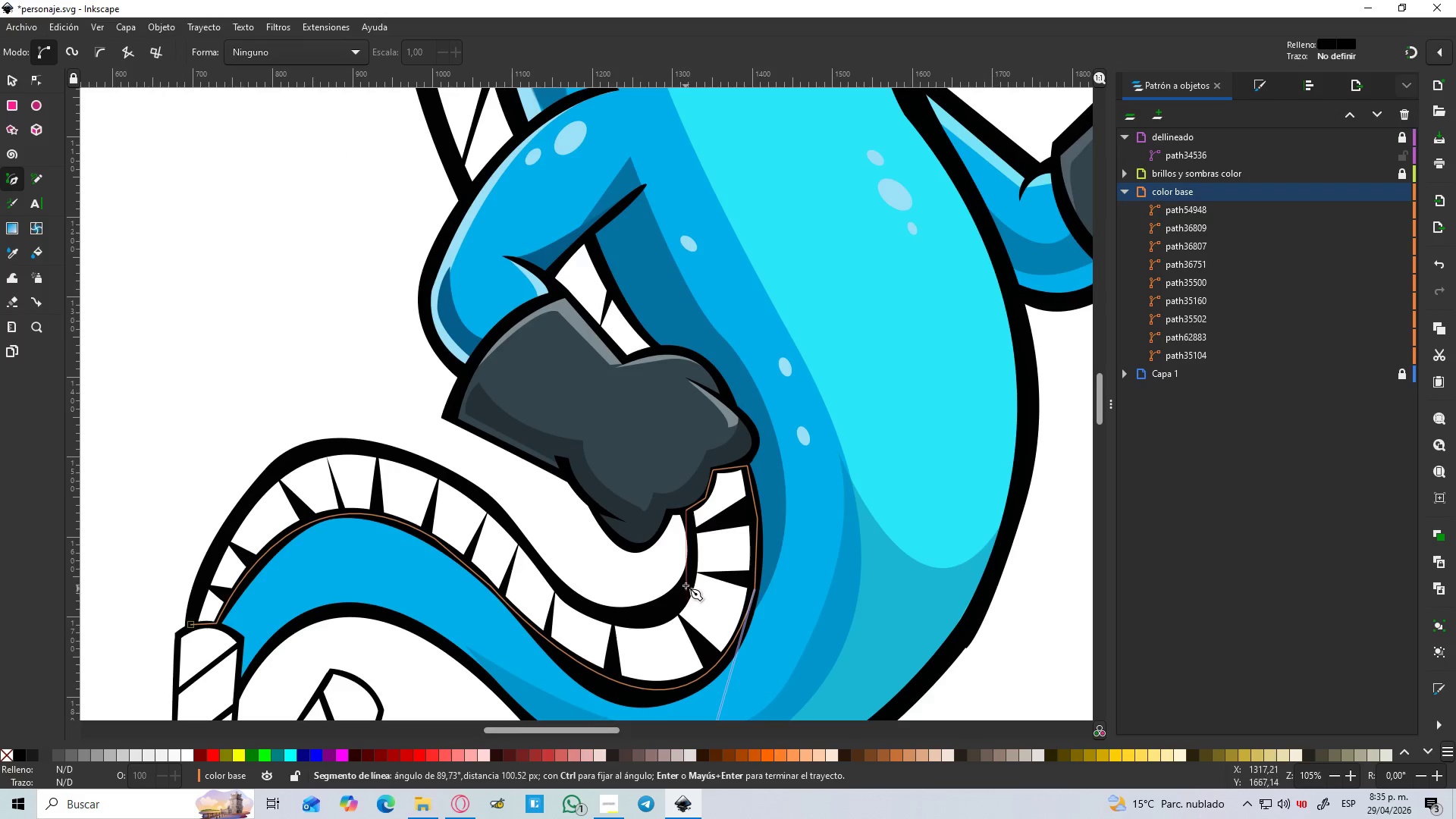 
hold_key(key=ControlLeft, duration=0.33)
scroll: coordinate [694, 578], scroll_direction: up, amount: 2.0
 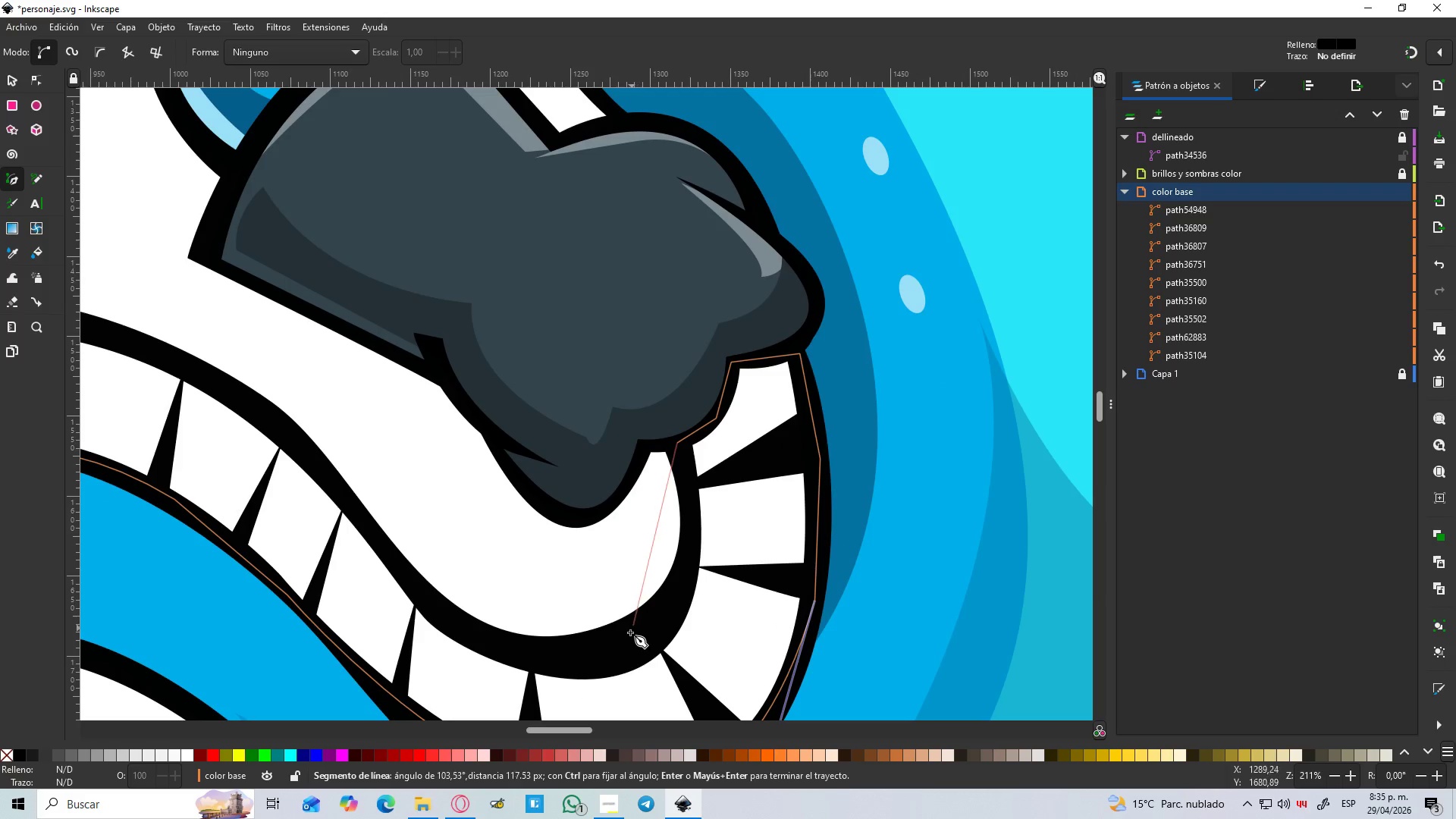 
left_click_drag(start_coordinate=[628, 639], to_coordinate=[516, 698])
 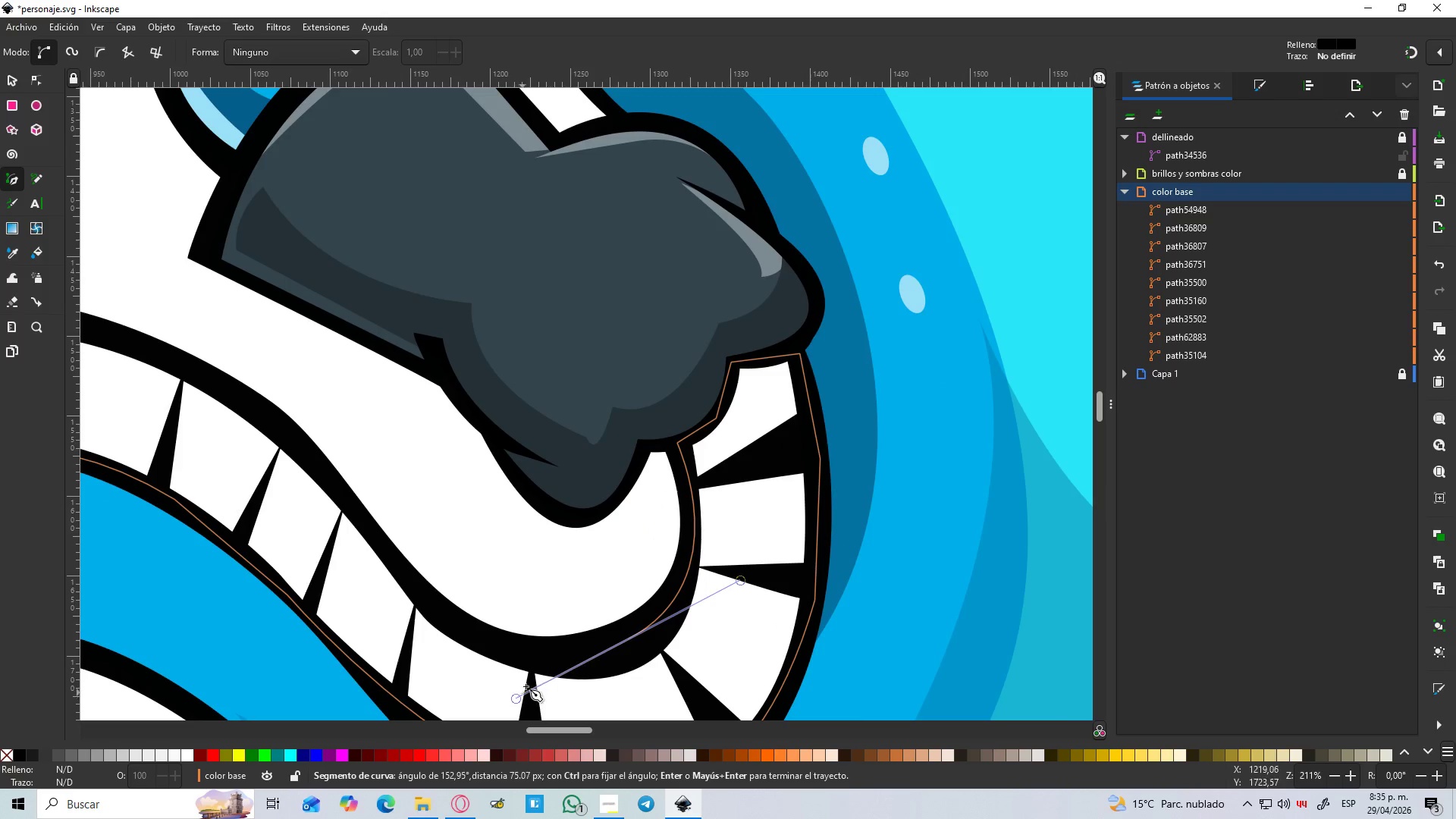 
hold_key(key=Space, duration=0.44)
 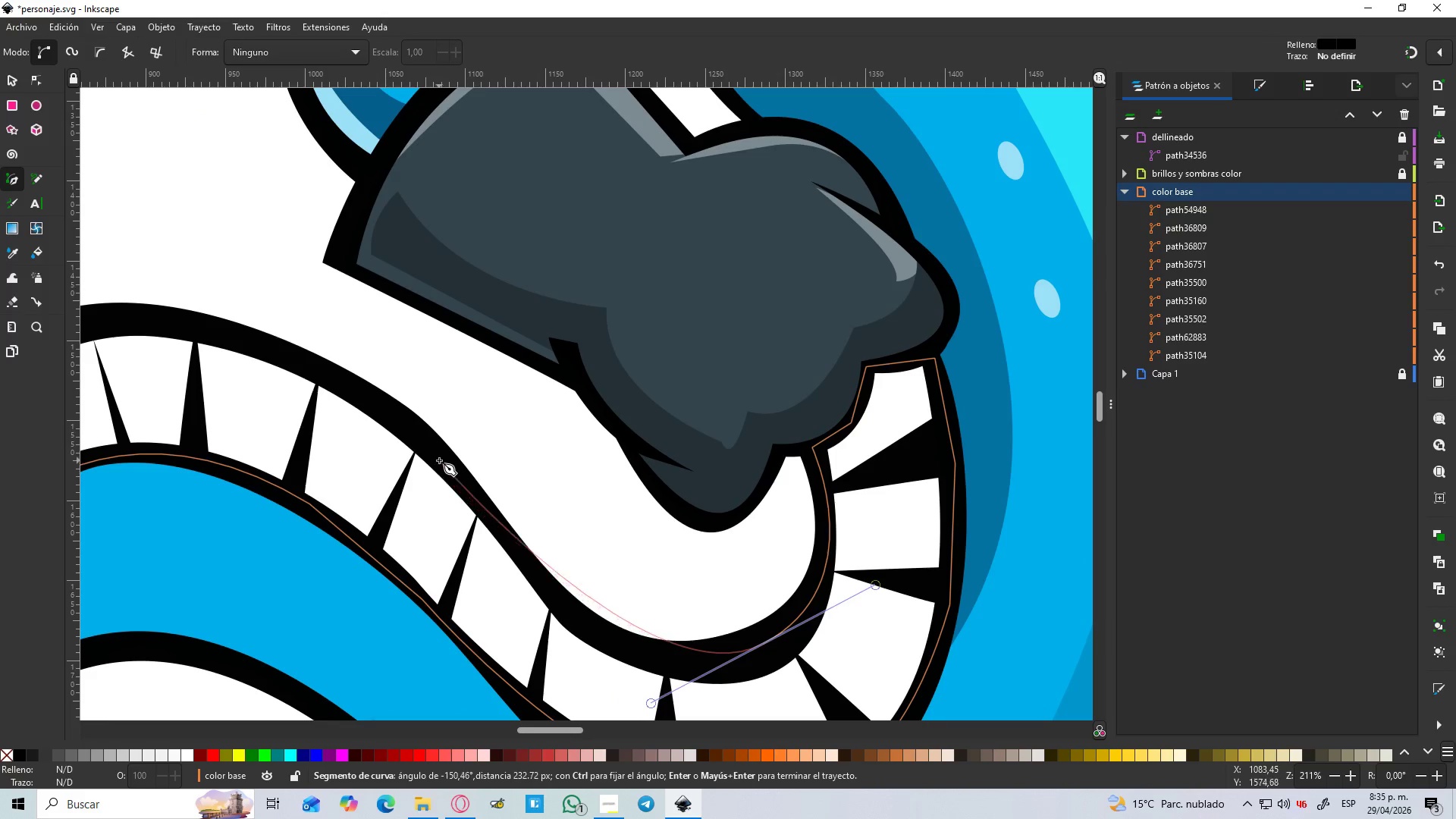 
left_click_drag(start_coordinate=[438, 457], to_coordinate=[330, 322])
 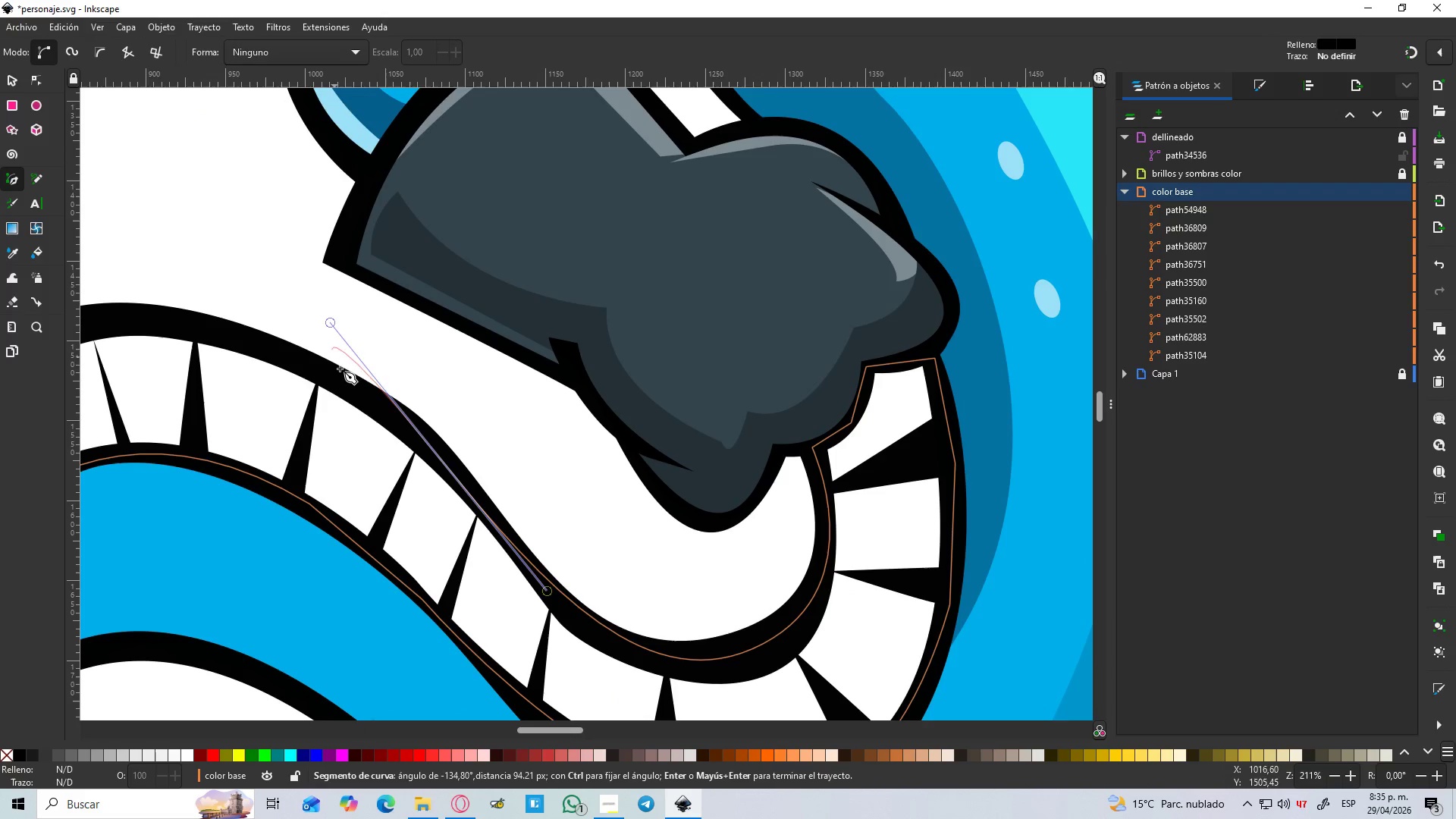 
hold_key(key=Space, duration=0.31)
 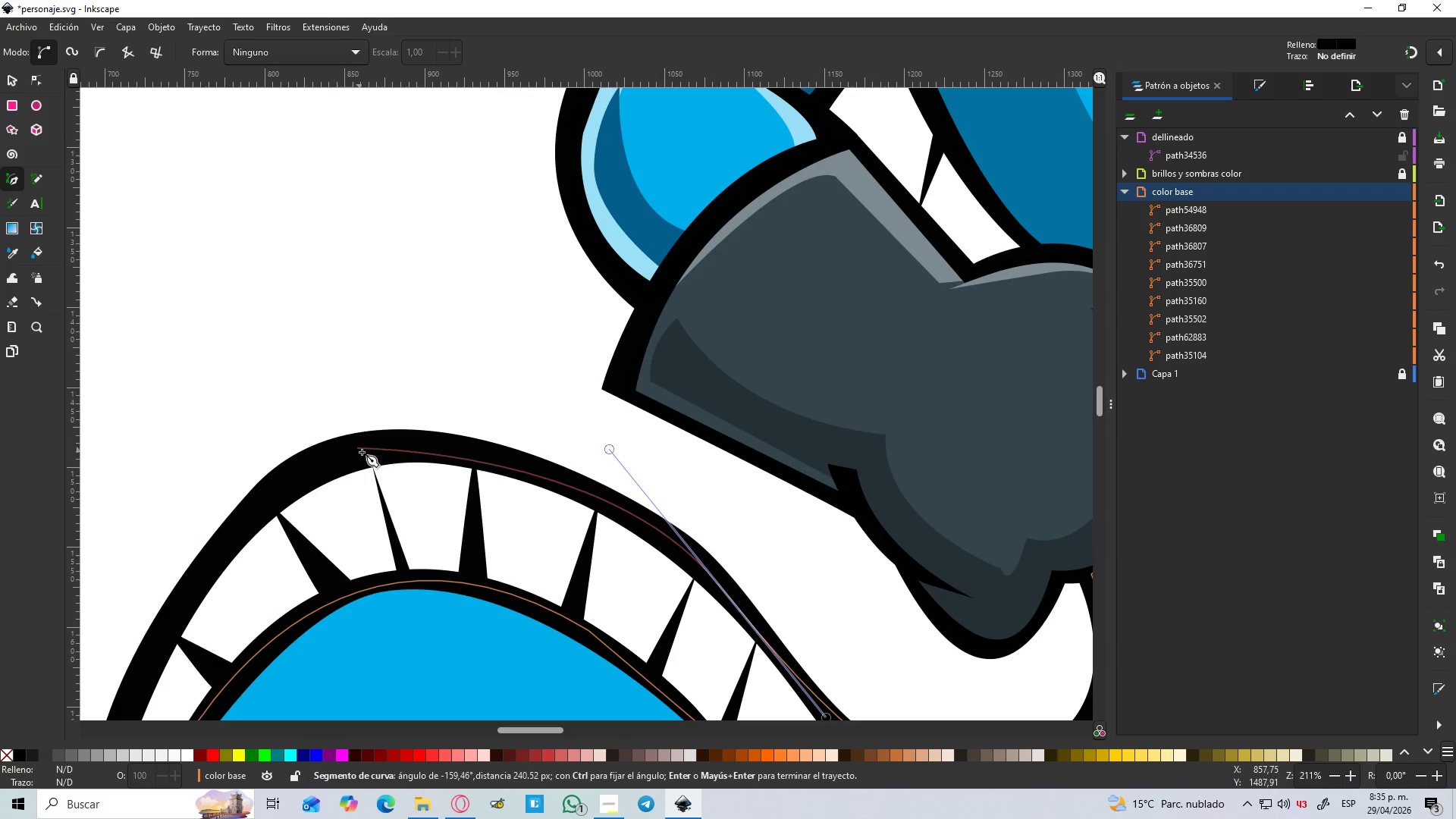 
left_click([381, 447])
 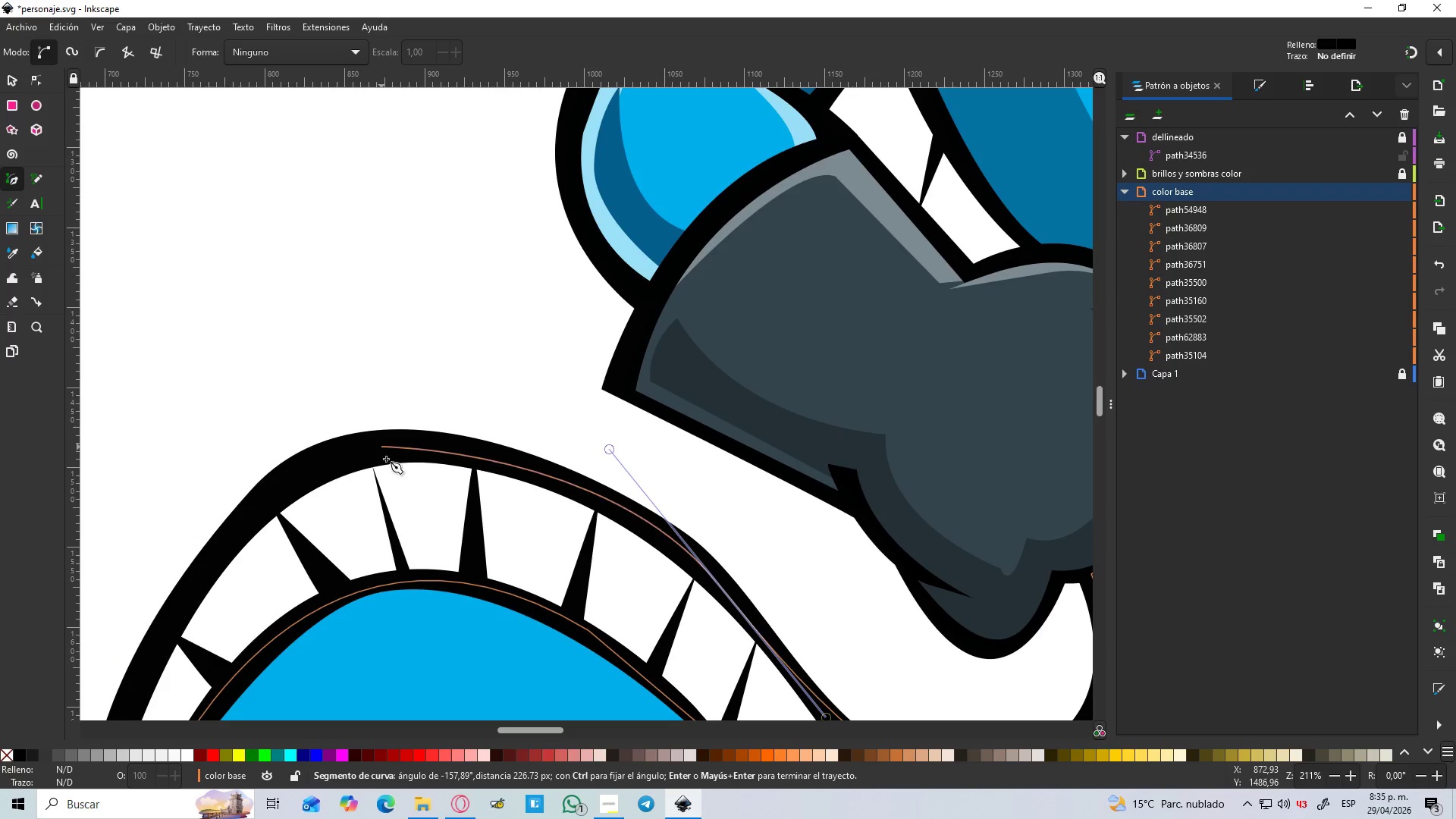 
hold_key(key=Space, duration=0.53)
 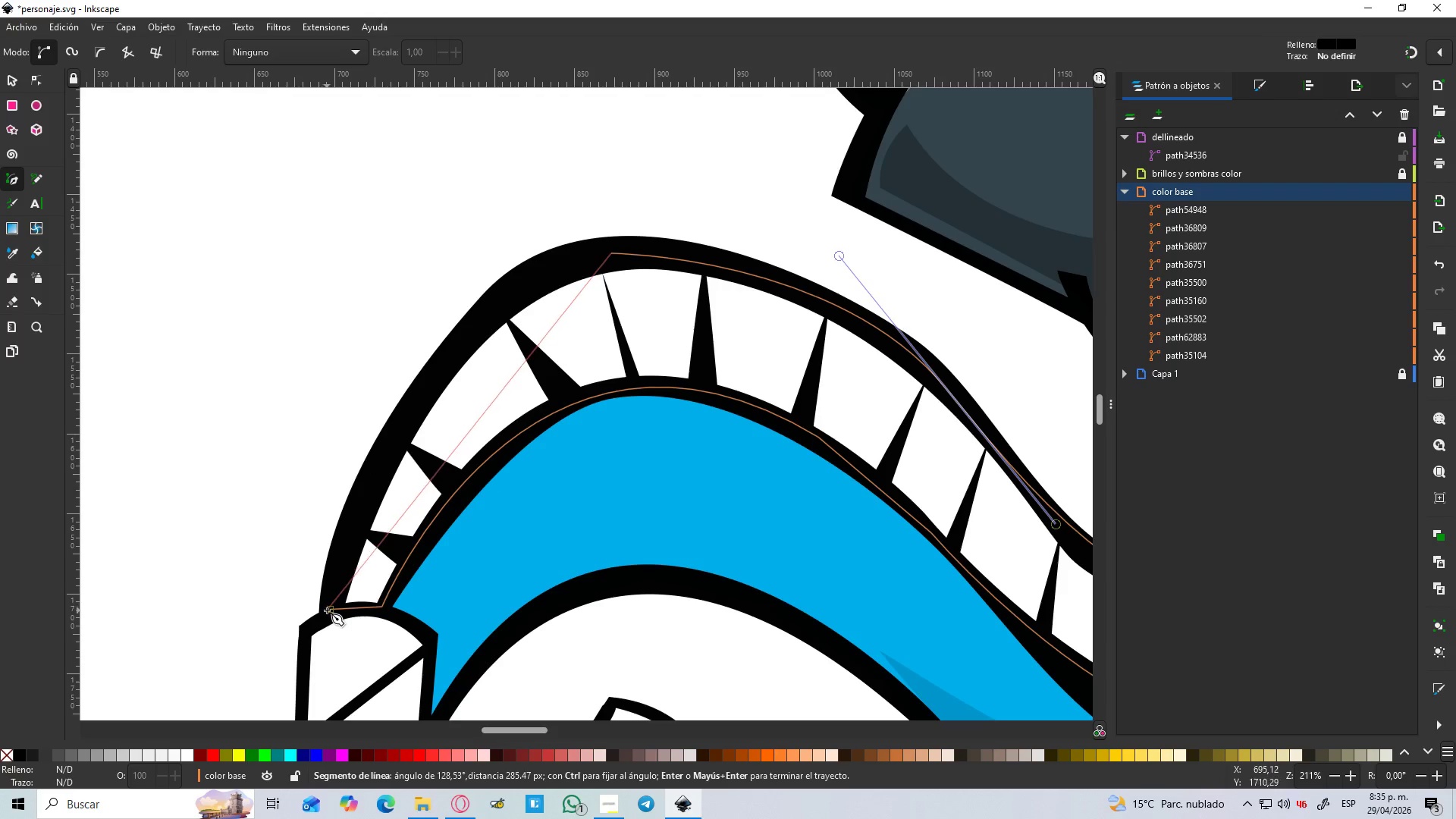 
left_click_drag(start_coordinate=[330, 608], to_coordinate=[318, 704])
 